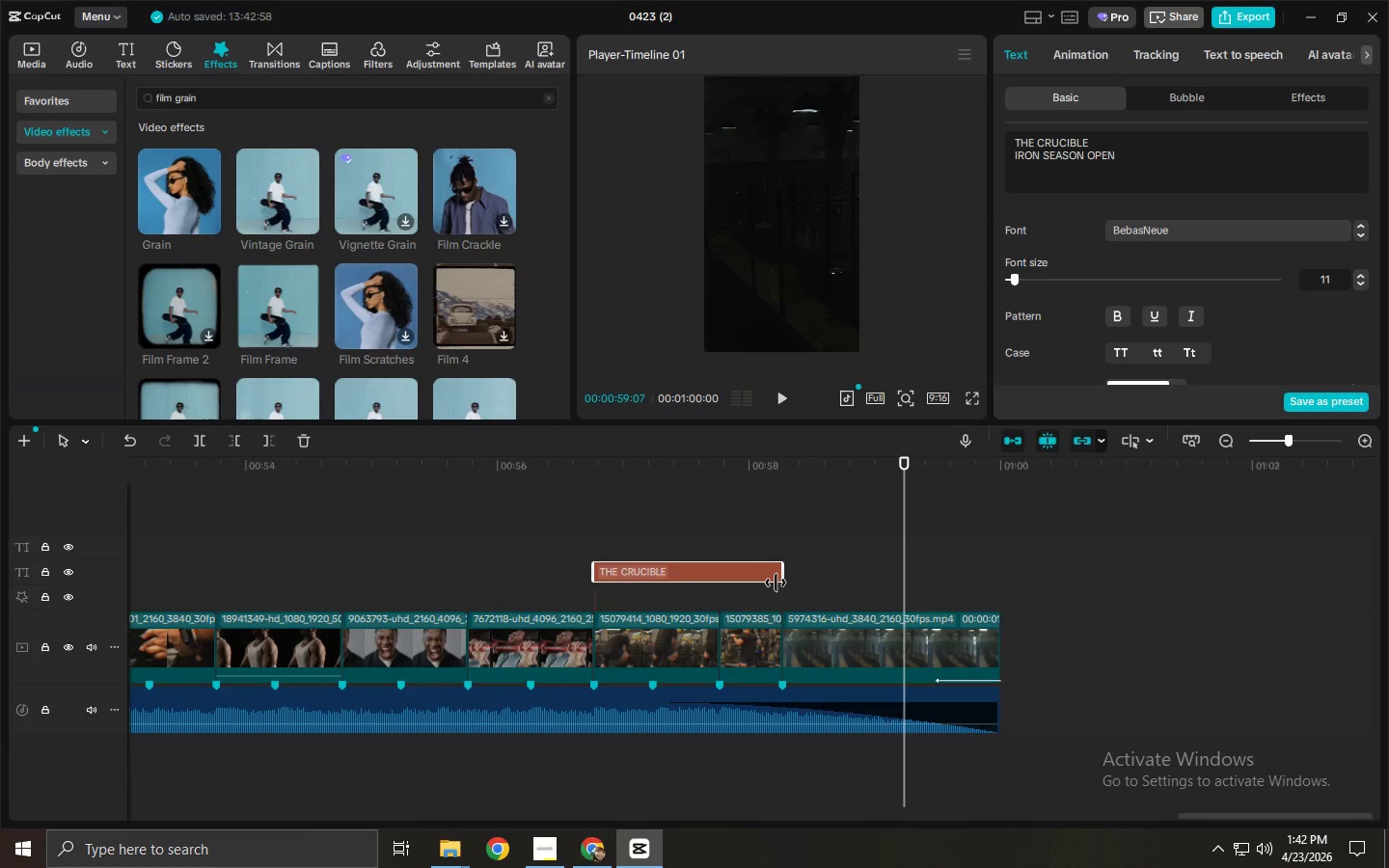 
left_click([823, 646])
 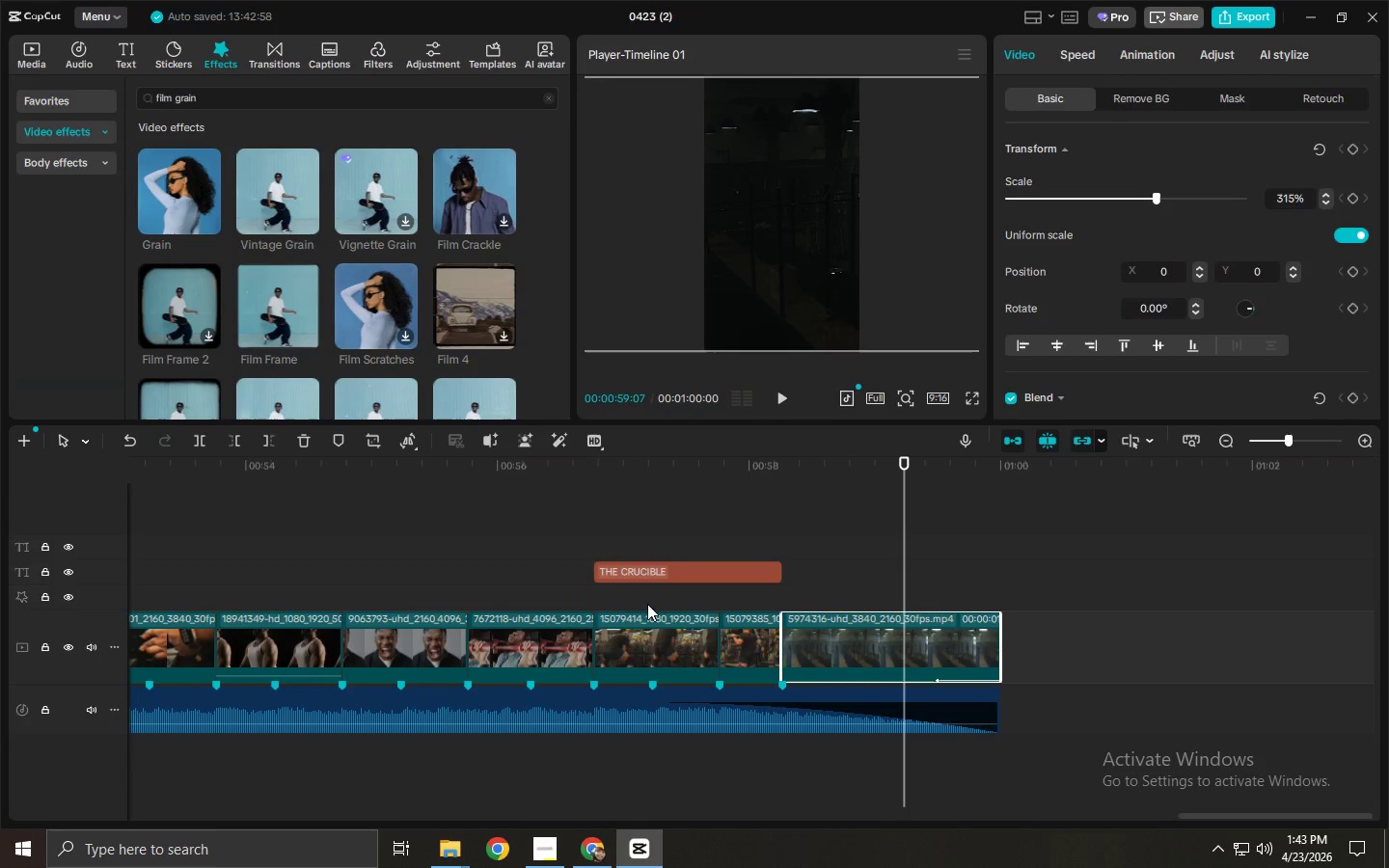 
left_click_drag(start_coordinate=[647, 604], to_coordinate=[742, 652])
 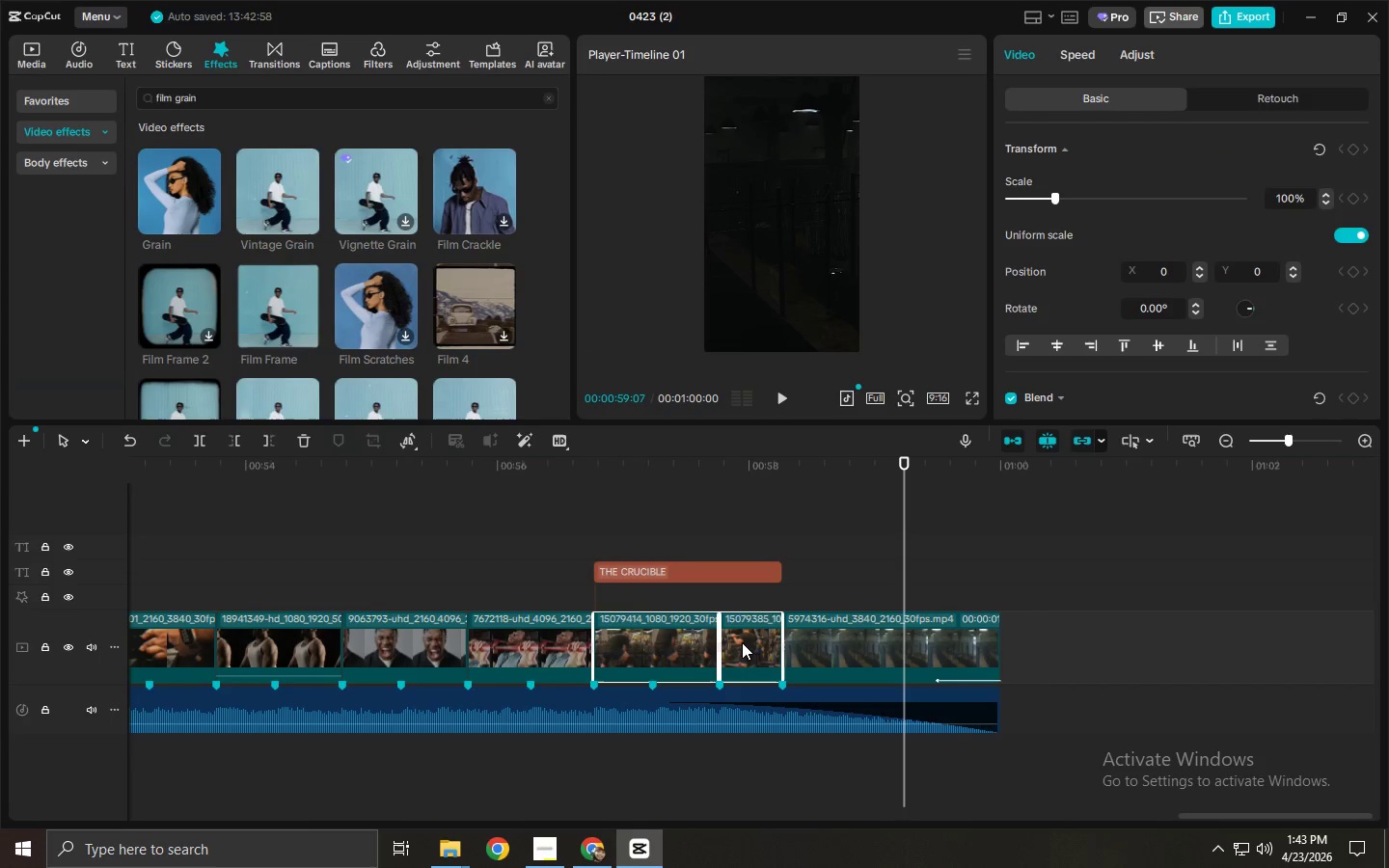 
key(Delete)
 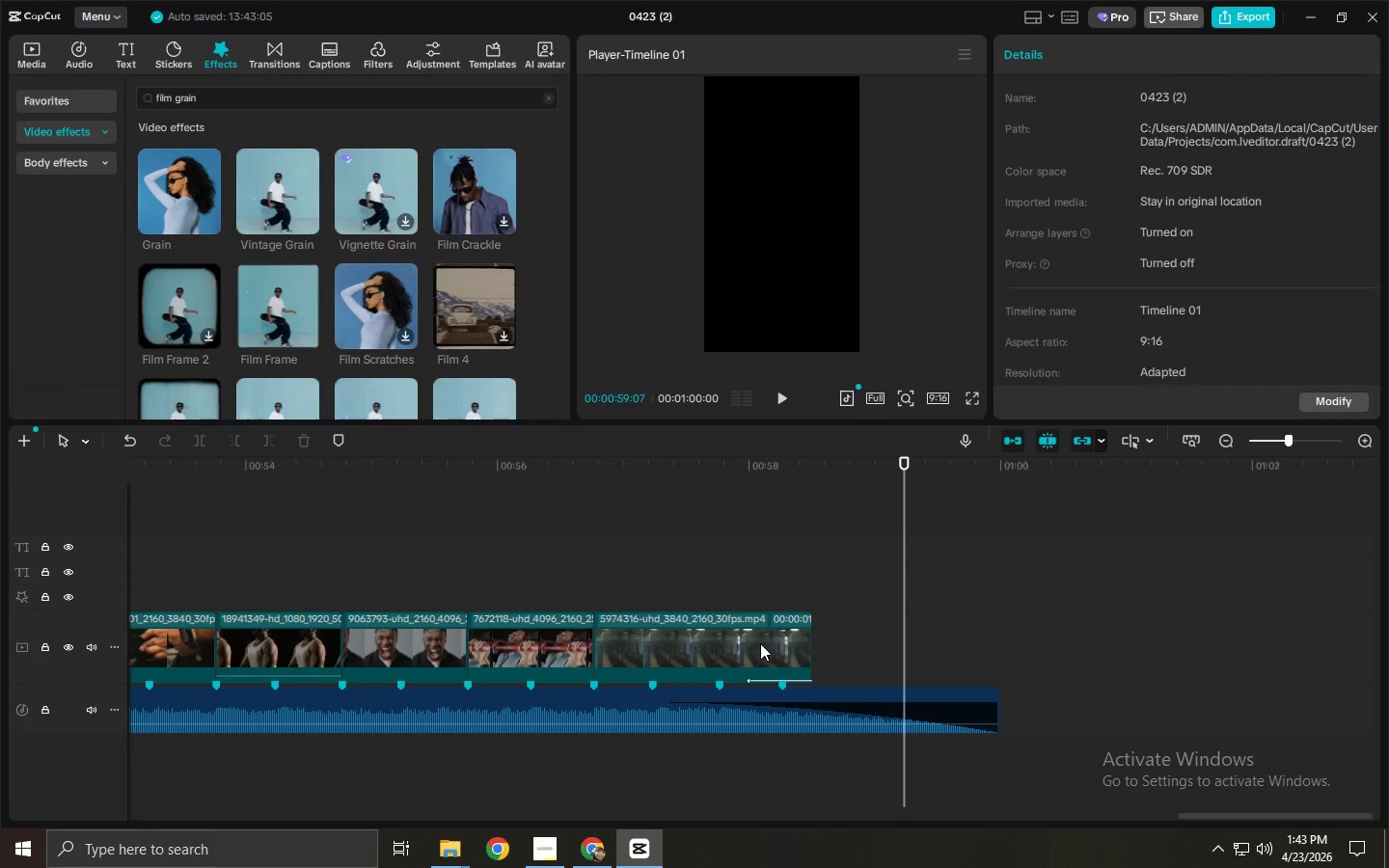 
left_click([727, 643])
 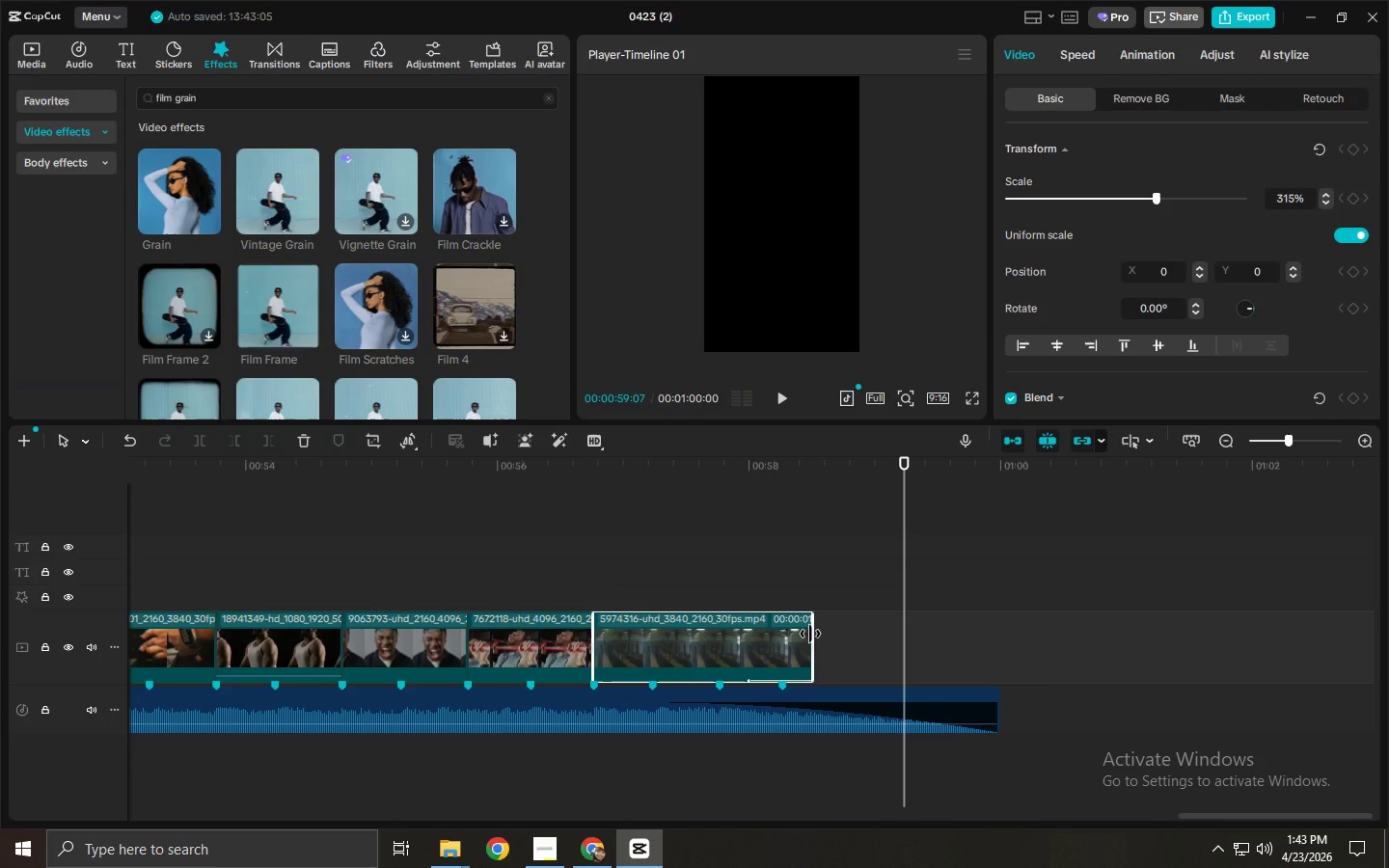 
left_click_drag(start_coordinate=[810, 634], to_coordinate=[994, 640])
 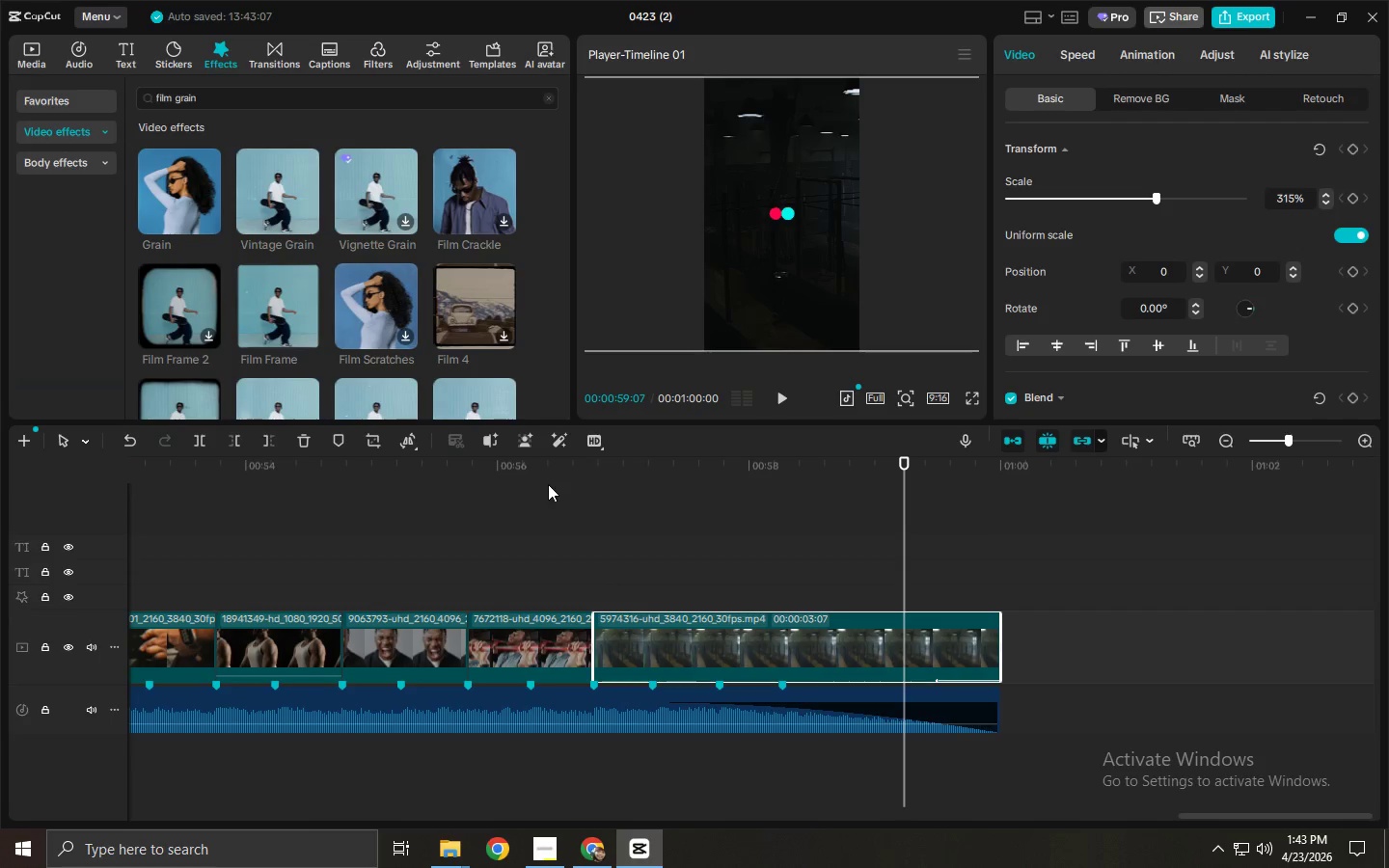 
left_click_drag(start_coordinate=[536, 475], to_coordinate=[525, 485])
 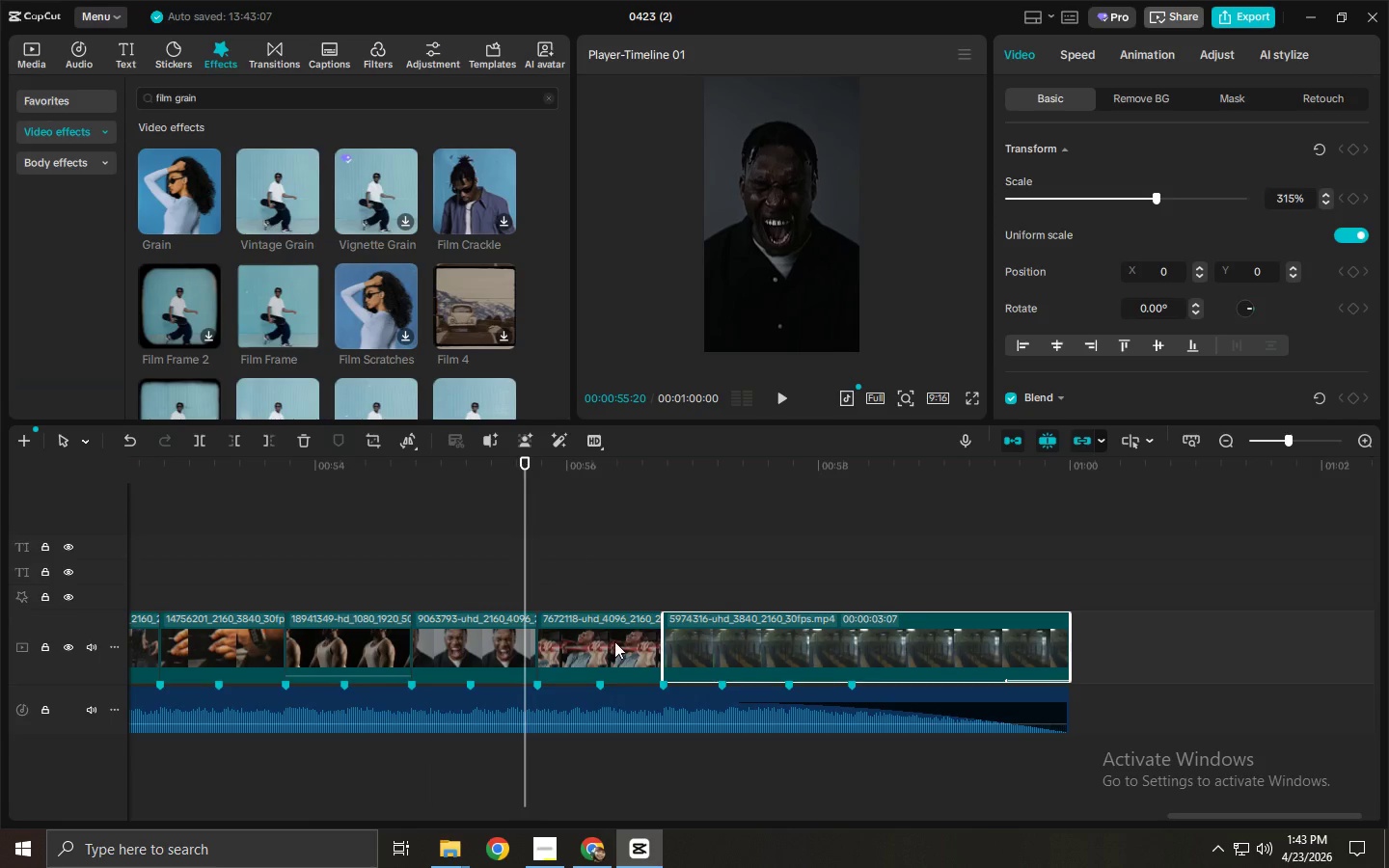 
left_click([614, 641])
 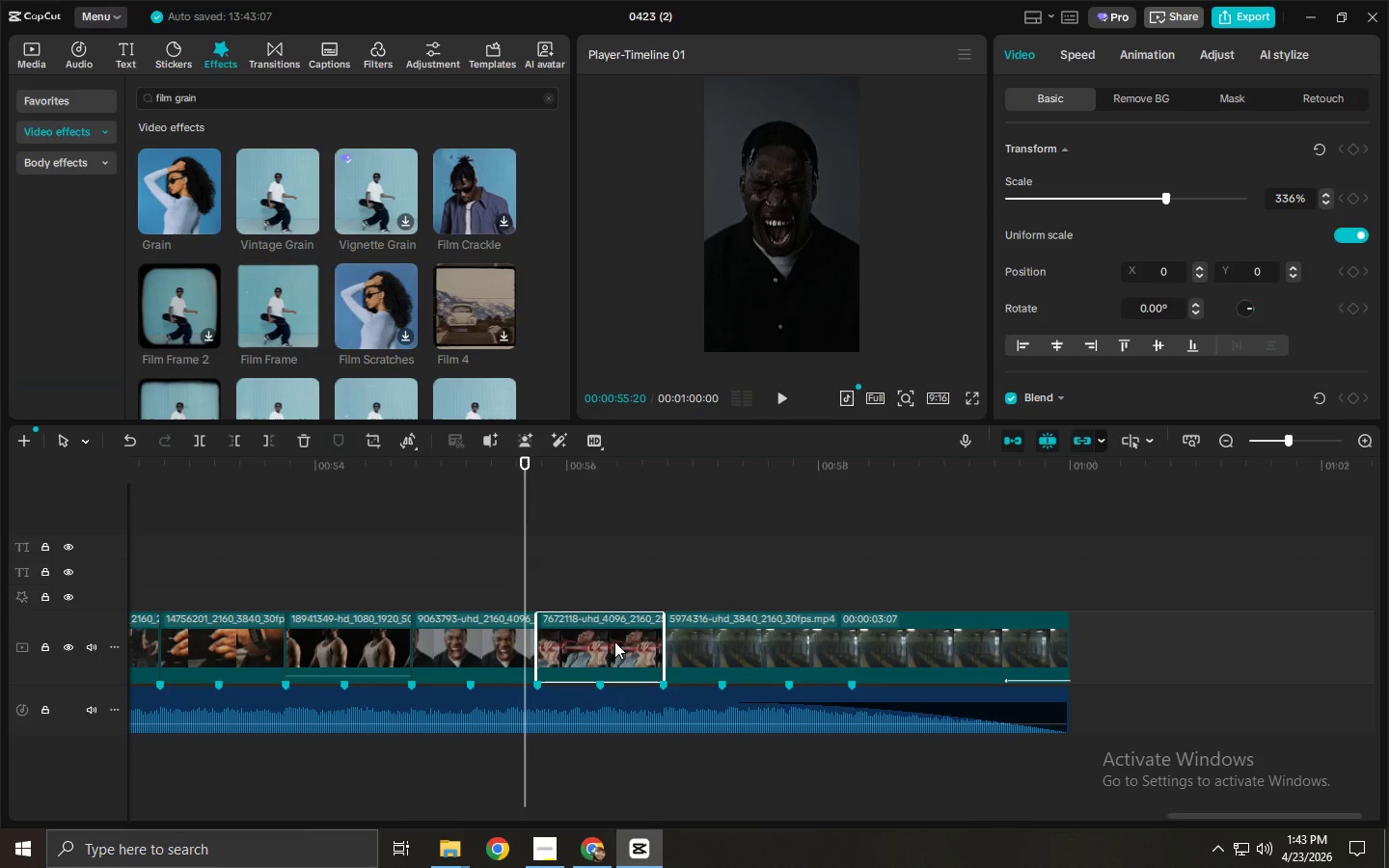 
key(Delete)
 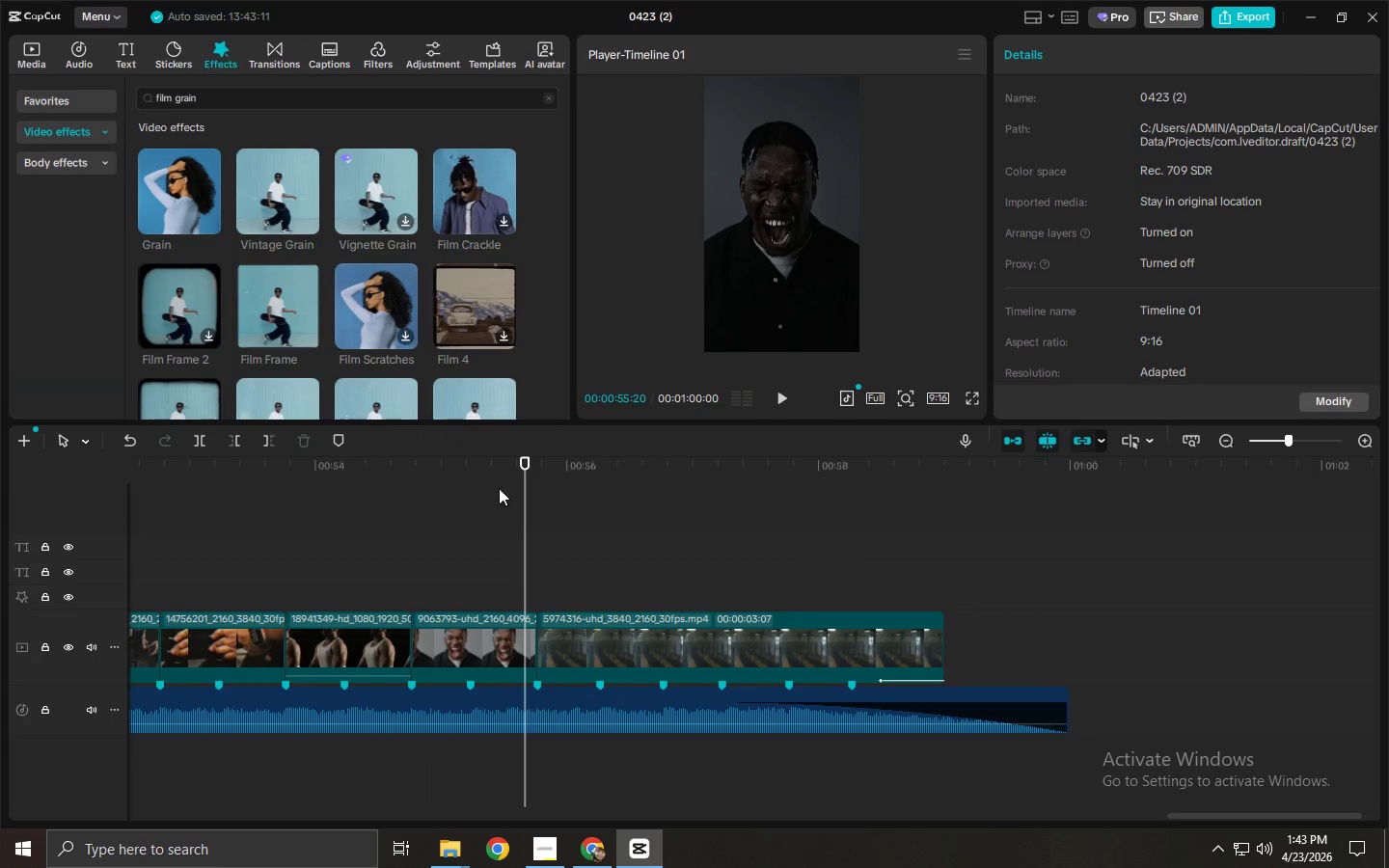 
left_click([493, 487])
 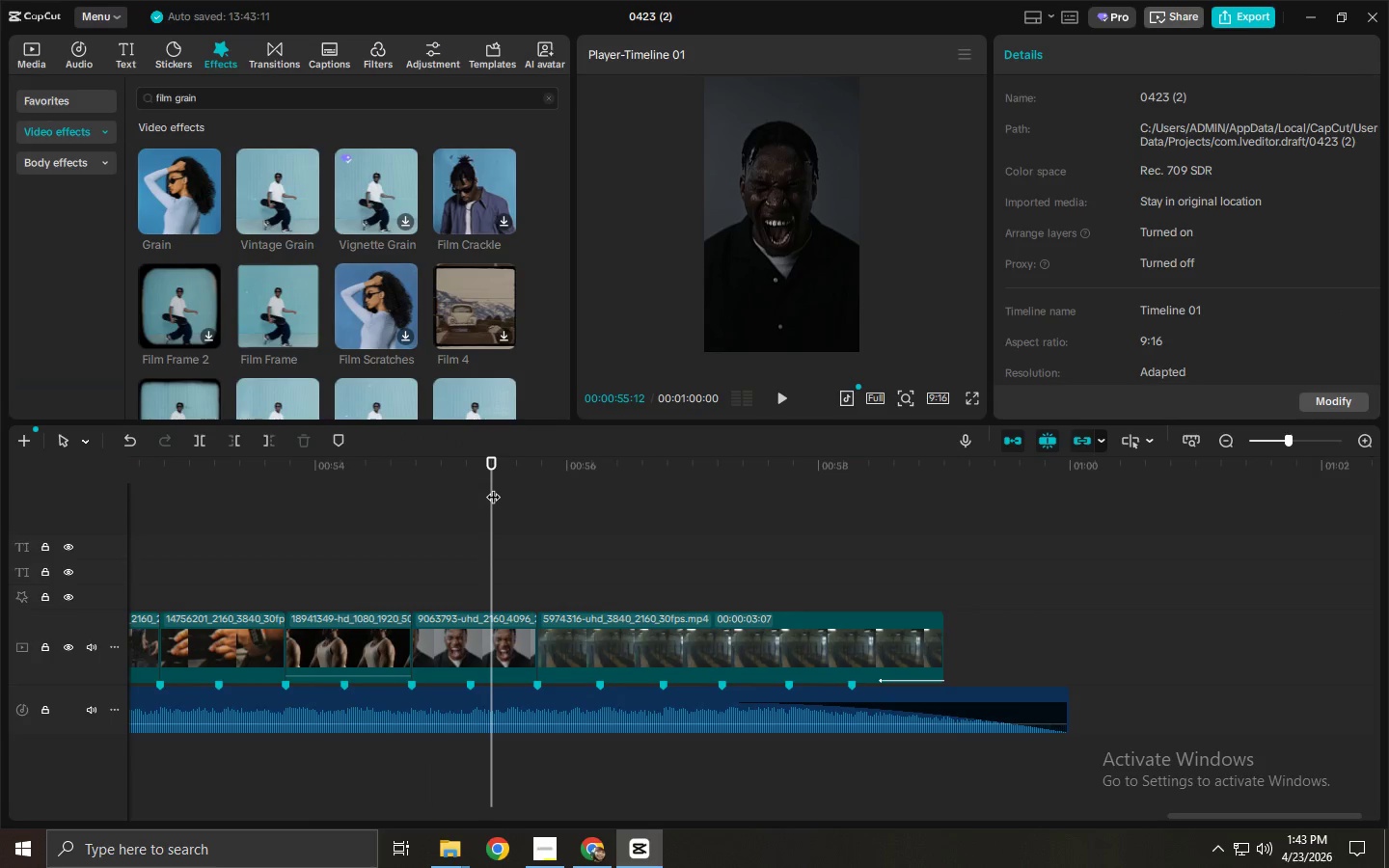 
key(Space)
 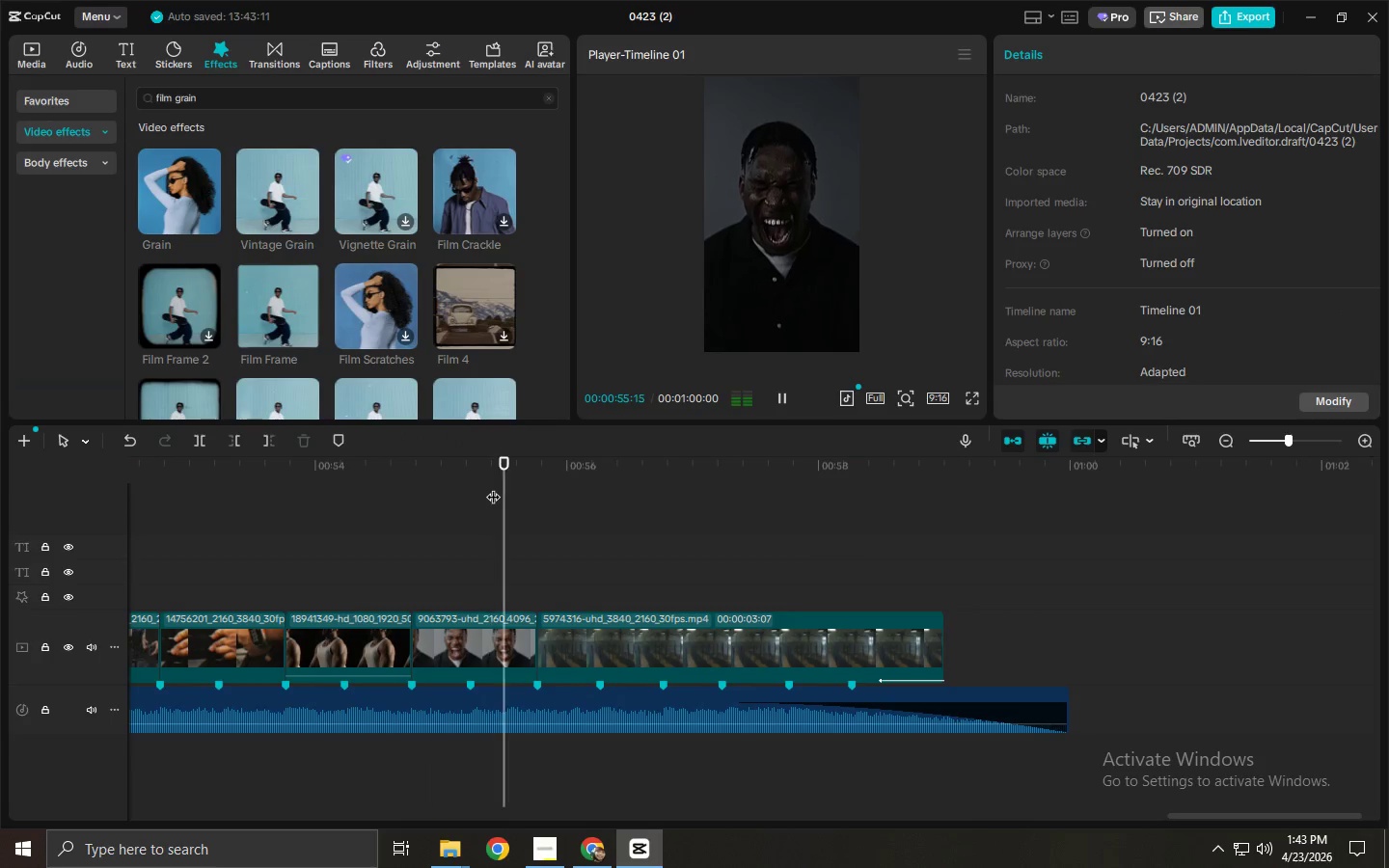 
key(Space)
 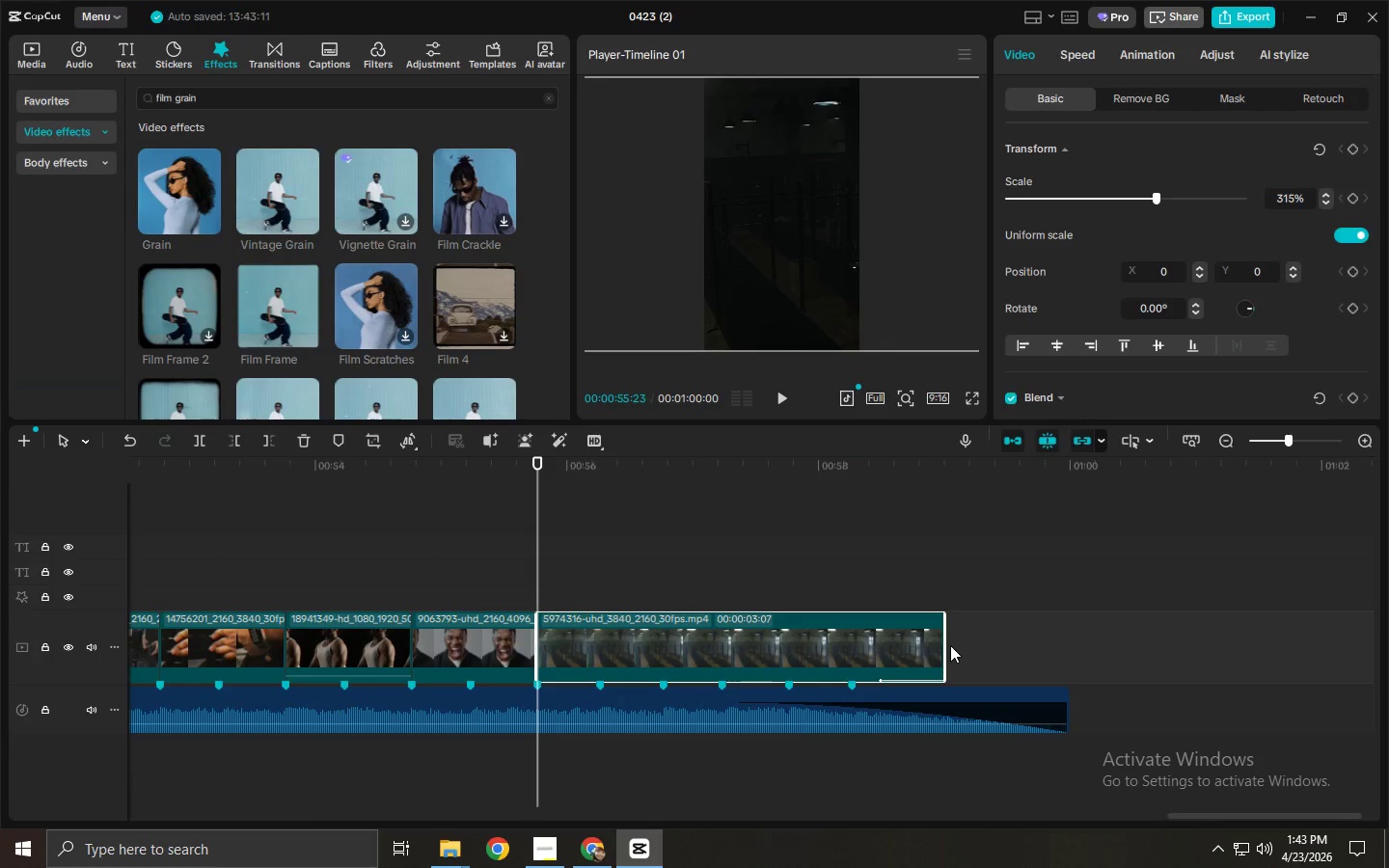 
double_click([920, 645])
 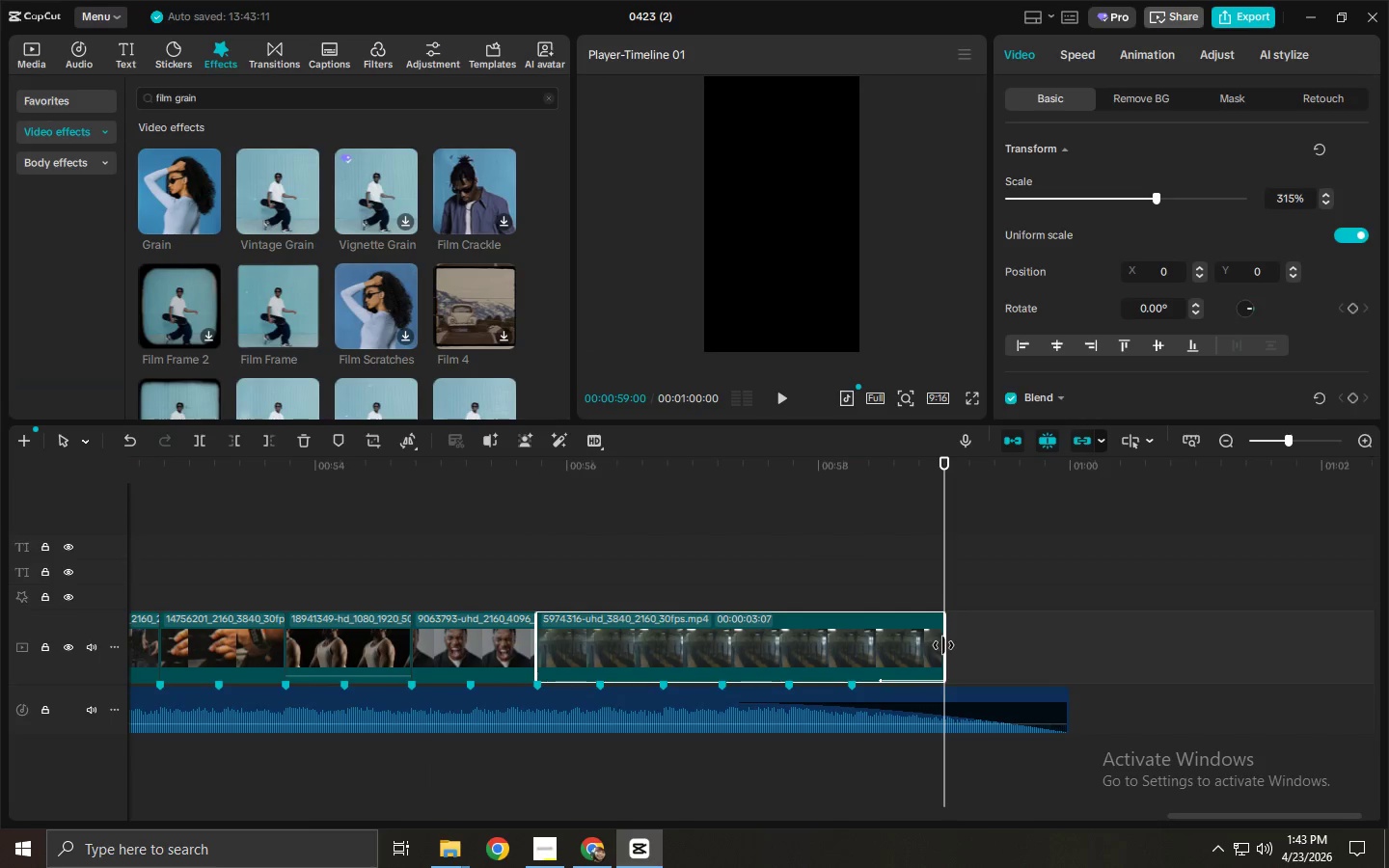 
left_click_drag(start_coordinate=[943, 645], to_coordinate=[1065, 653])
 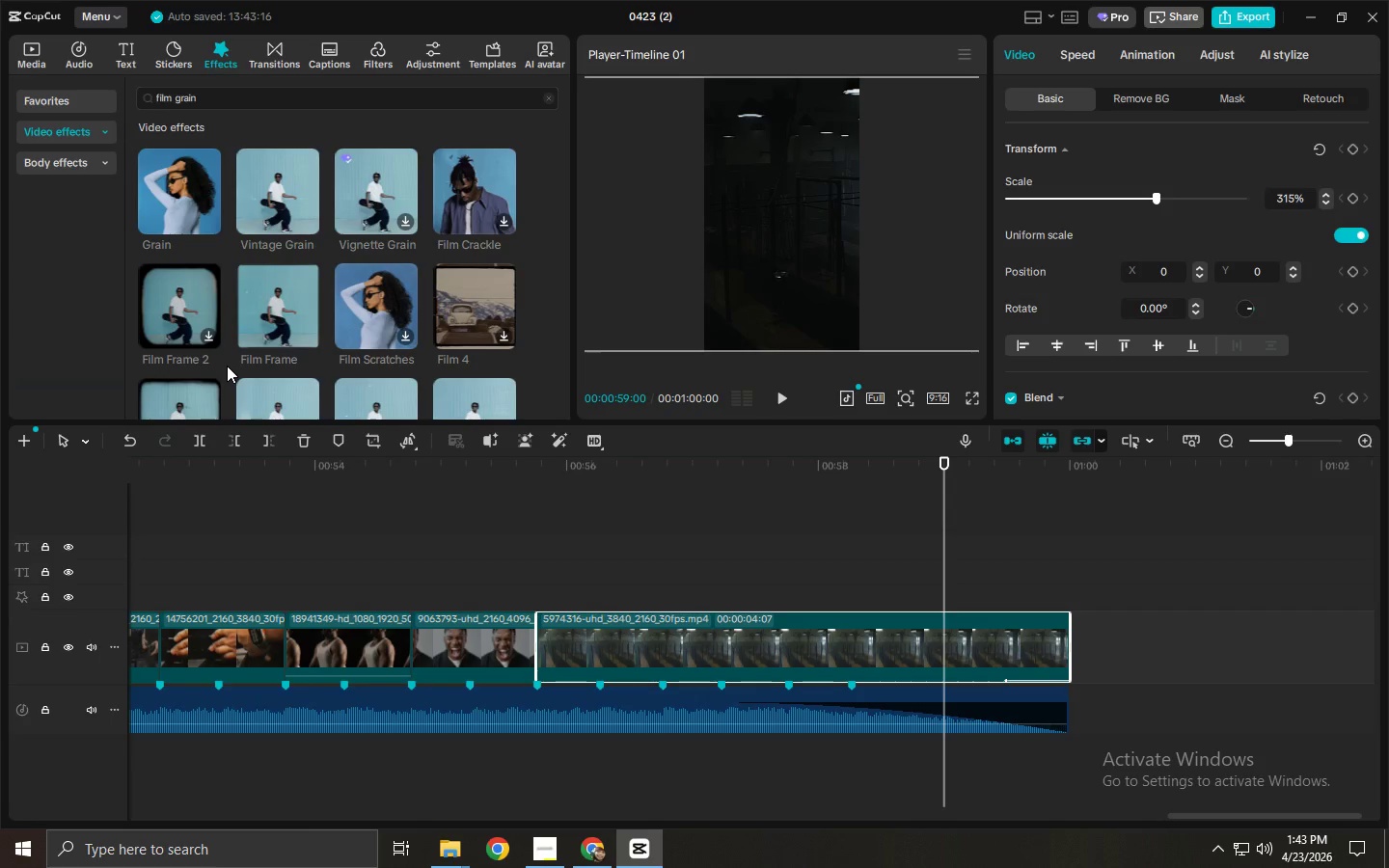 
key(Control+Z)
 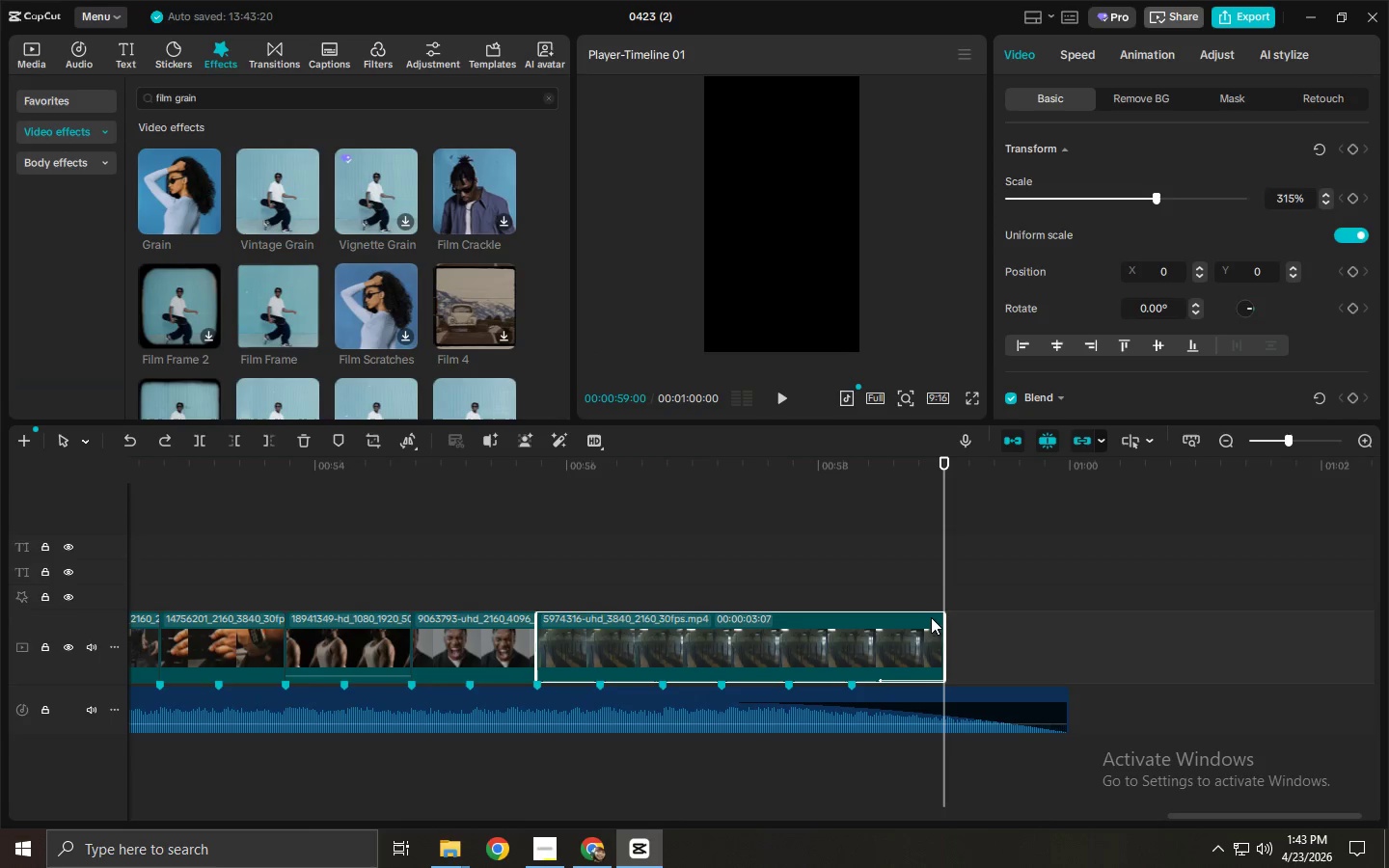 
key(Control+Z)
 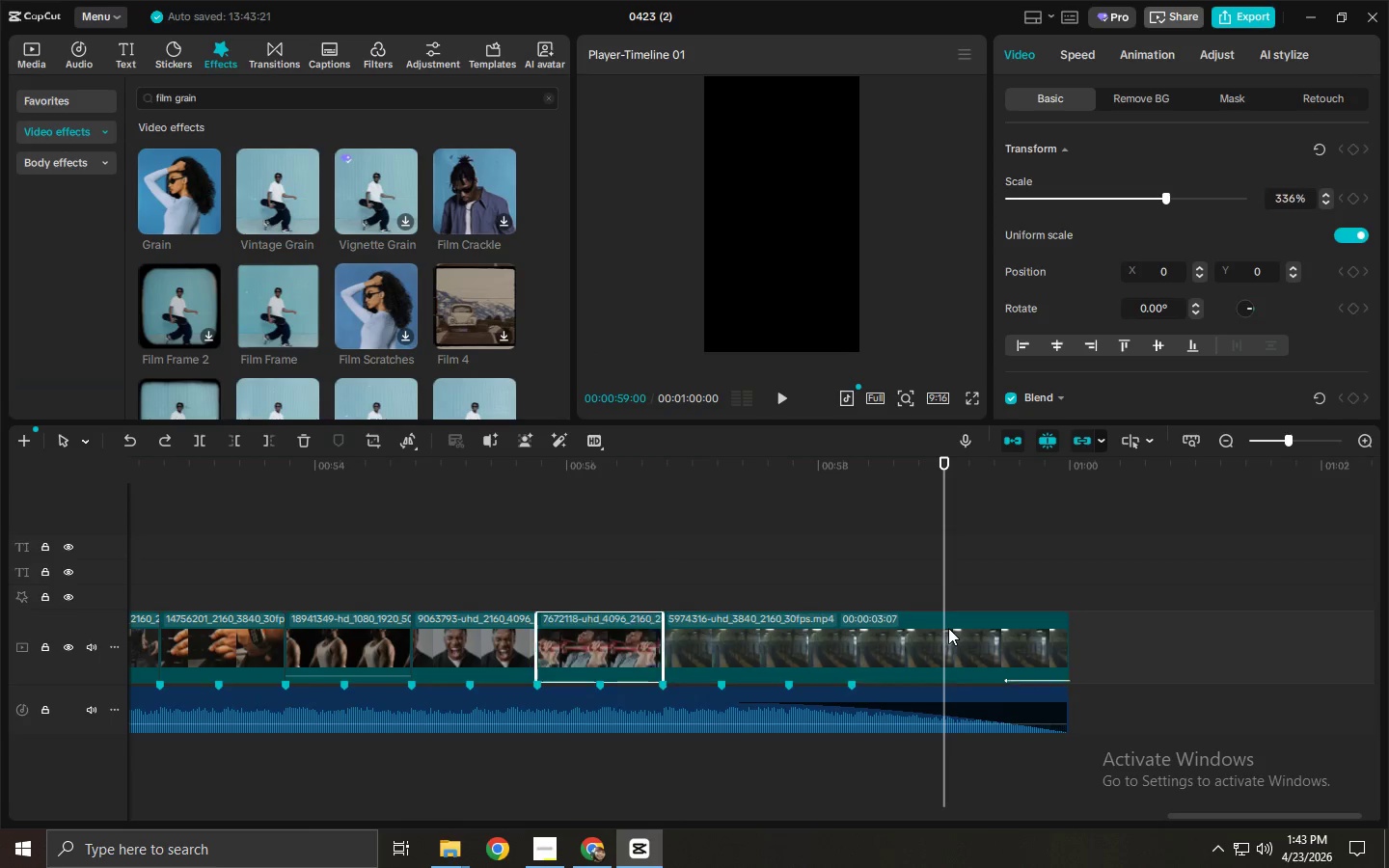 
key(Control+Z)
 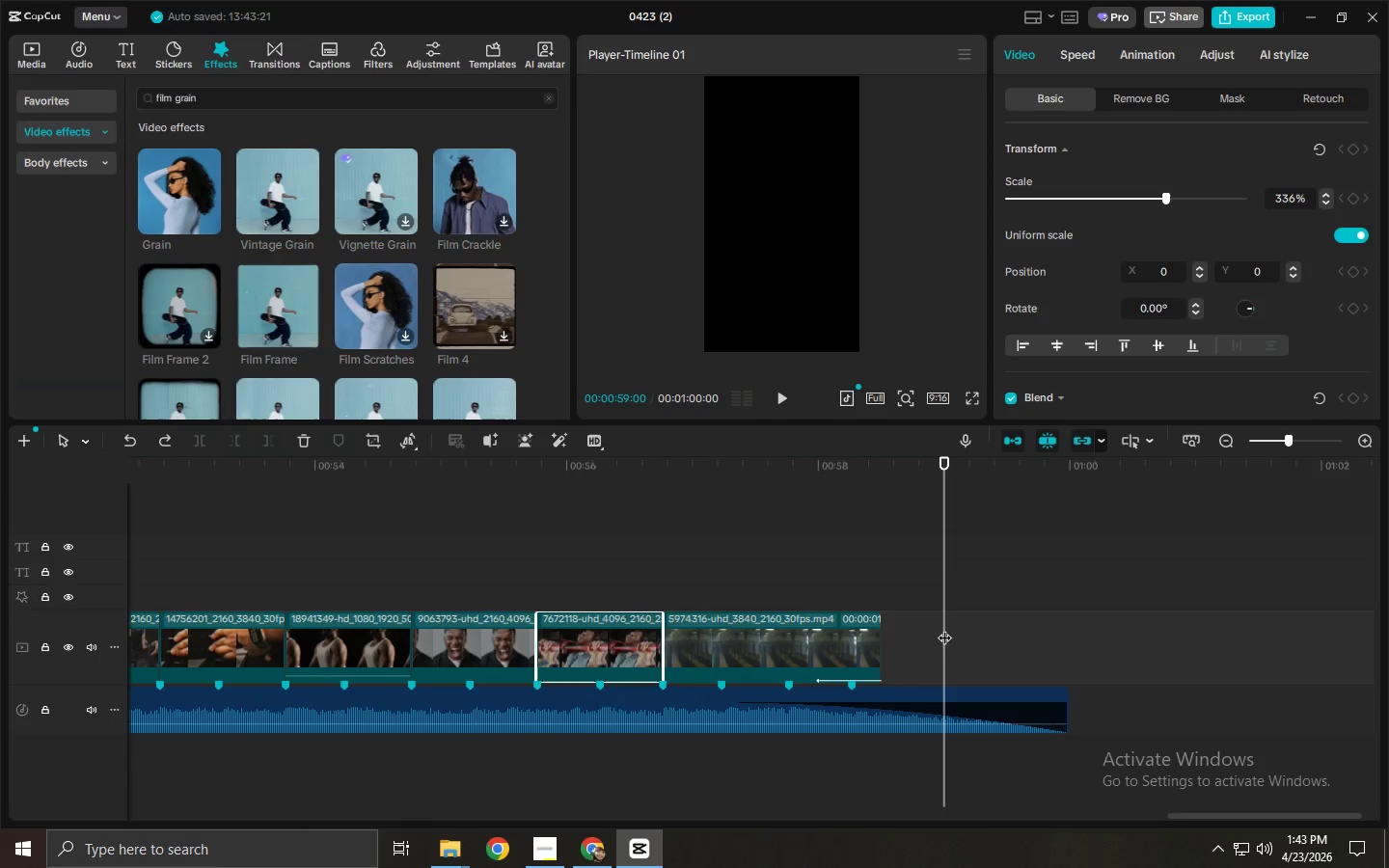 
key(Control+Z)
 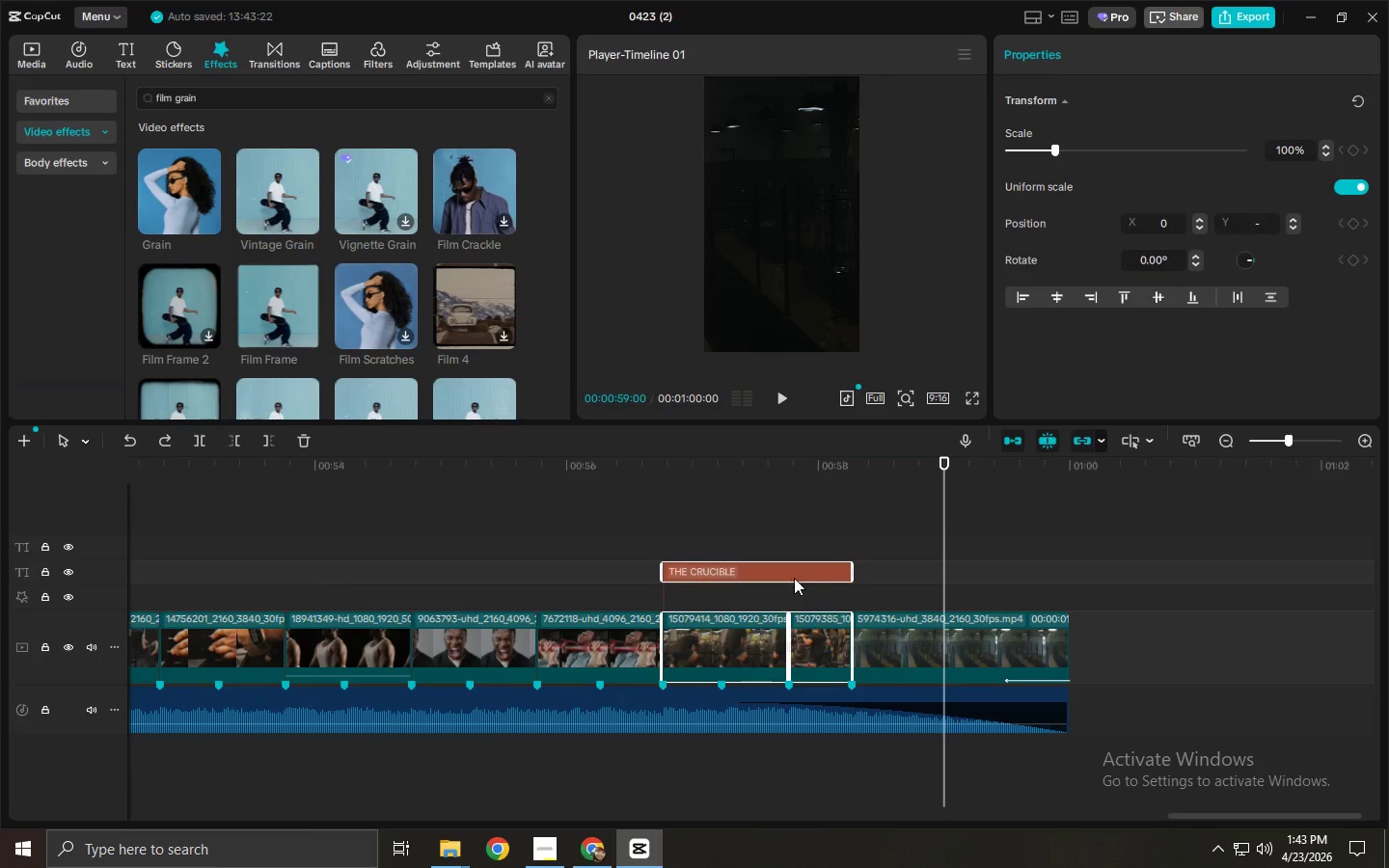 
left_click([782, 566])
 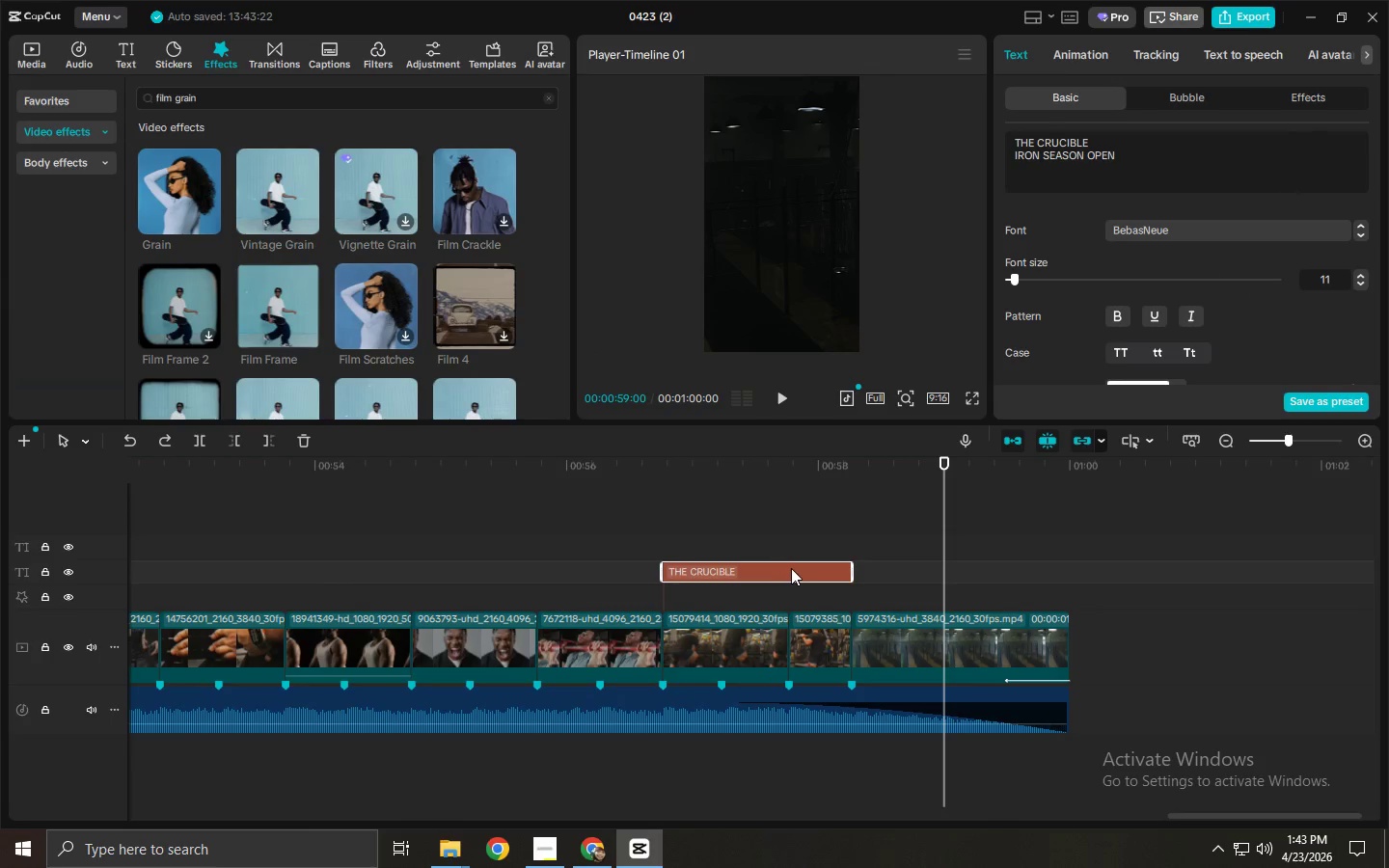 
left_click_drag(start_coordinate=[791, 568], to_coordinate=[246, 566])
 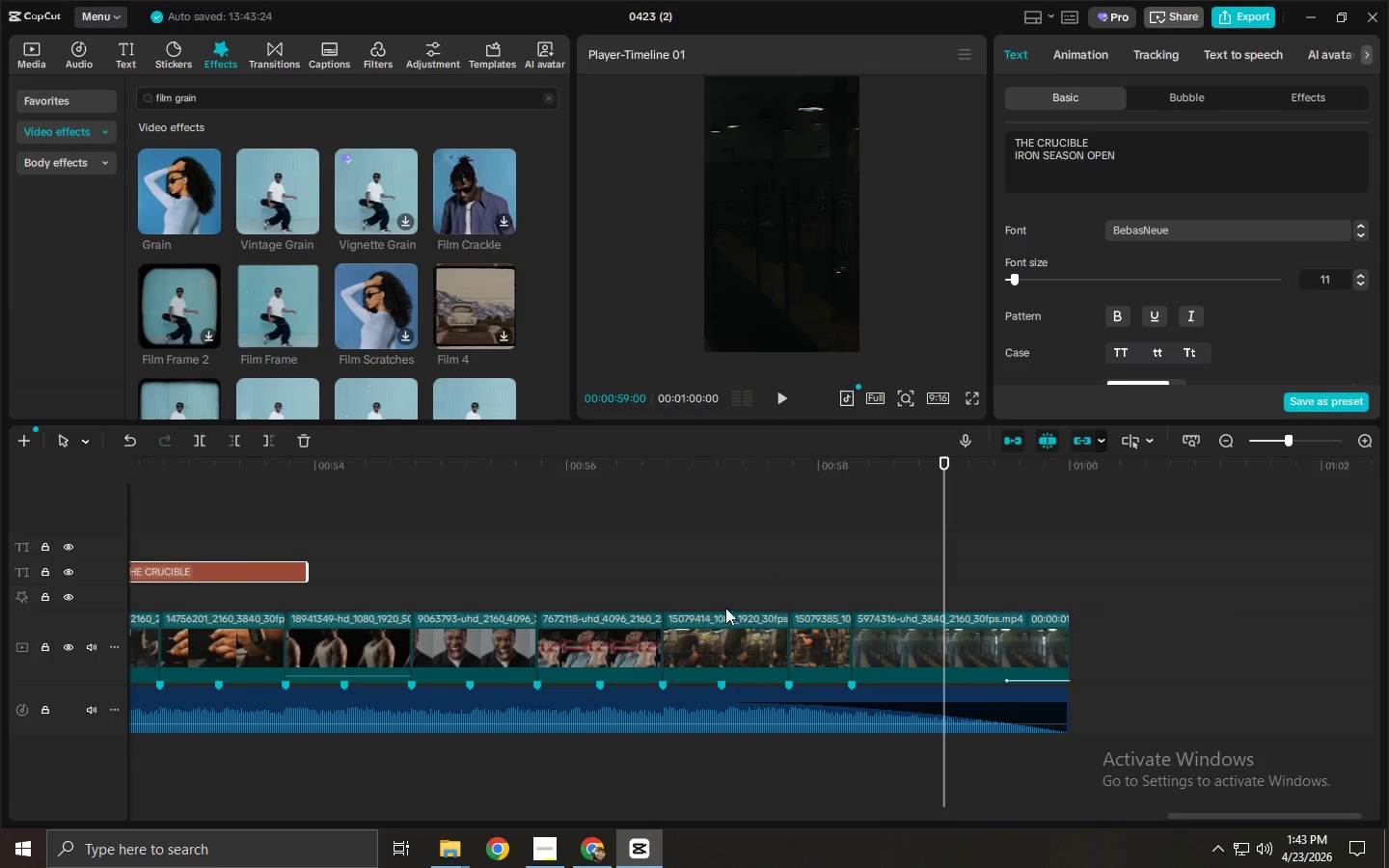 
left_click_drag(start_coordinate=[709, 583], to_coordinate=[796, 654])
 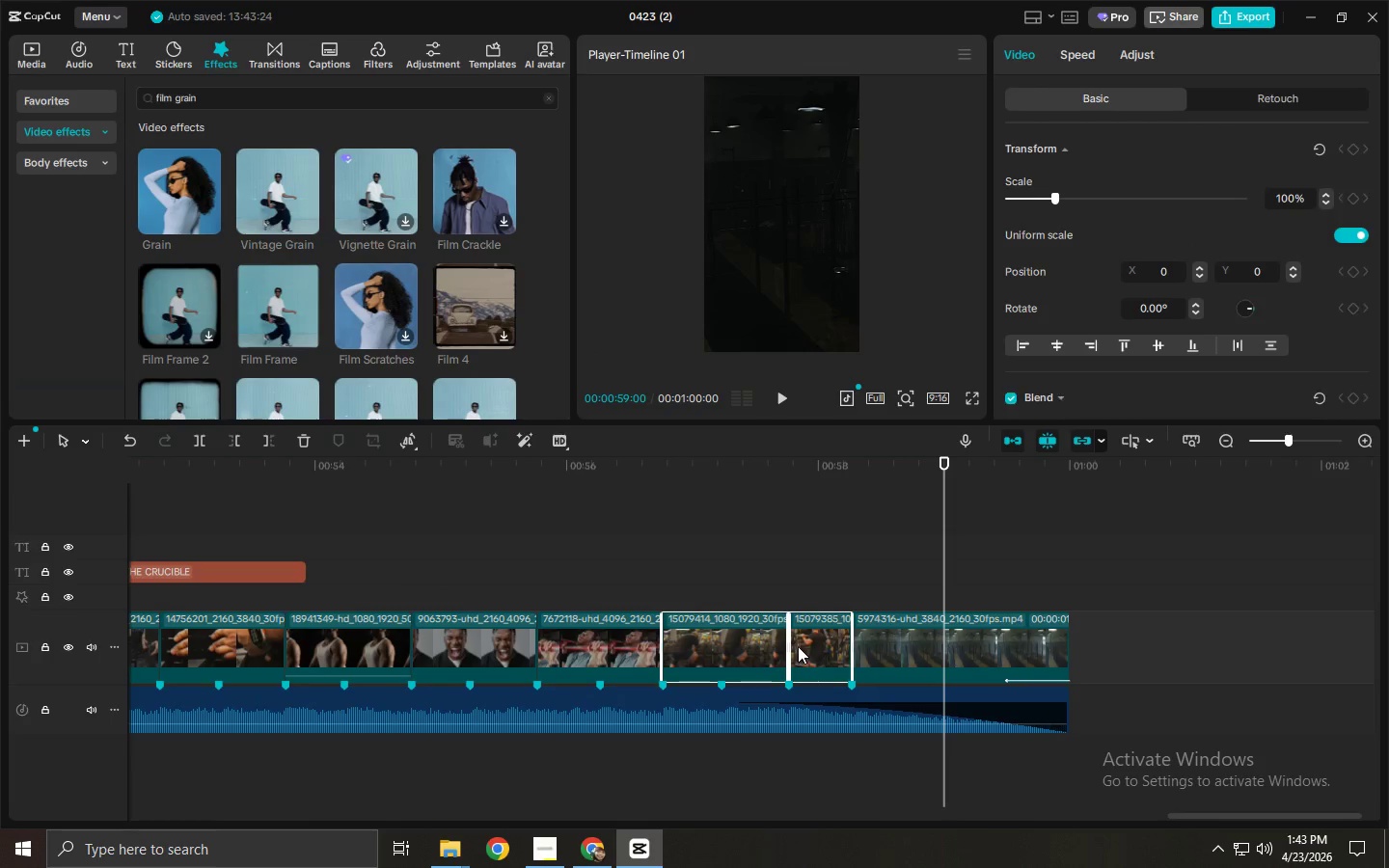 
key(Delete)
 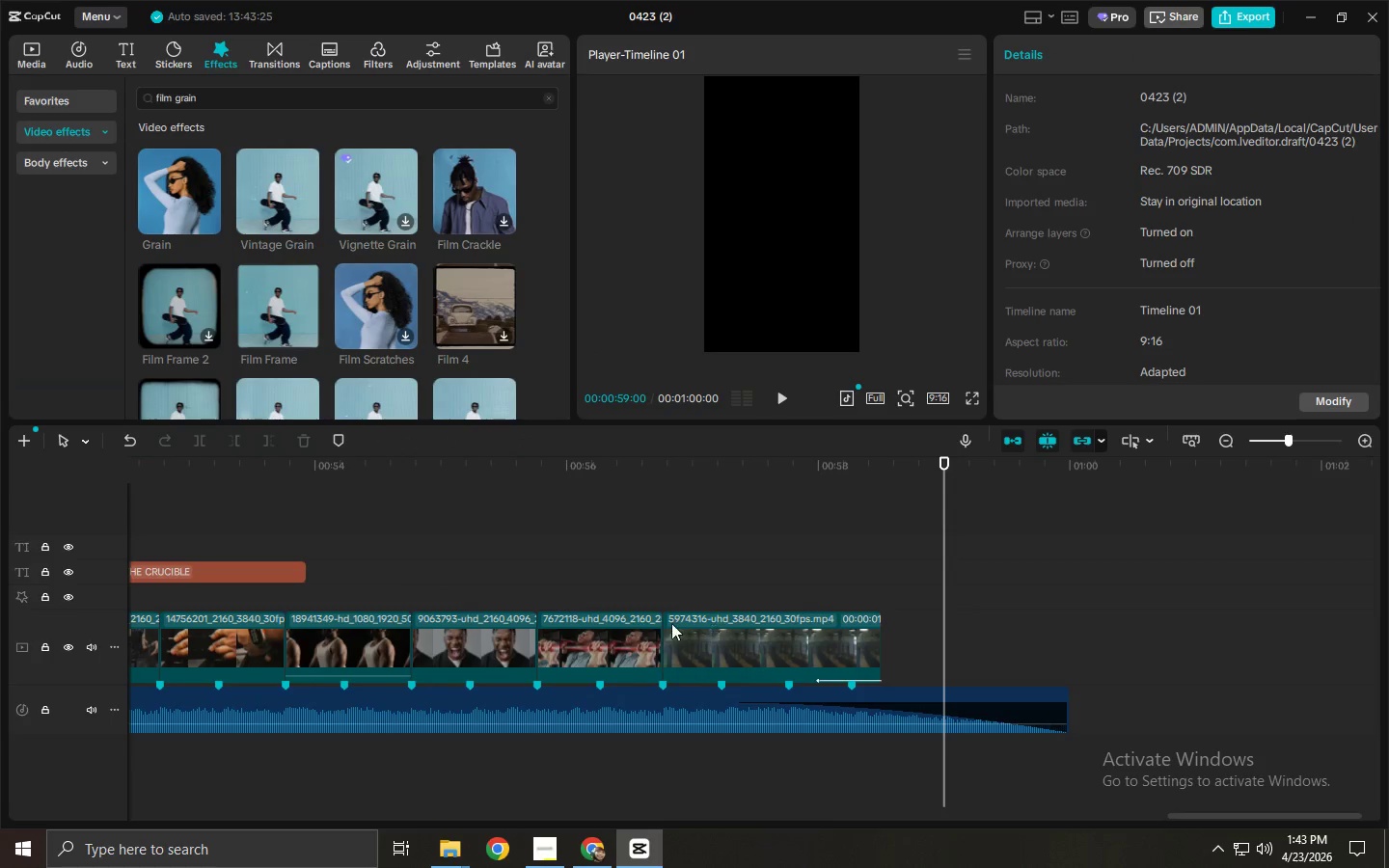 
left_click([615, 625])
 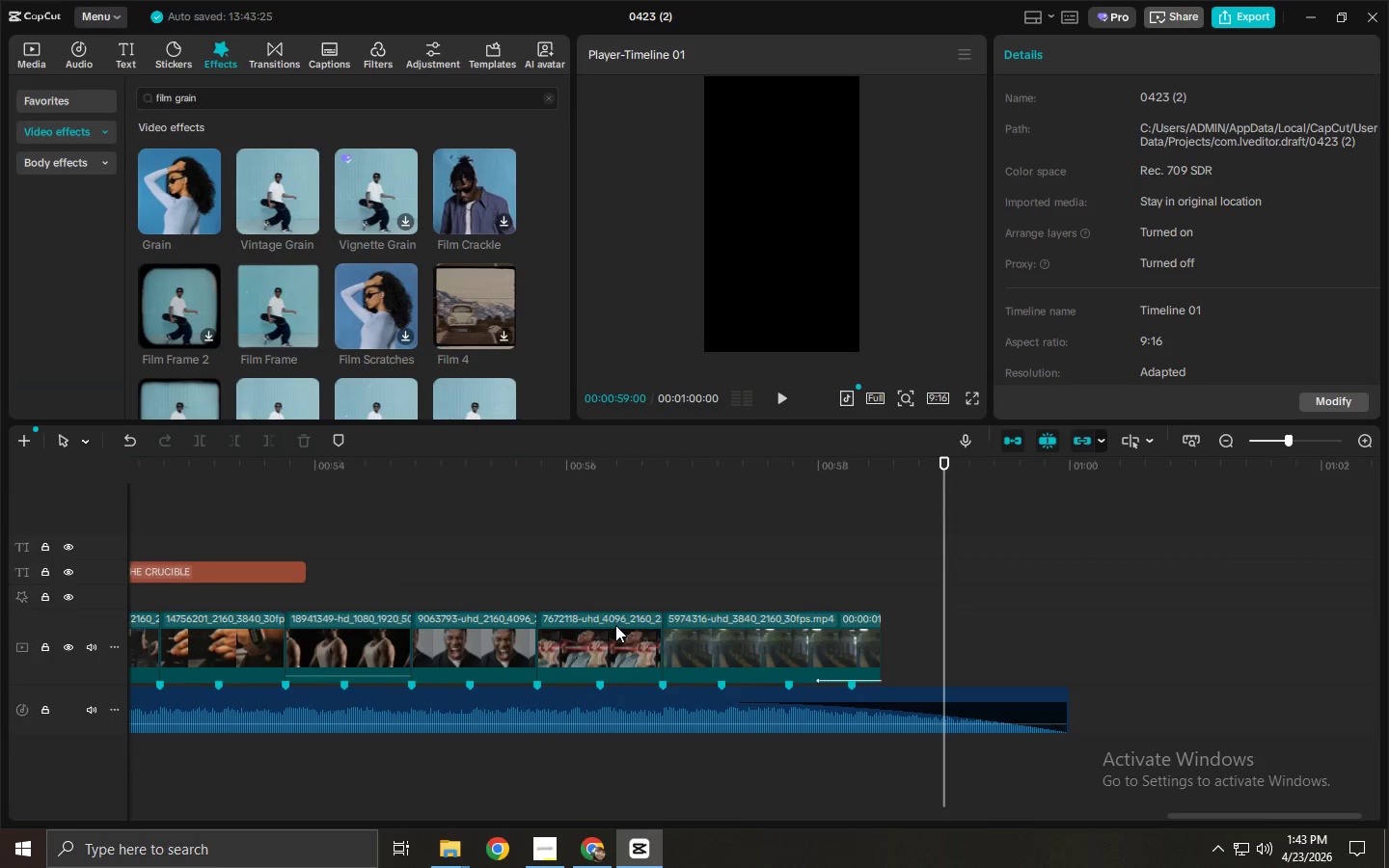 
key(Delete)
 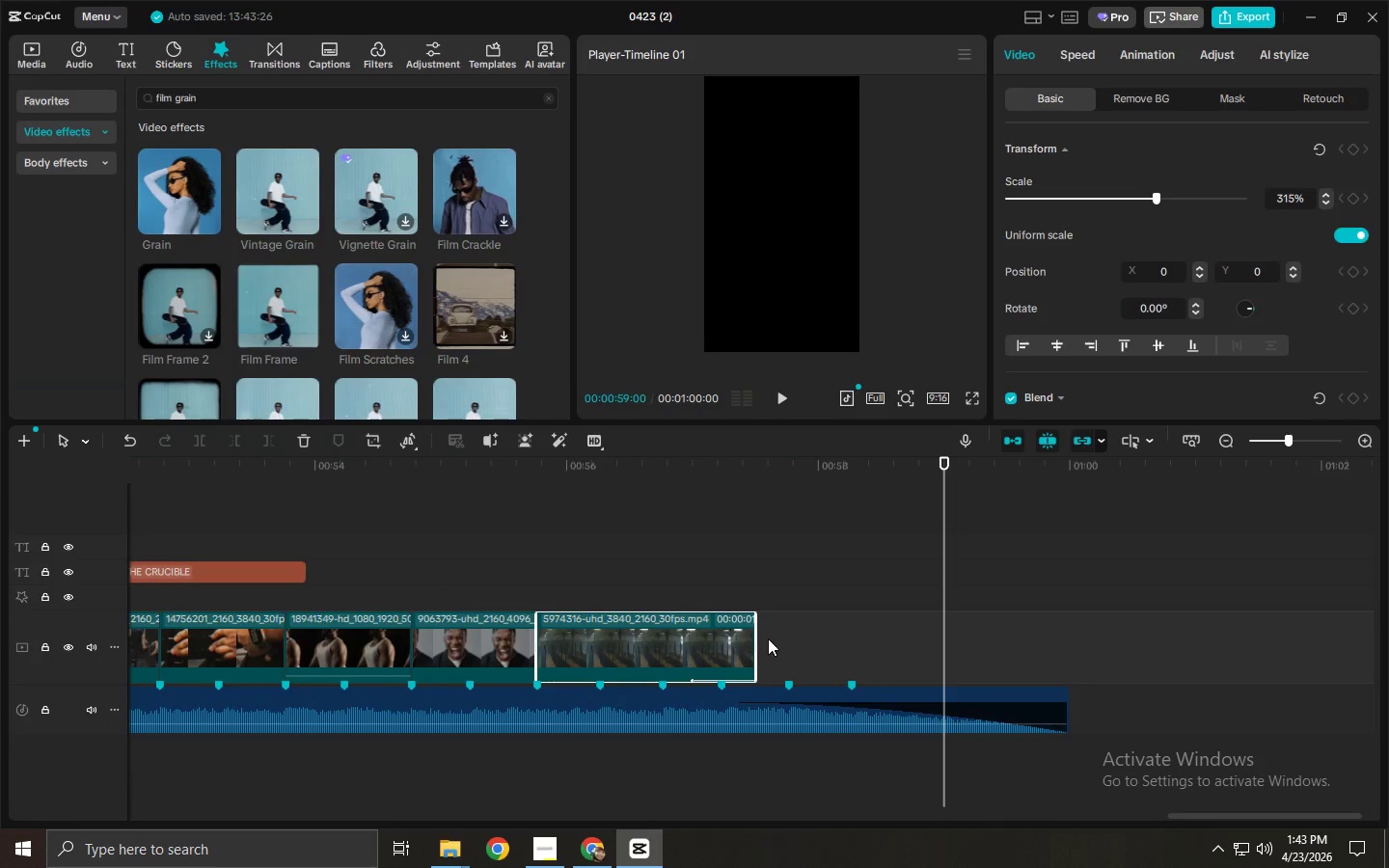 
left_click_drag(start_coordinate=[756, 636], to_coordinate=[1065, 649])
 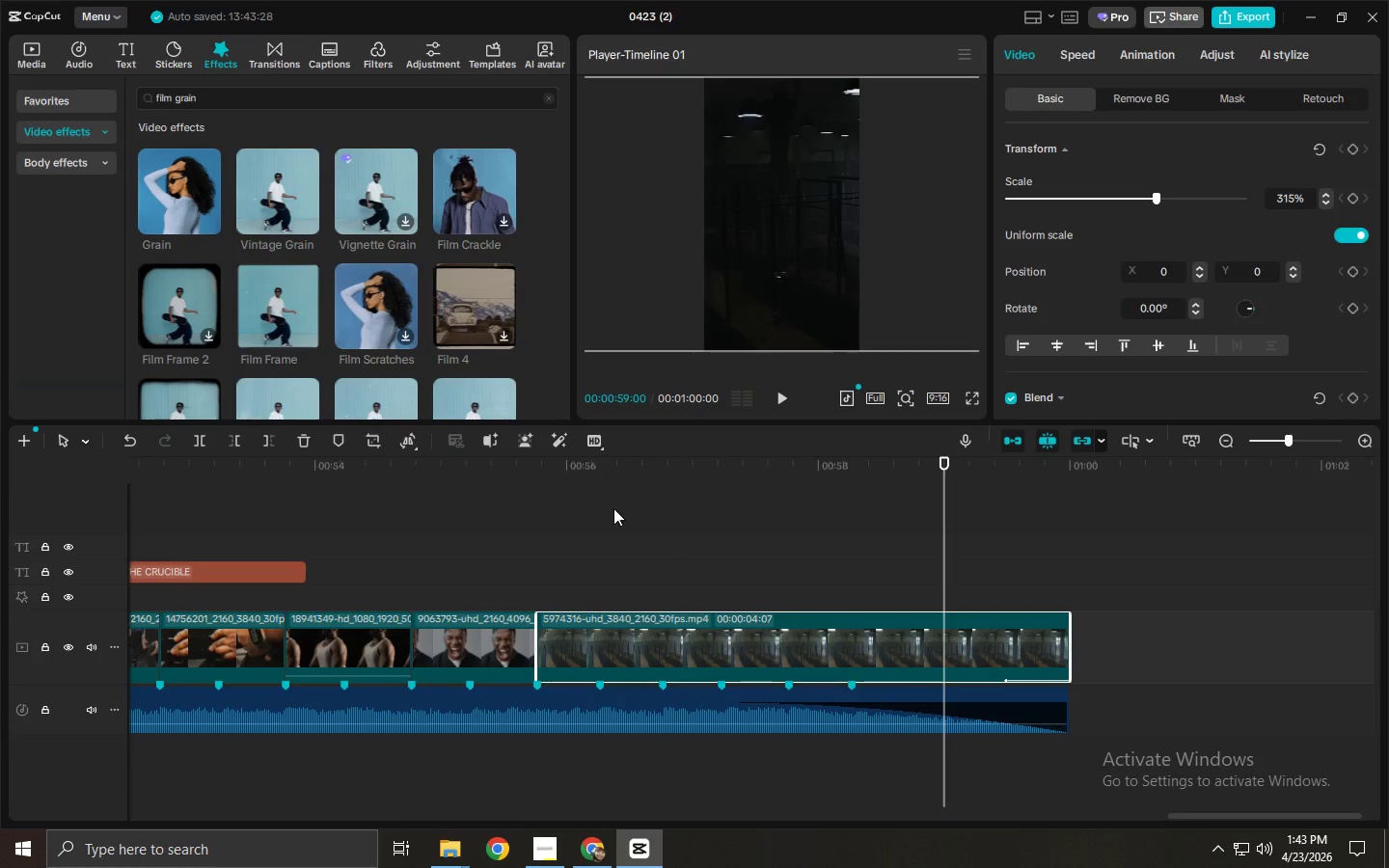 
key(Space)
 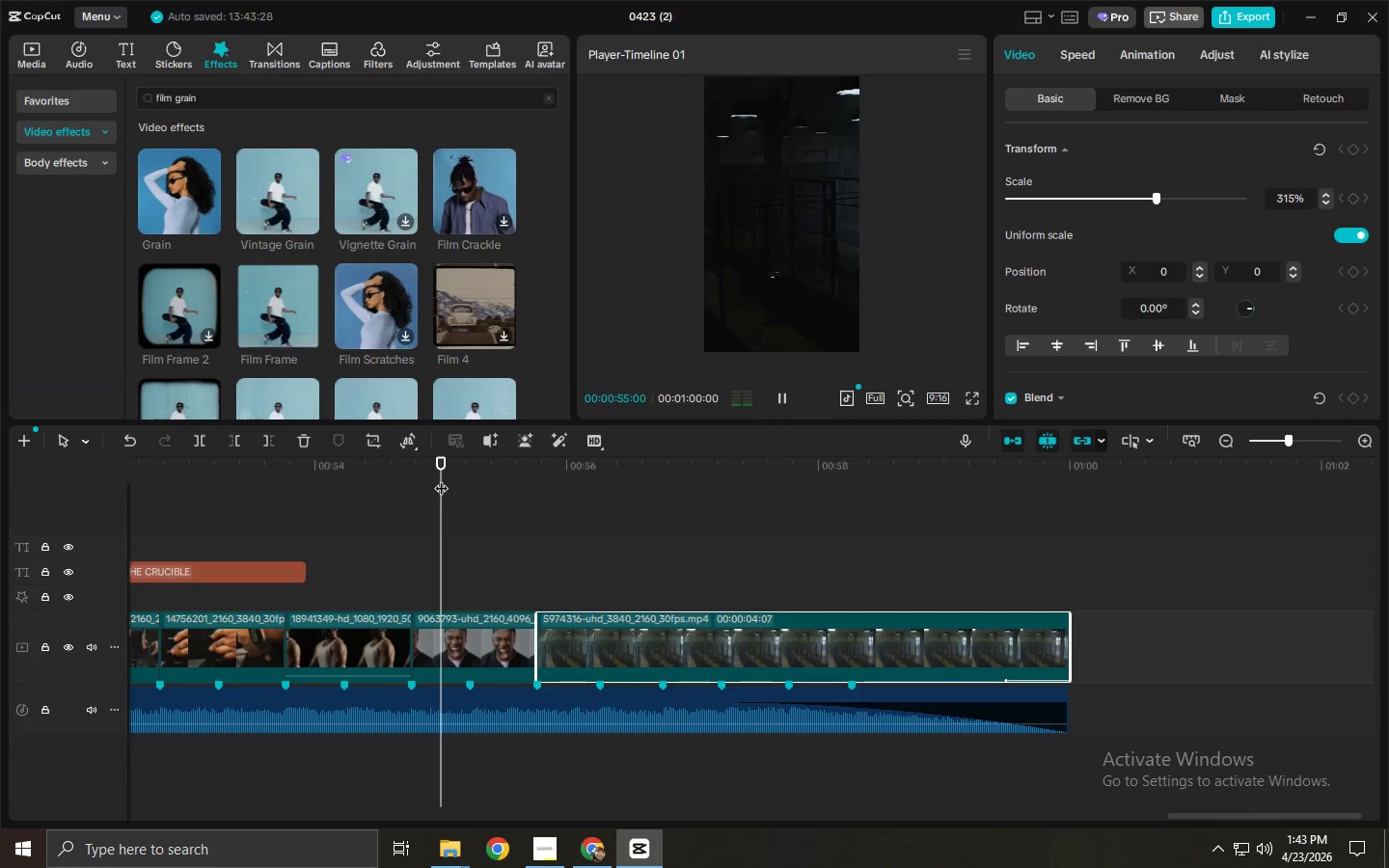 
key(Space)
 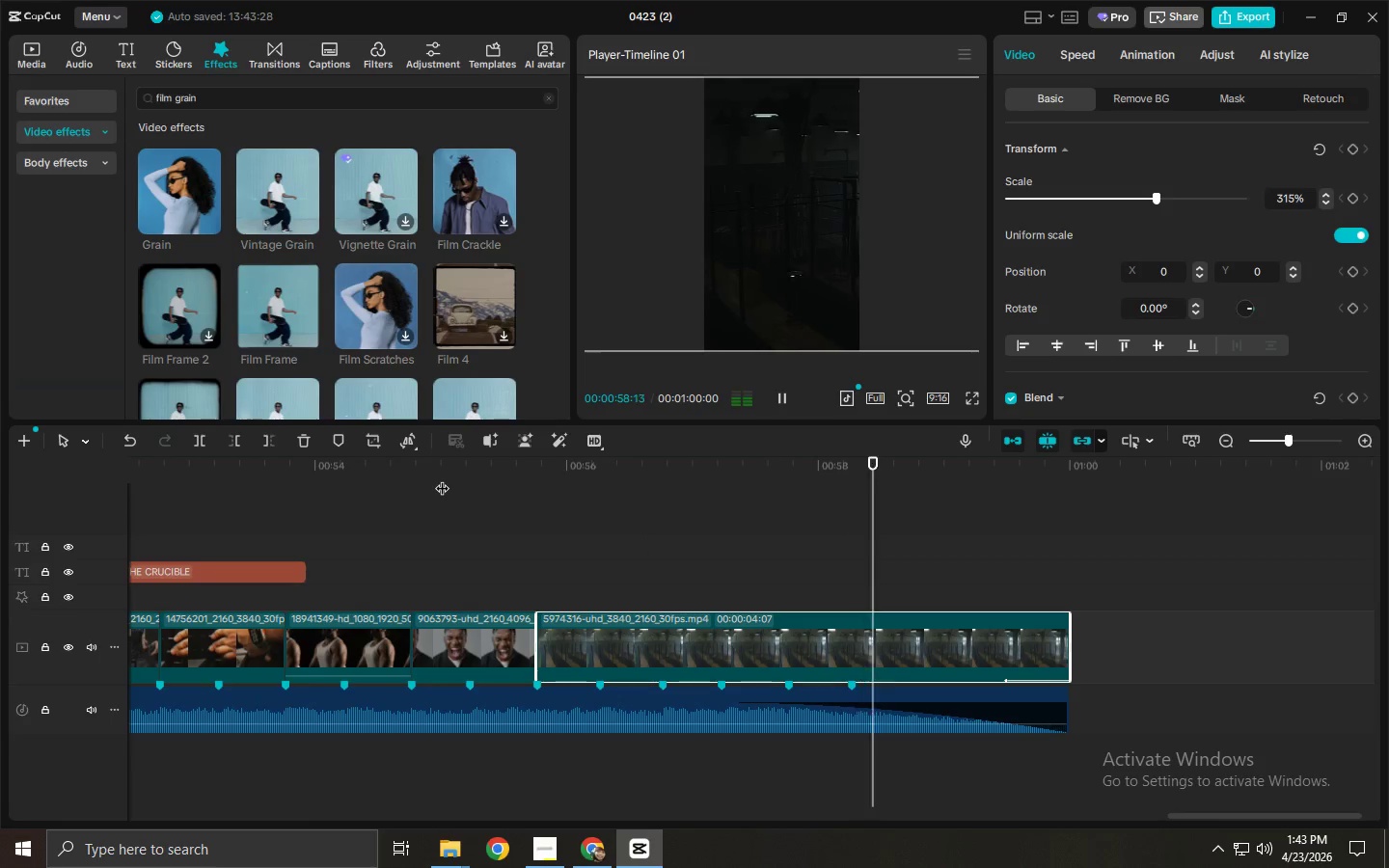 
key(Space)
 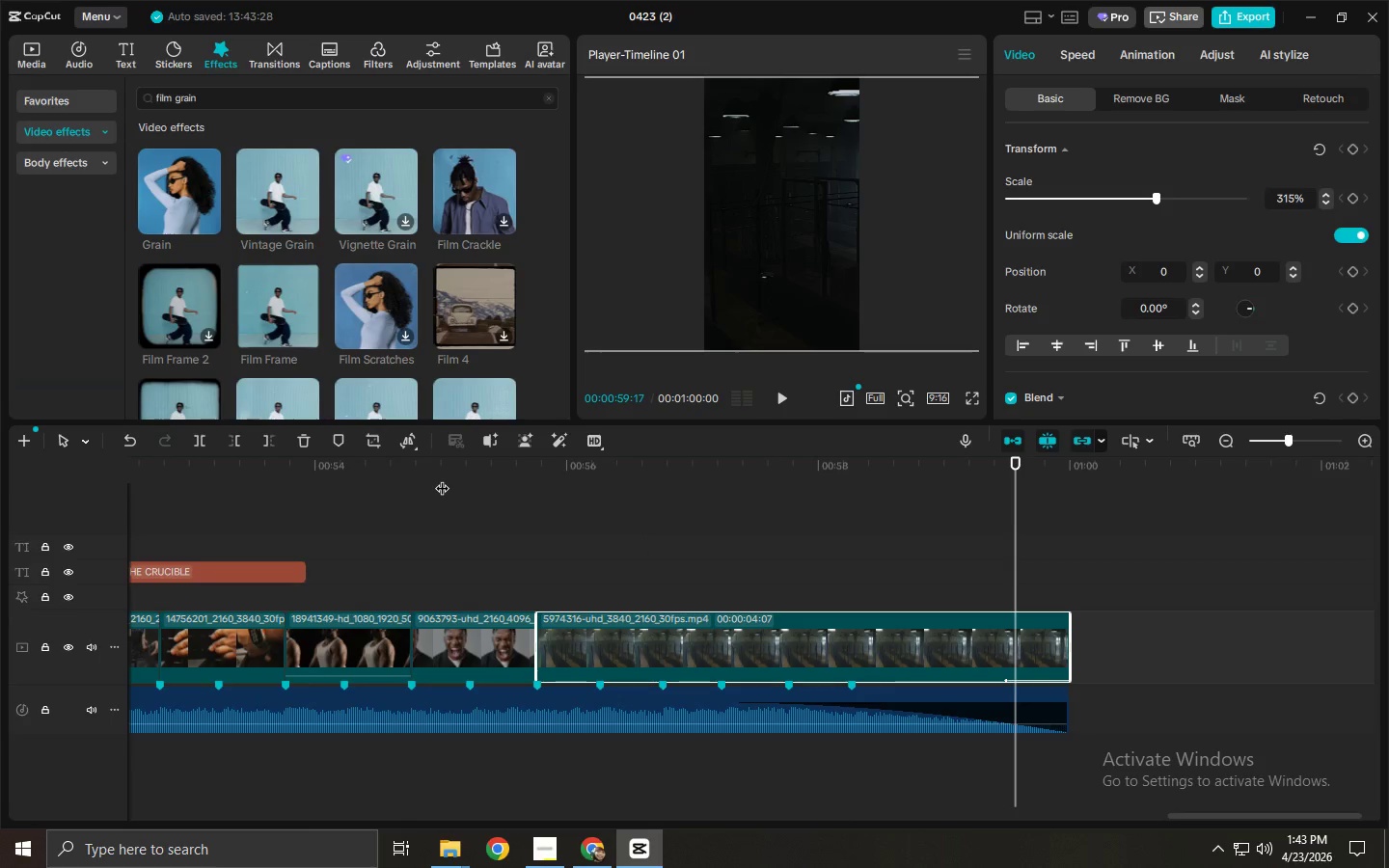 
key(Control+Z)
 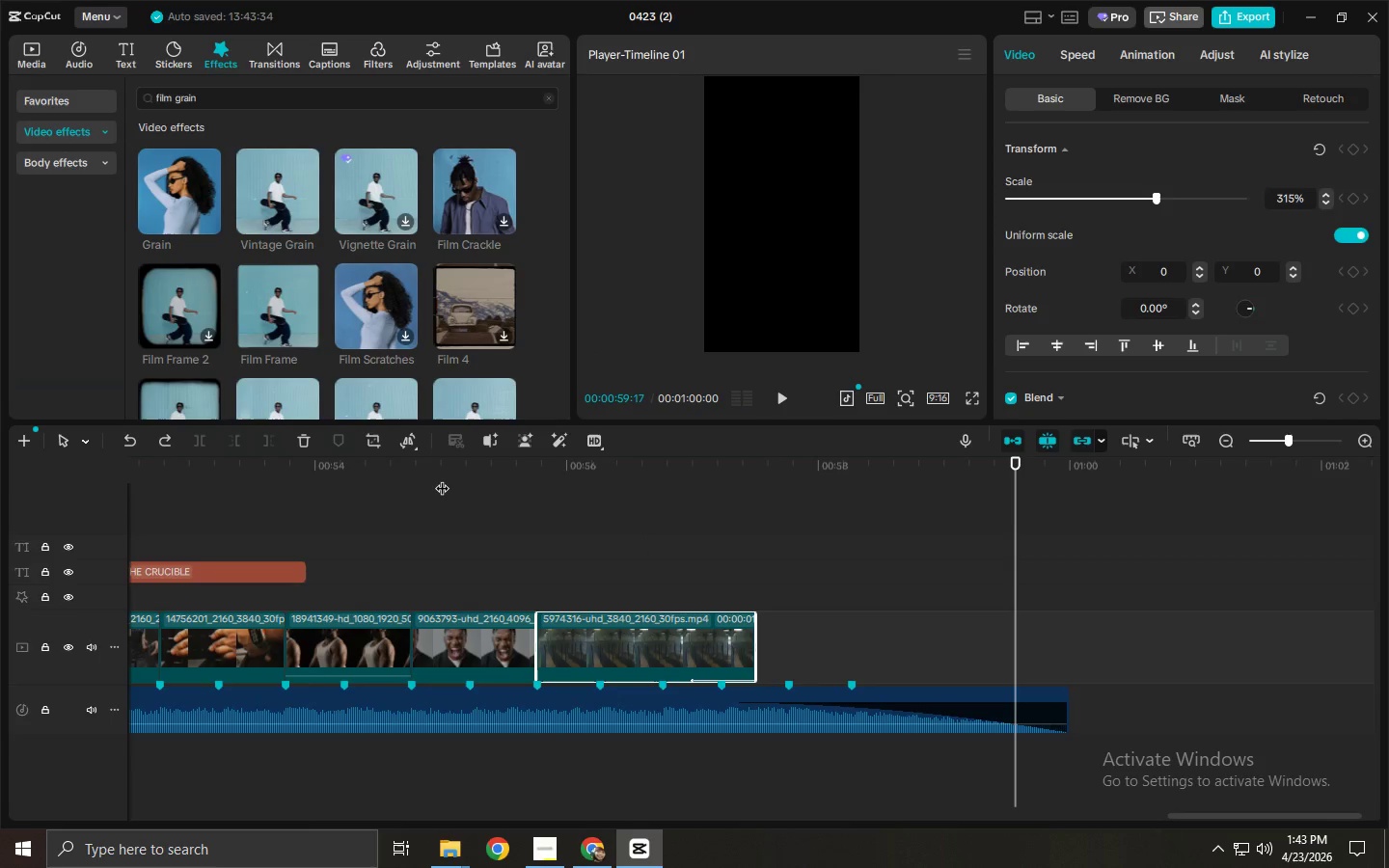 
key(Control+Z)
 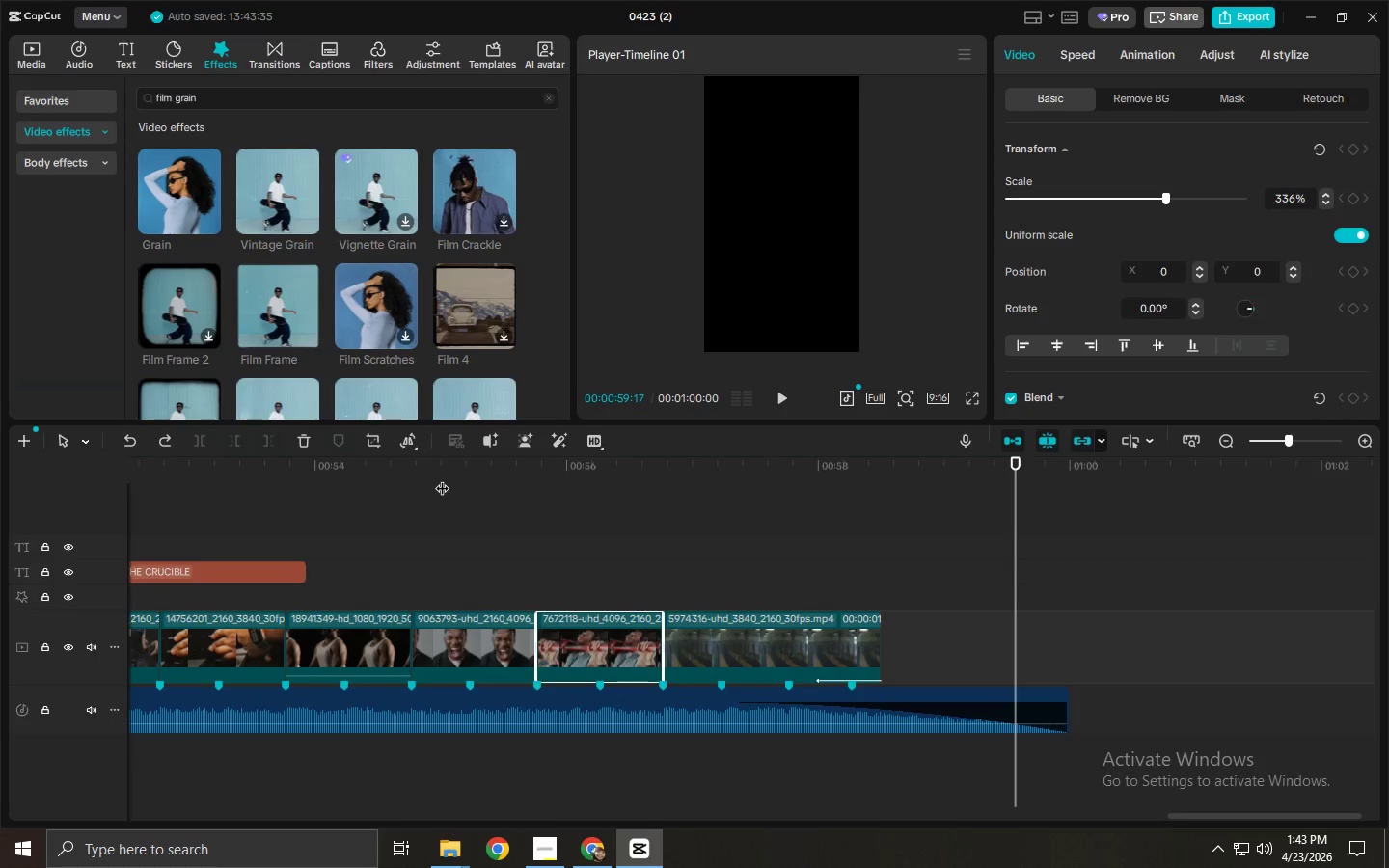 
key(Control+Z)
 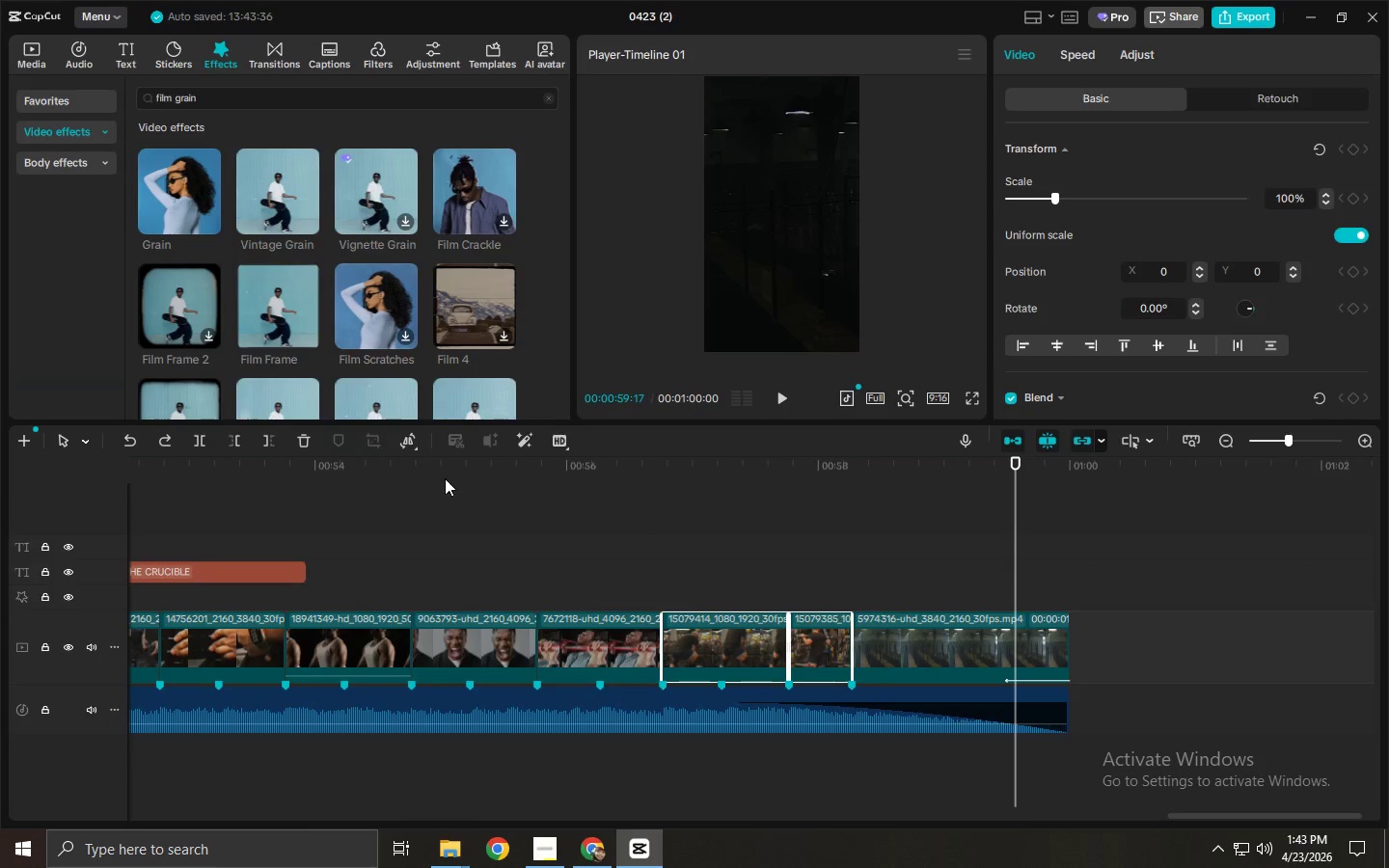 
left_click([533, 485])
 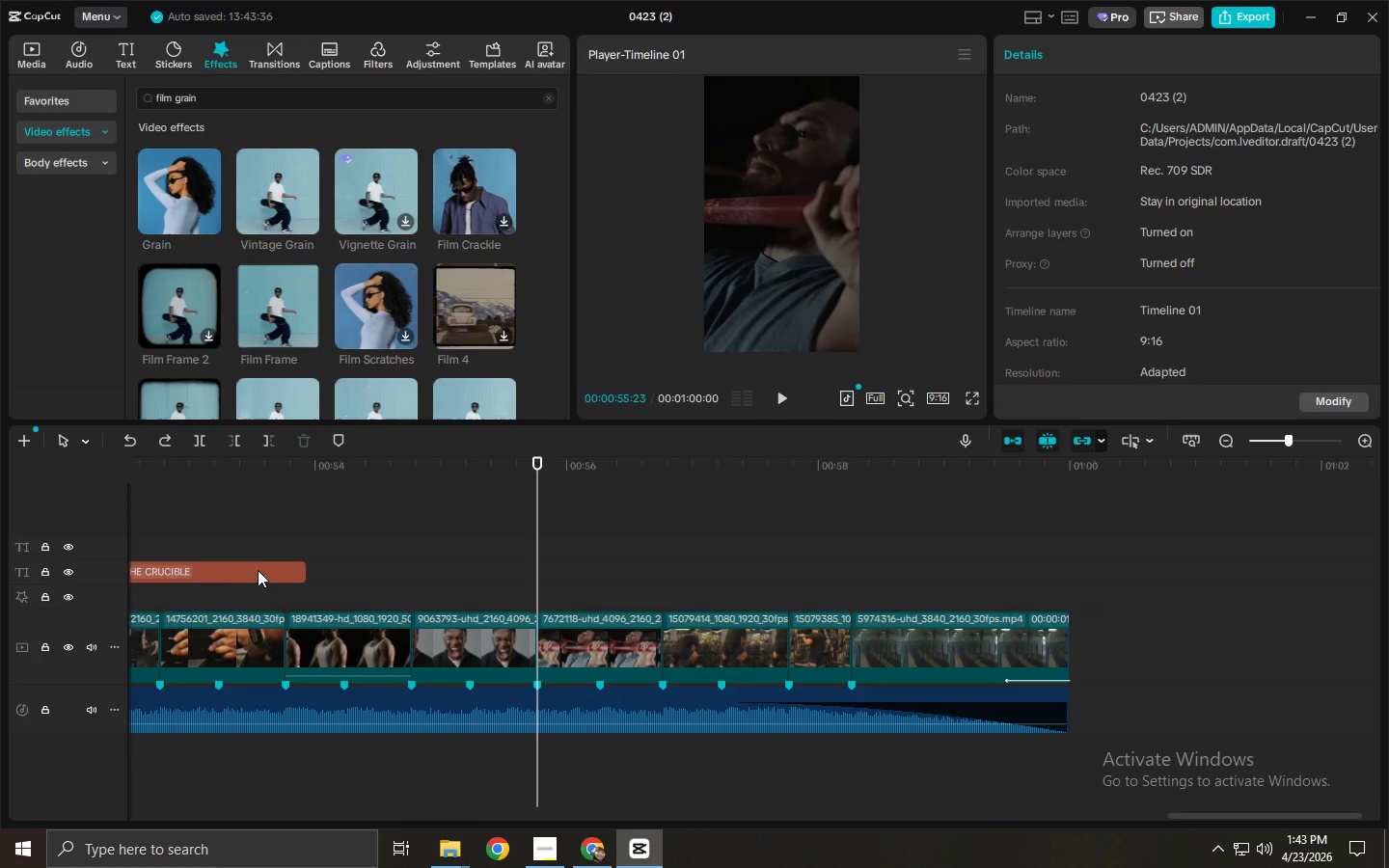 
left_click_drag(start_coordinate=[256, 571], to_coordinate=[598, 576])
 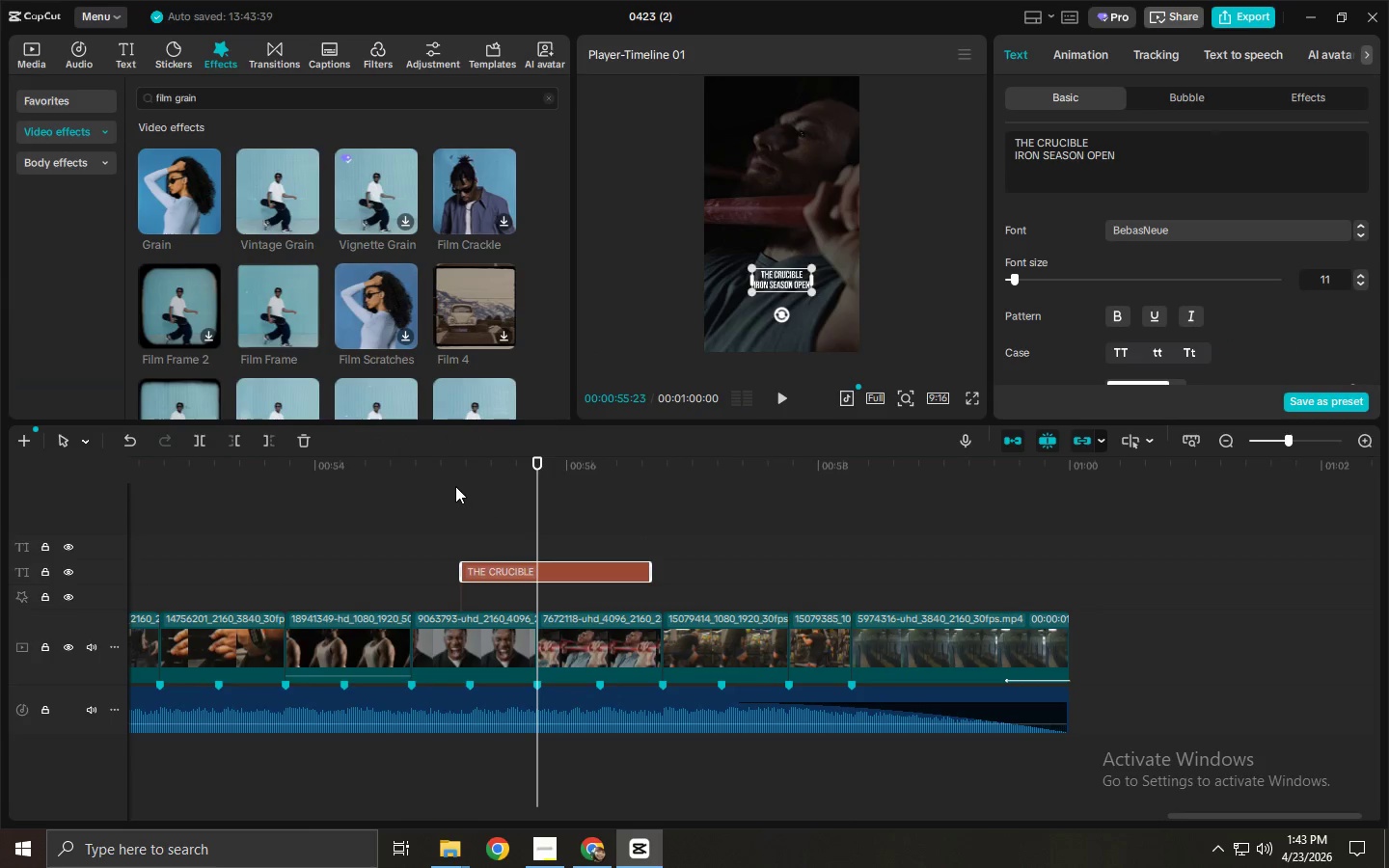 
left_click_drag(start_coordinate=[472, 475], to_coordinate=[539, 482])
 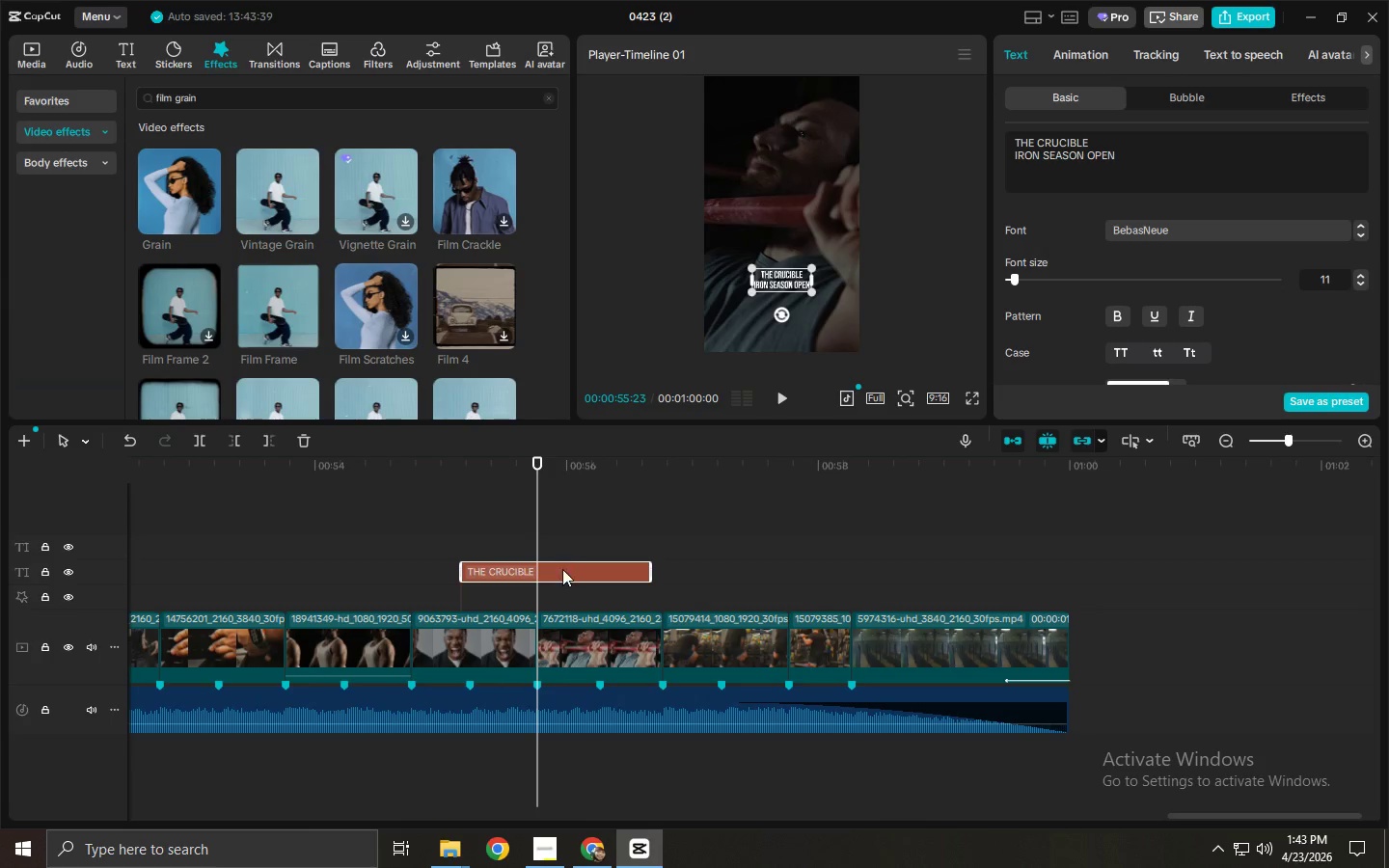 
left_click_drag(start_coordinate=[562, 569], to_coordinate=[635, 574])
 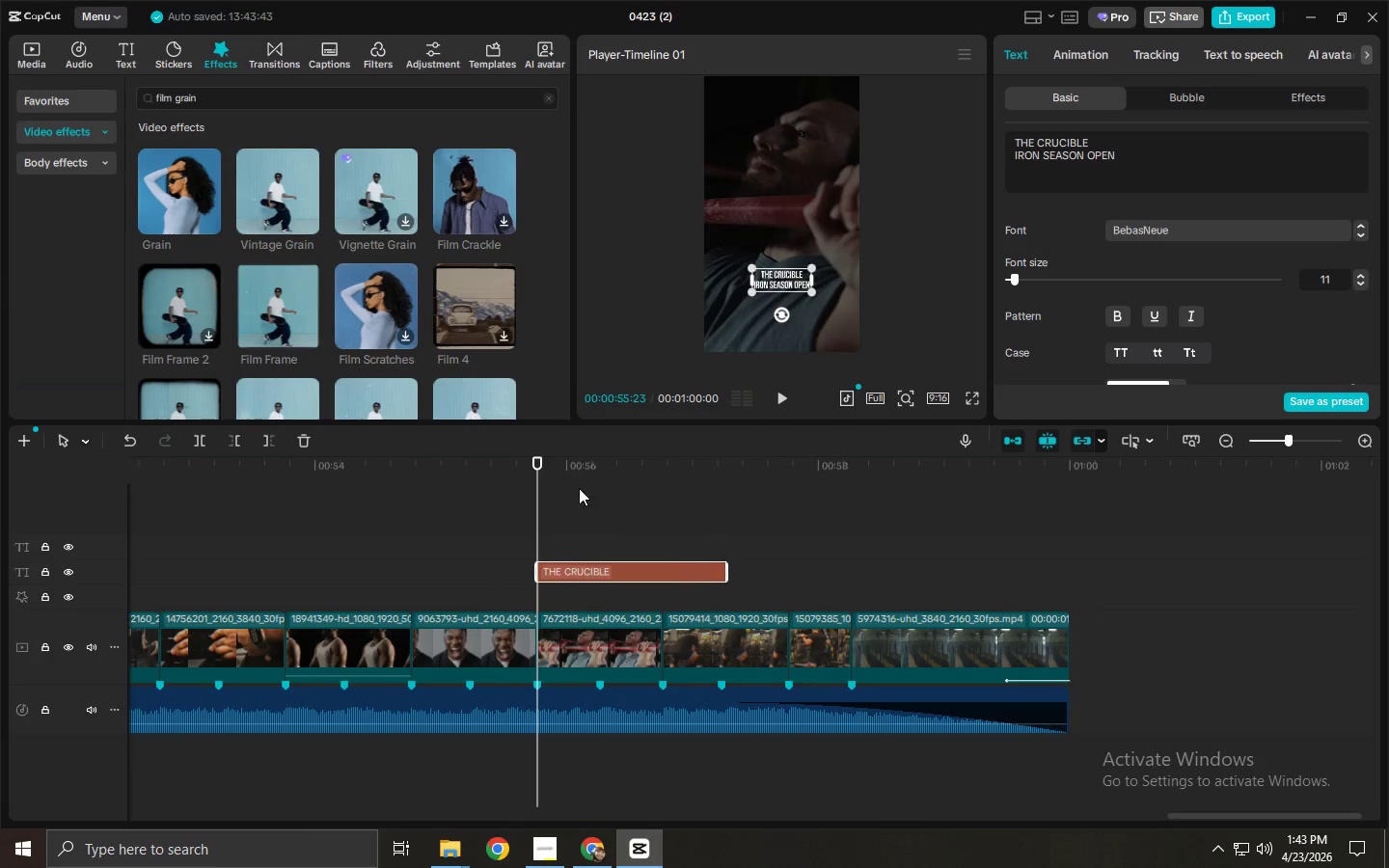 
key(Space)
 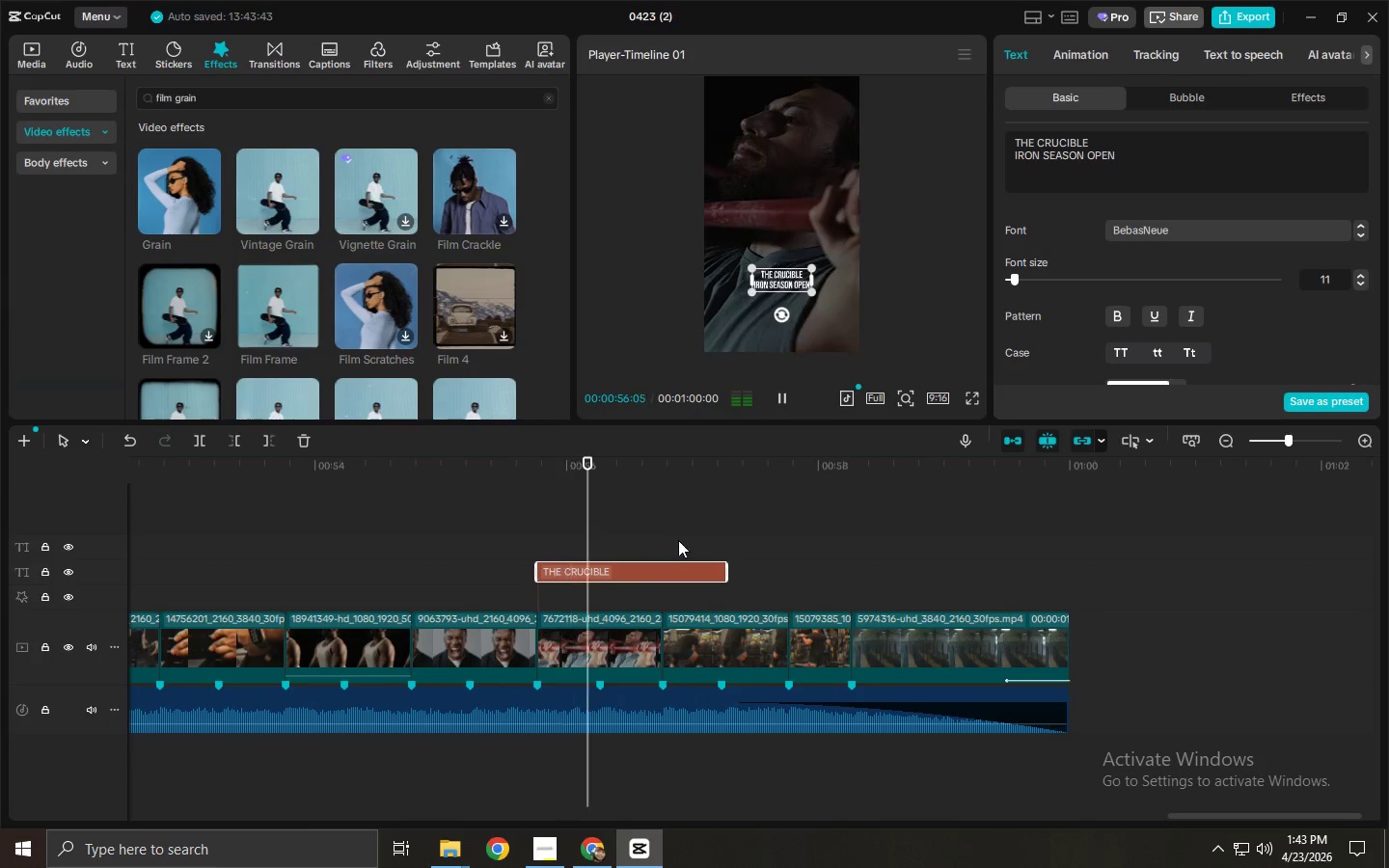 
key(Space)
 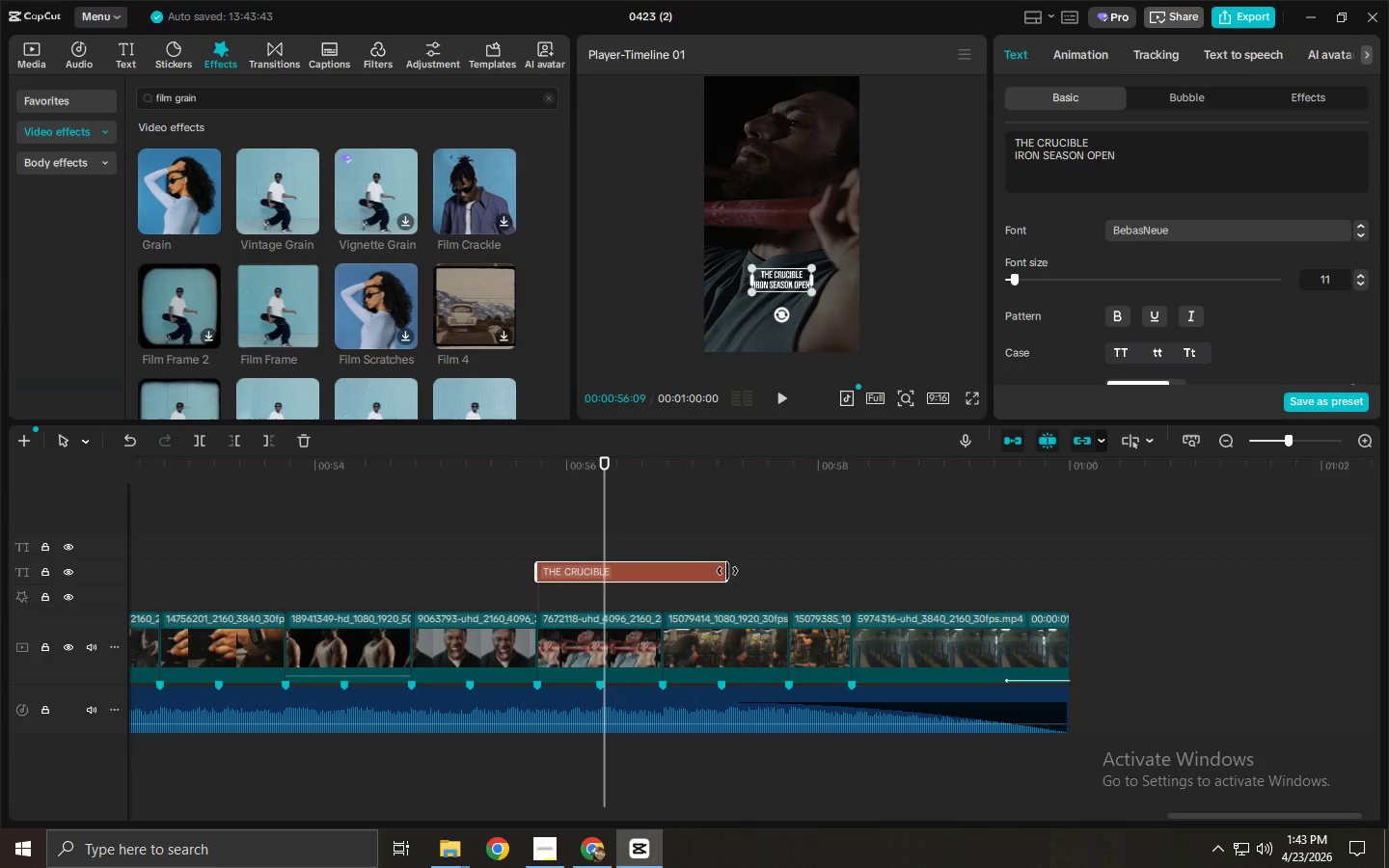 
left_click_drag(start_coordinate=[727, 571], to_coordinate=[847, 575])
 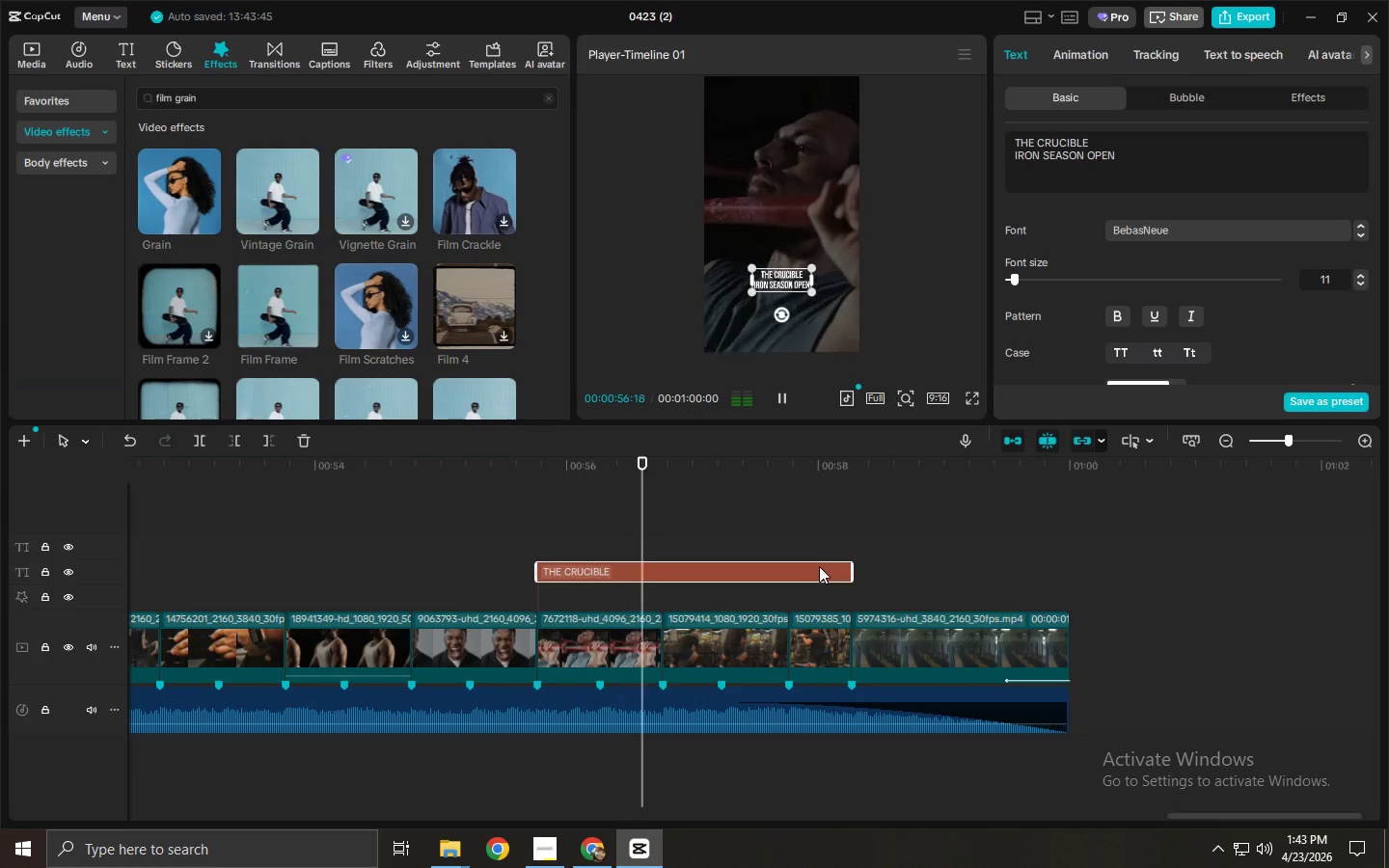 
key(Space)
 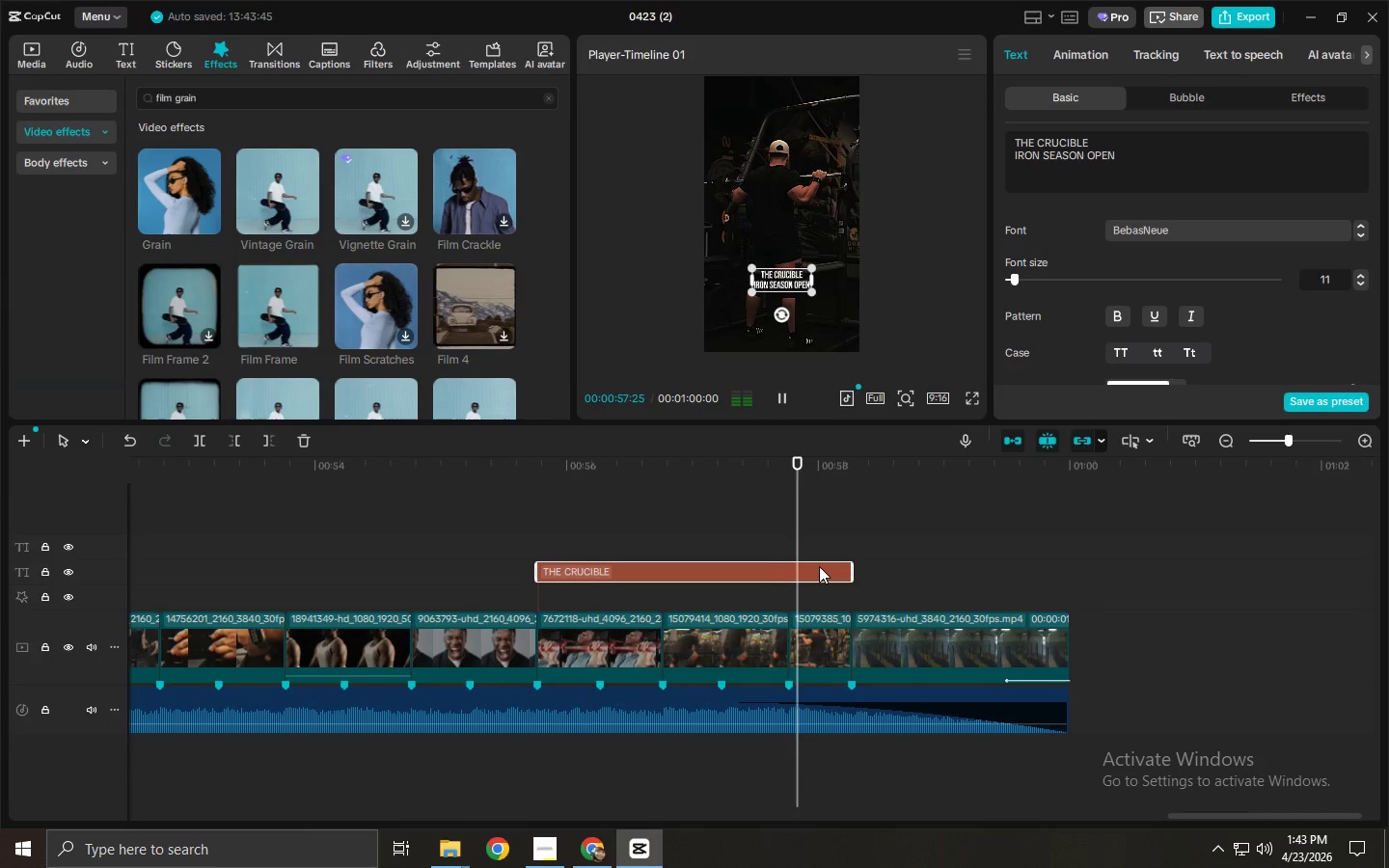 
key(Space)
 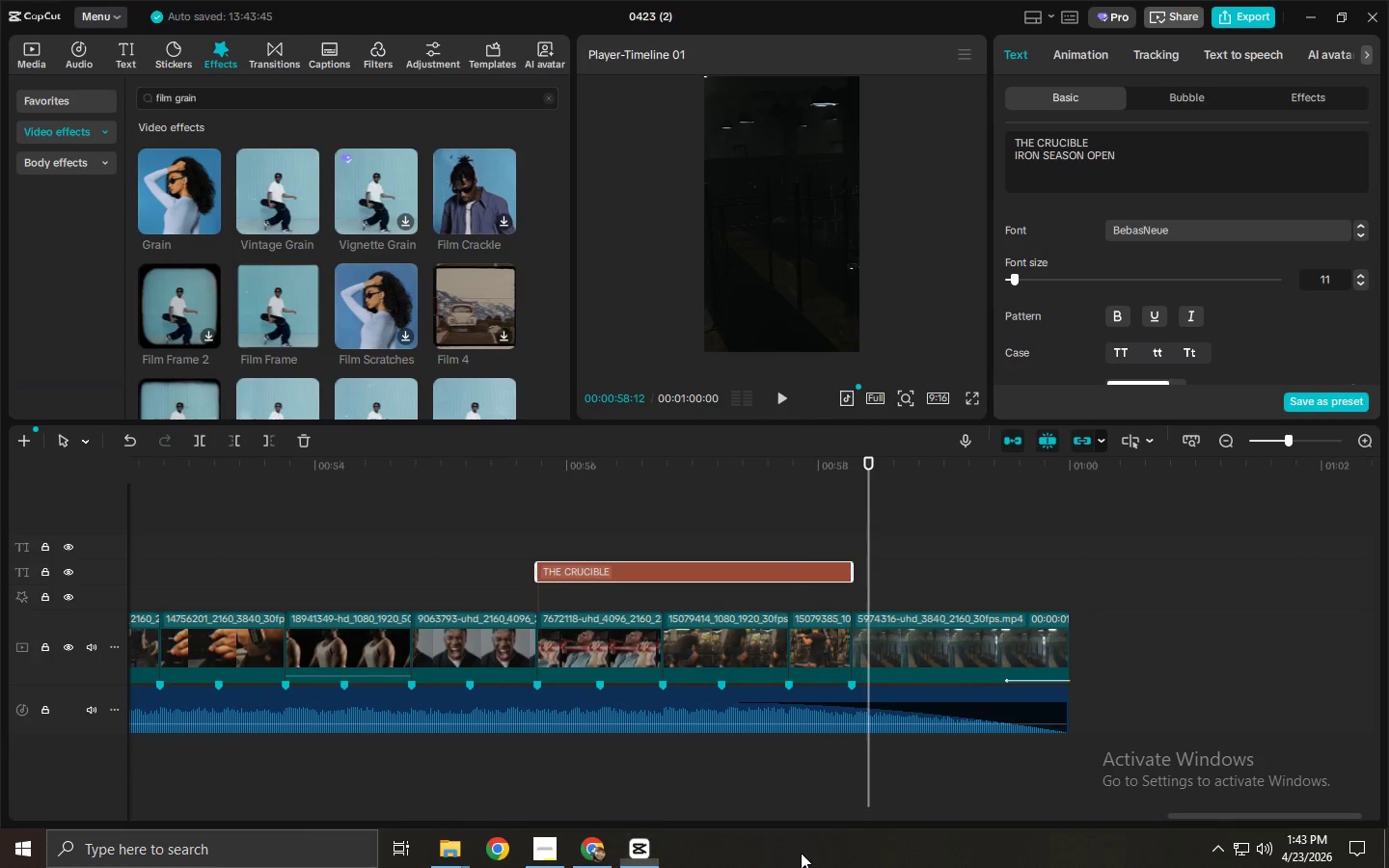 
left_click([864, 727])
 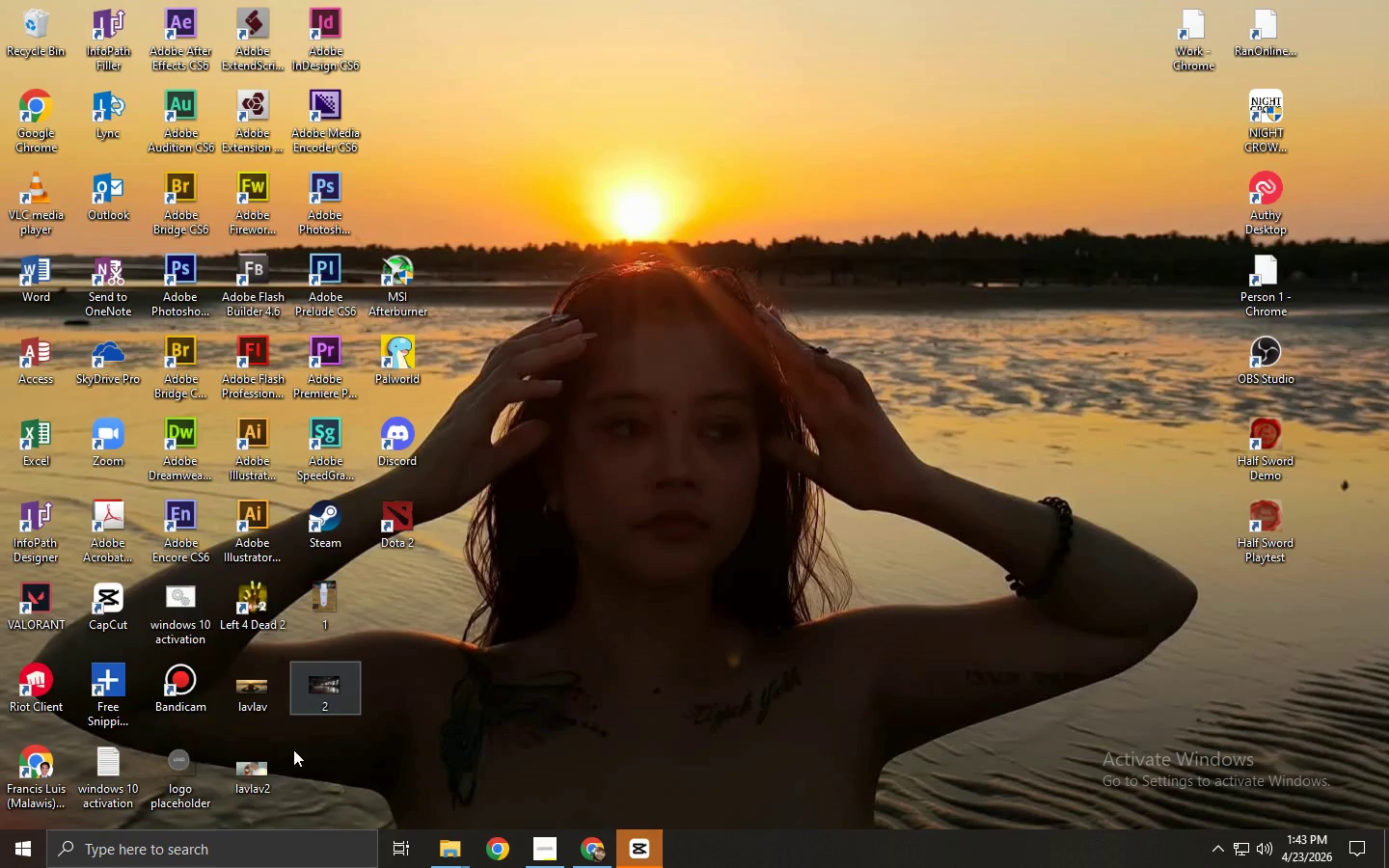 
left_click([193, 772])
 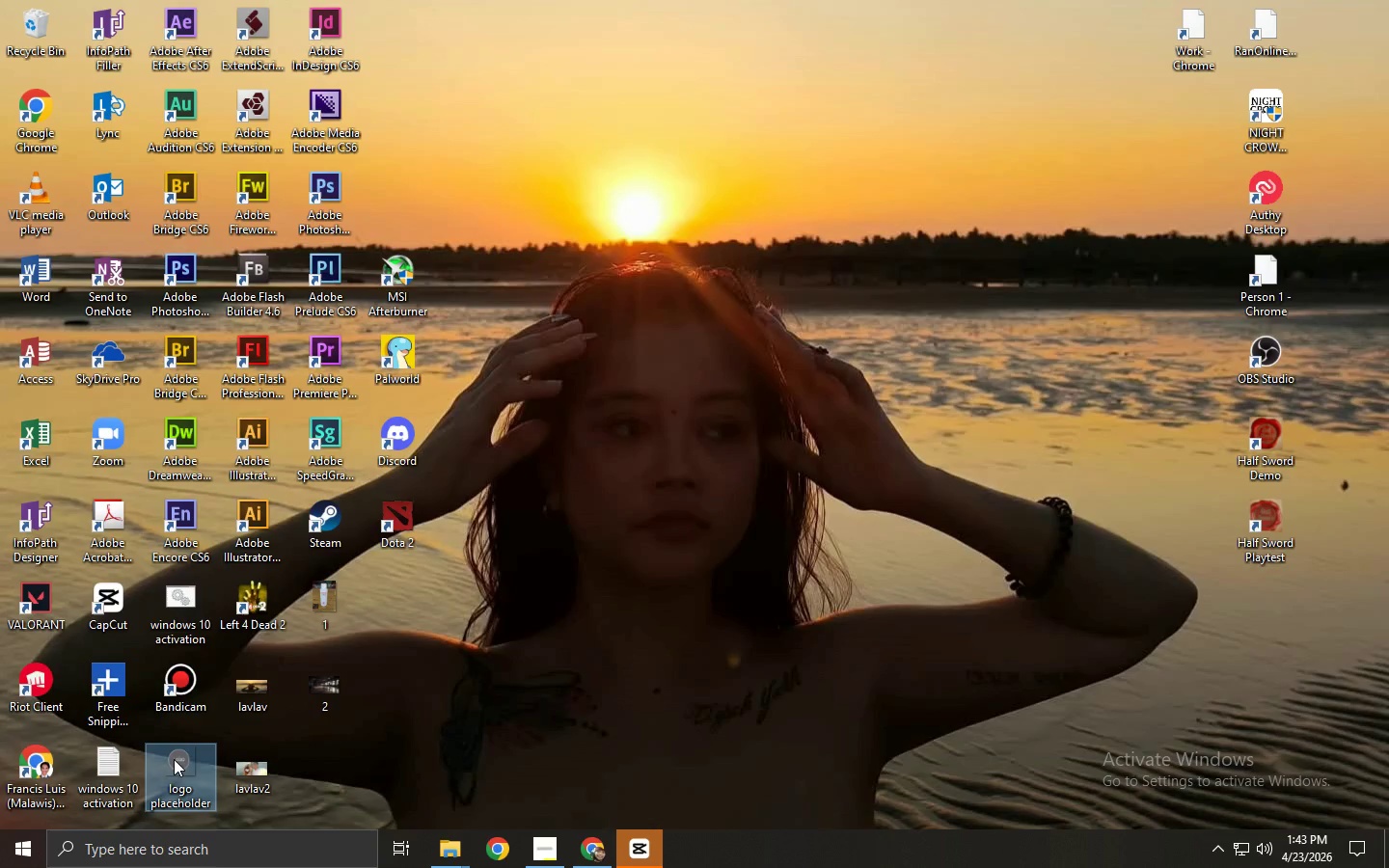 
left_click_drag(start_coordinate=[174, 759], to_coordinate=[906, 546])
 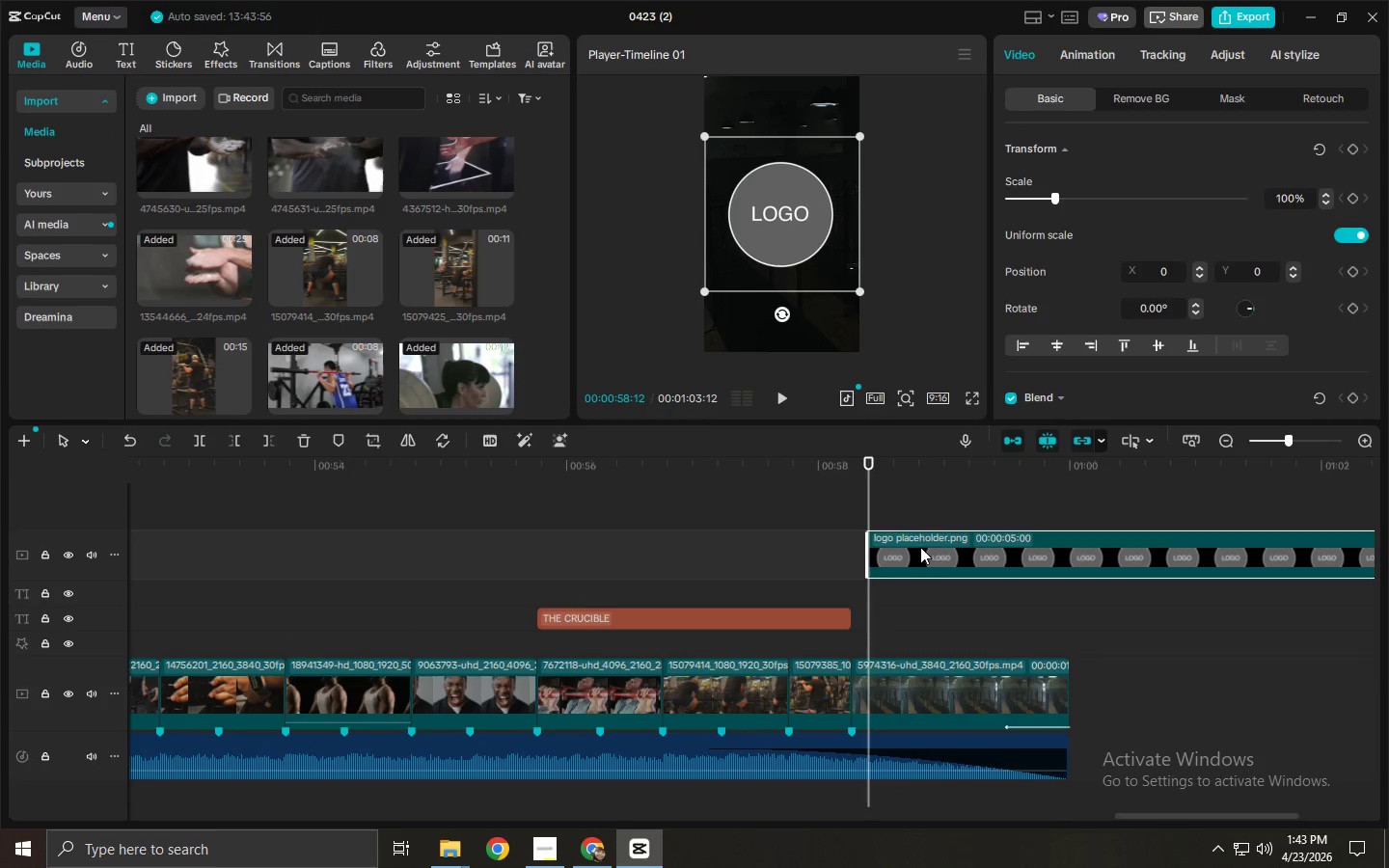 
left_click_drag(start_coordinate=[927, 554], to_coordinate=[924, 587])
 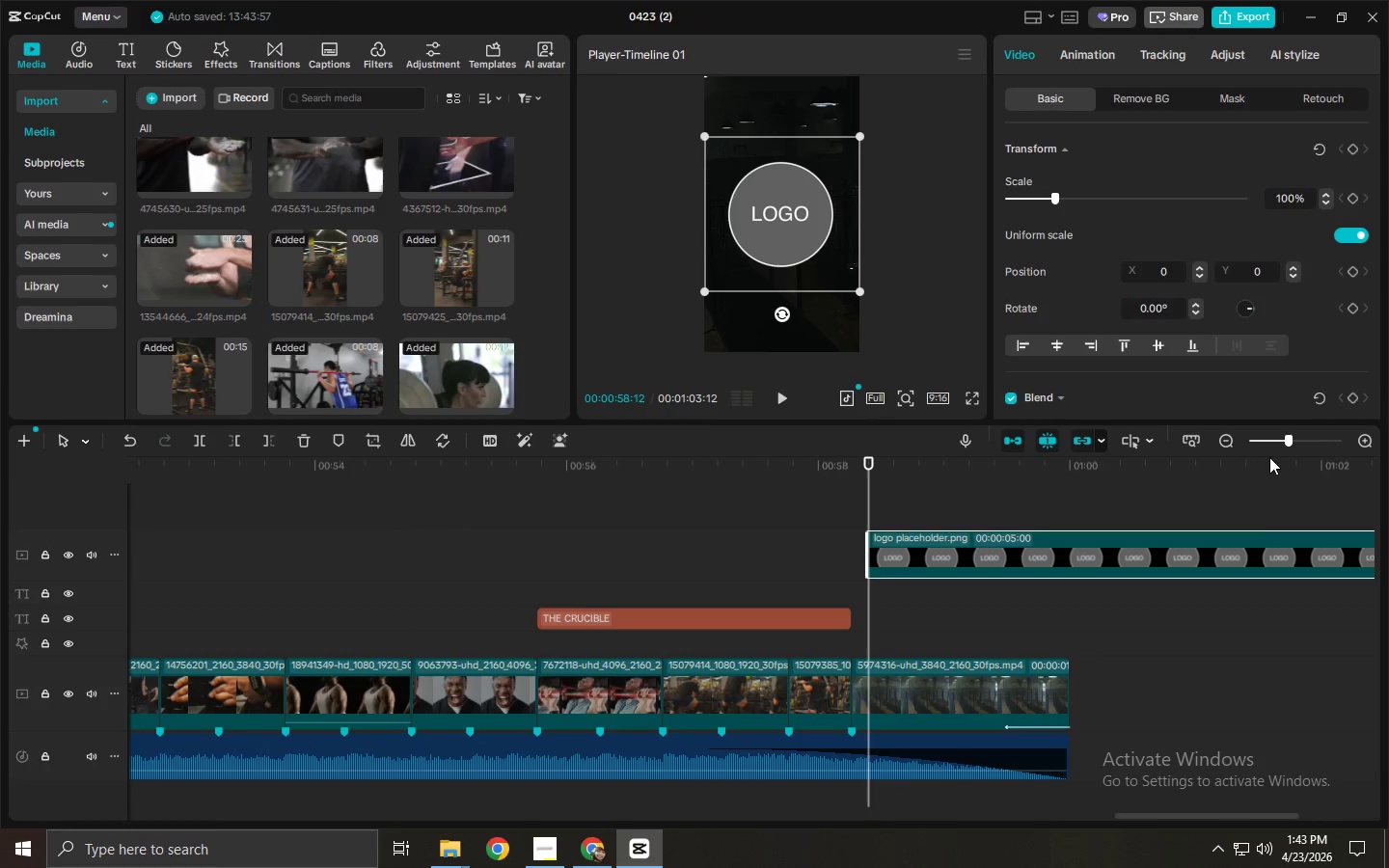 
left_click([1275, 444])
 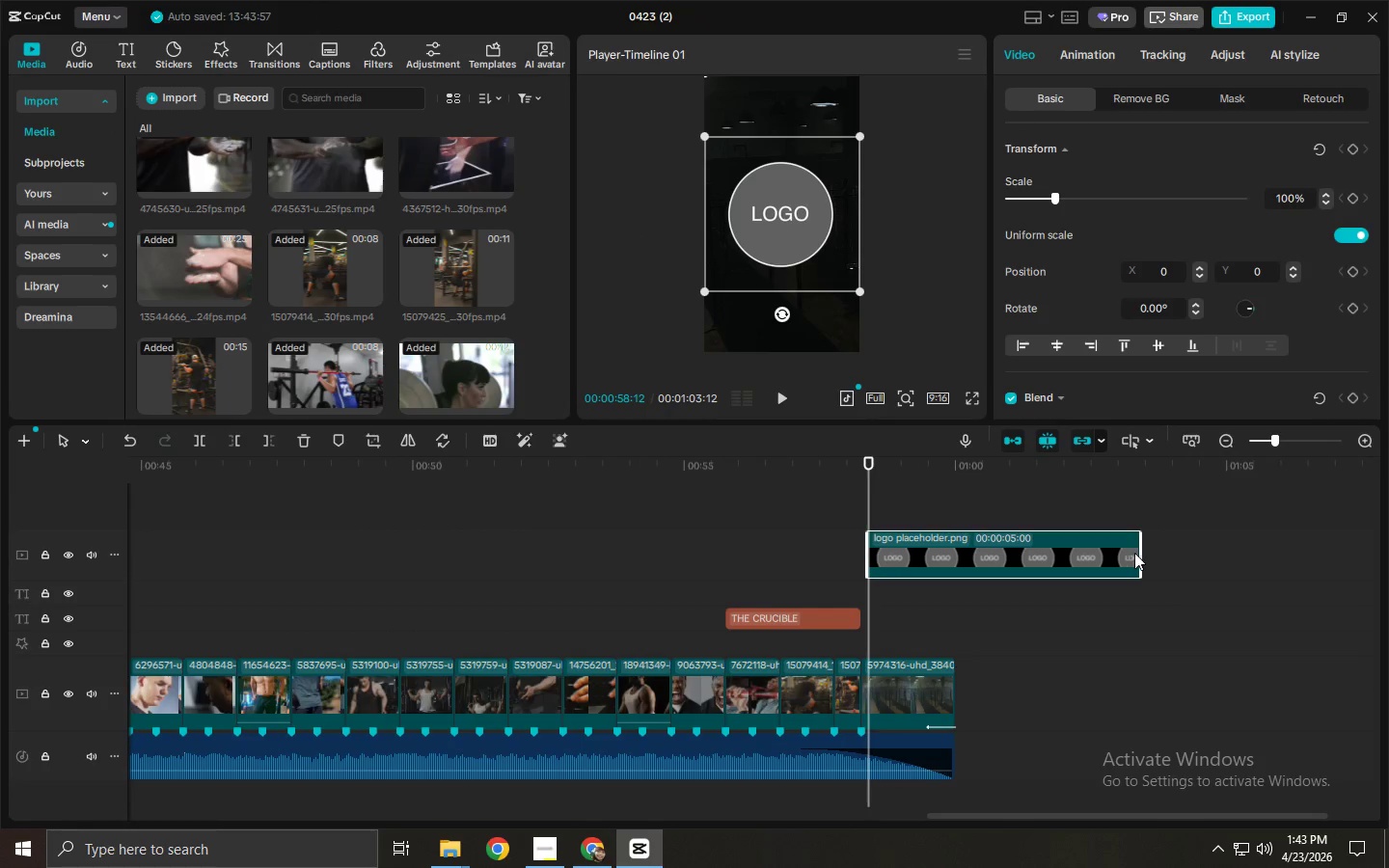 
left_click_drag(start_coordinate=[1138, 553], to_coordinate=[949, 561])
 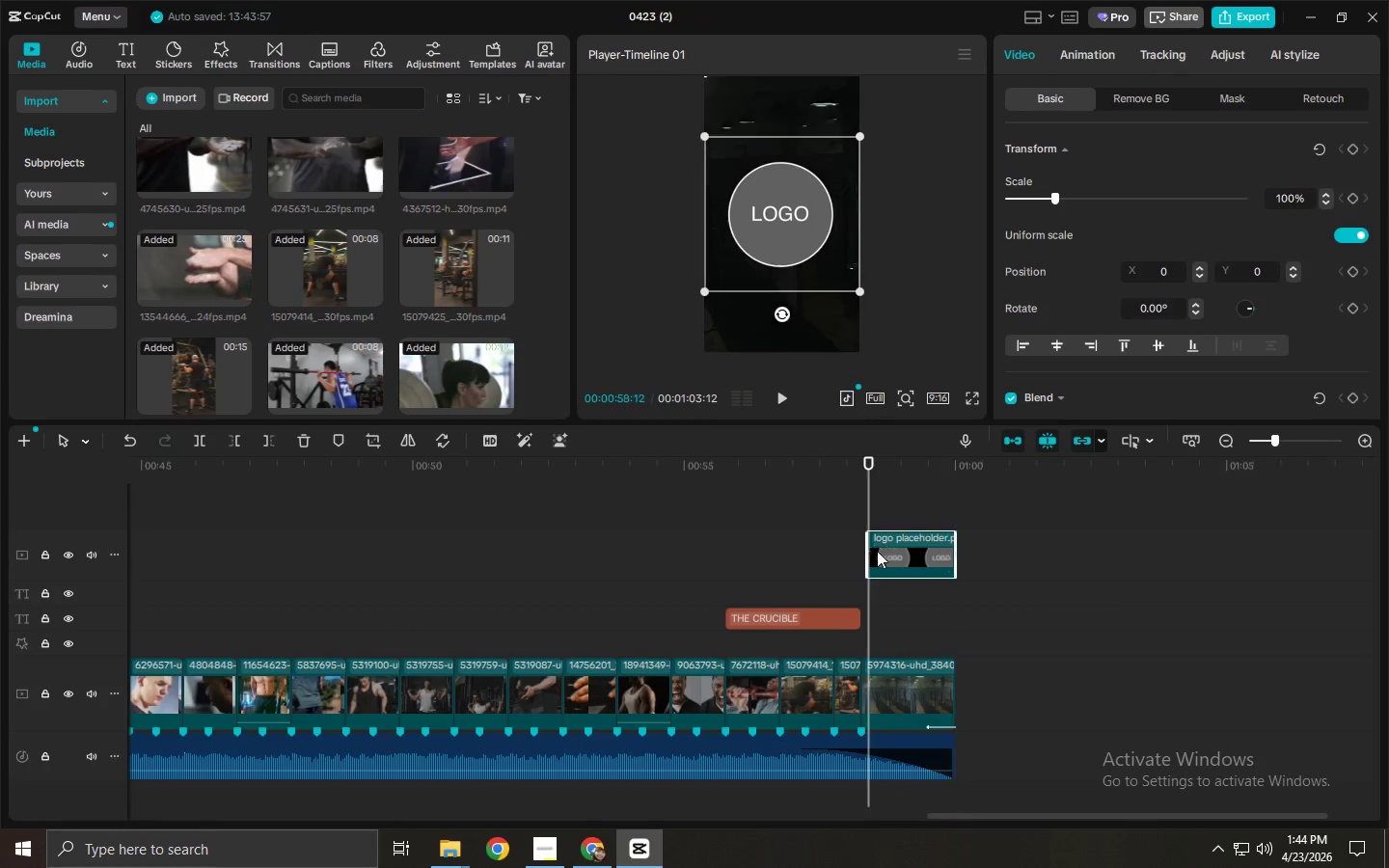 
left_click_drag(start_coordinate=[875, 550], to_coordinate=[885, 573])
 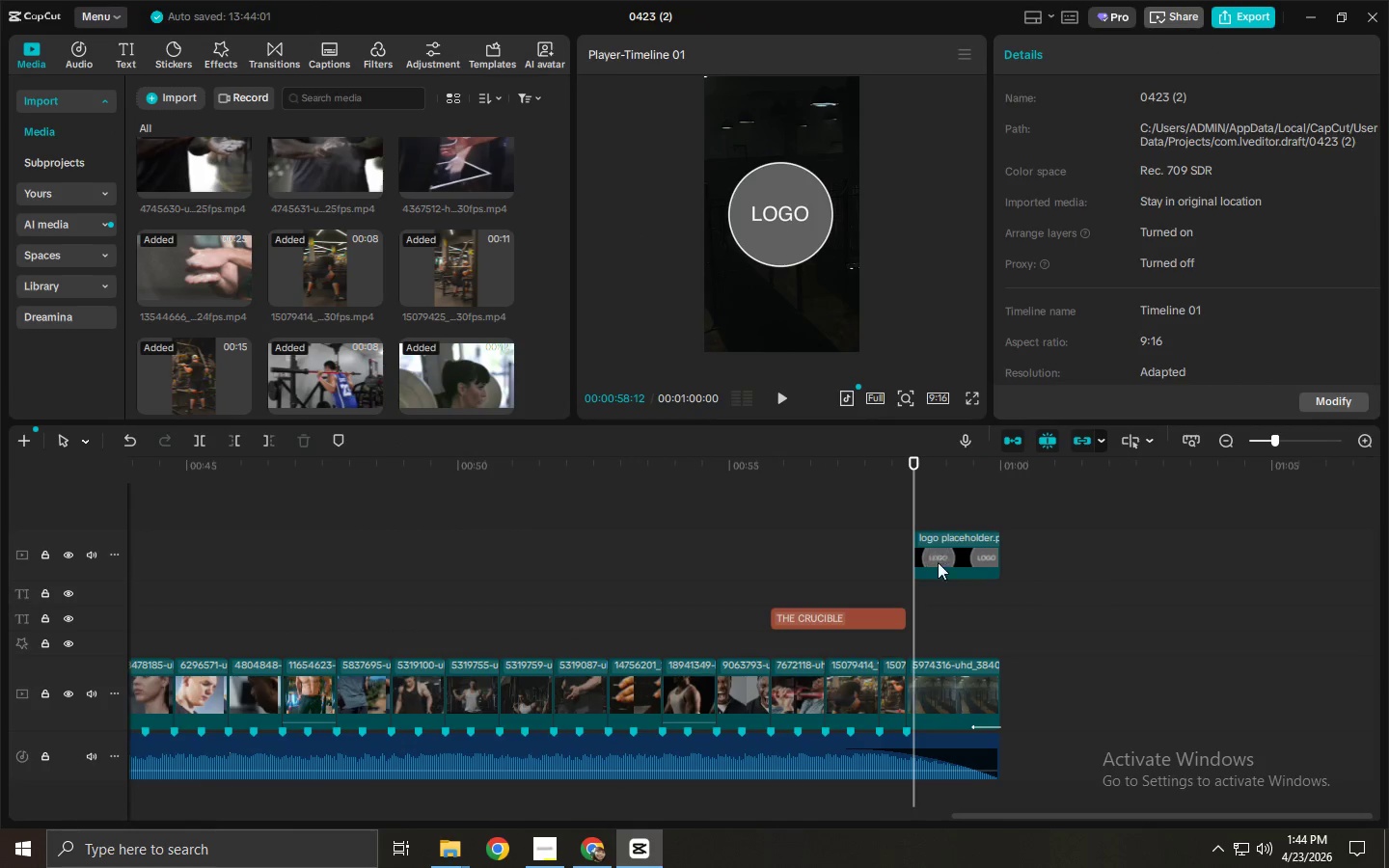 
left_click_drag(start_coordinate=[938, 547], to_coordinate=[938, 579])
 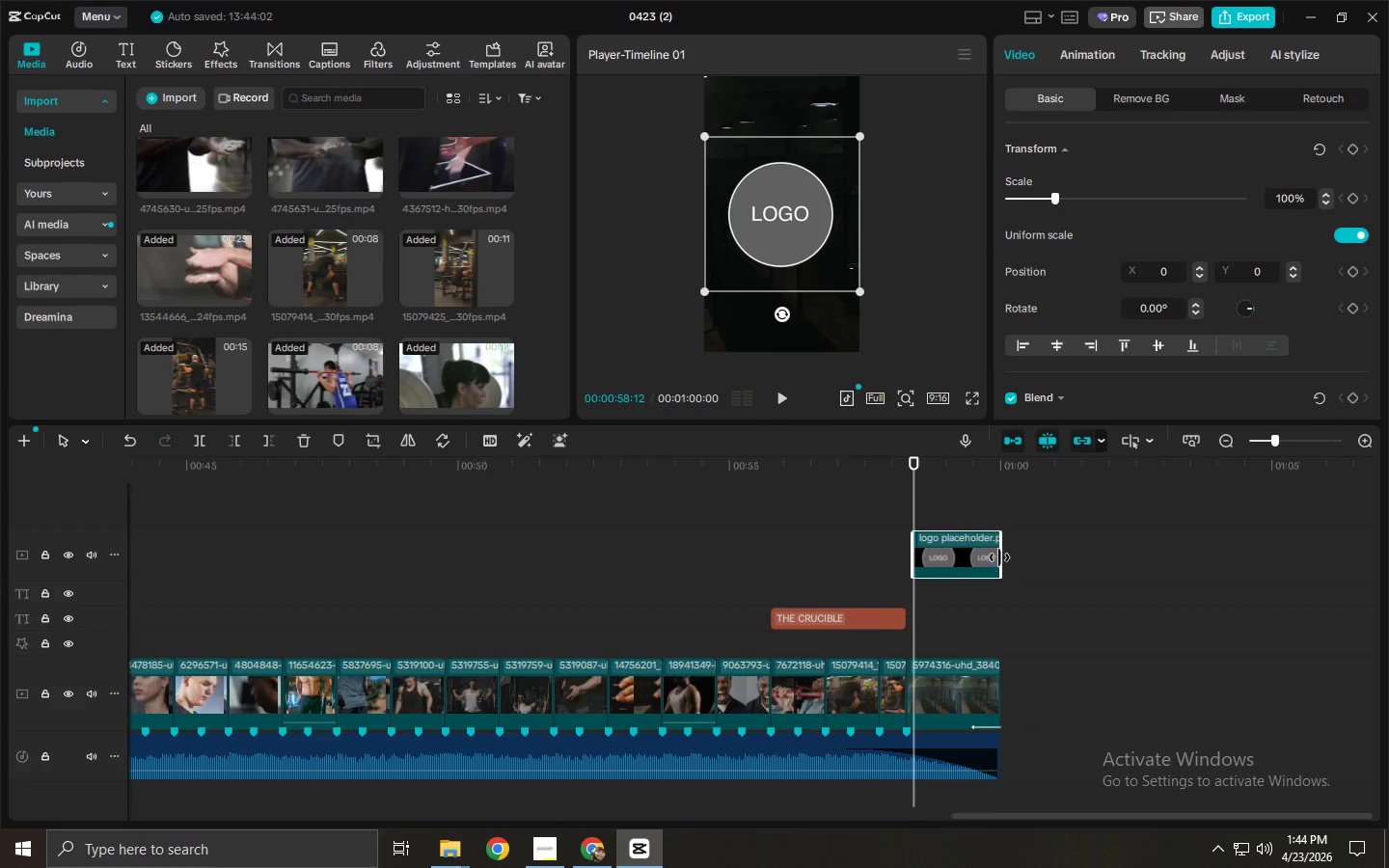 
left_click_drag(start_coordinate=[1002, 556], to_coordinate=[996, 557])
 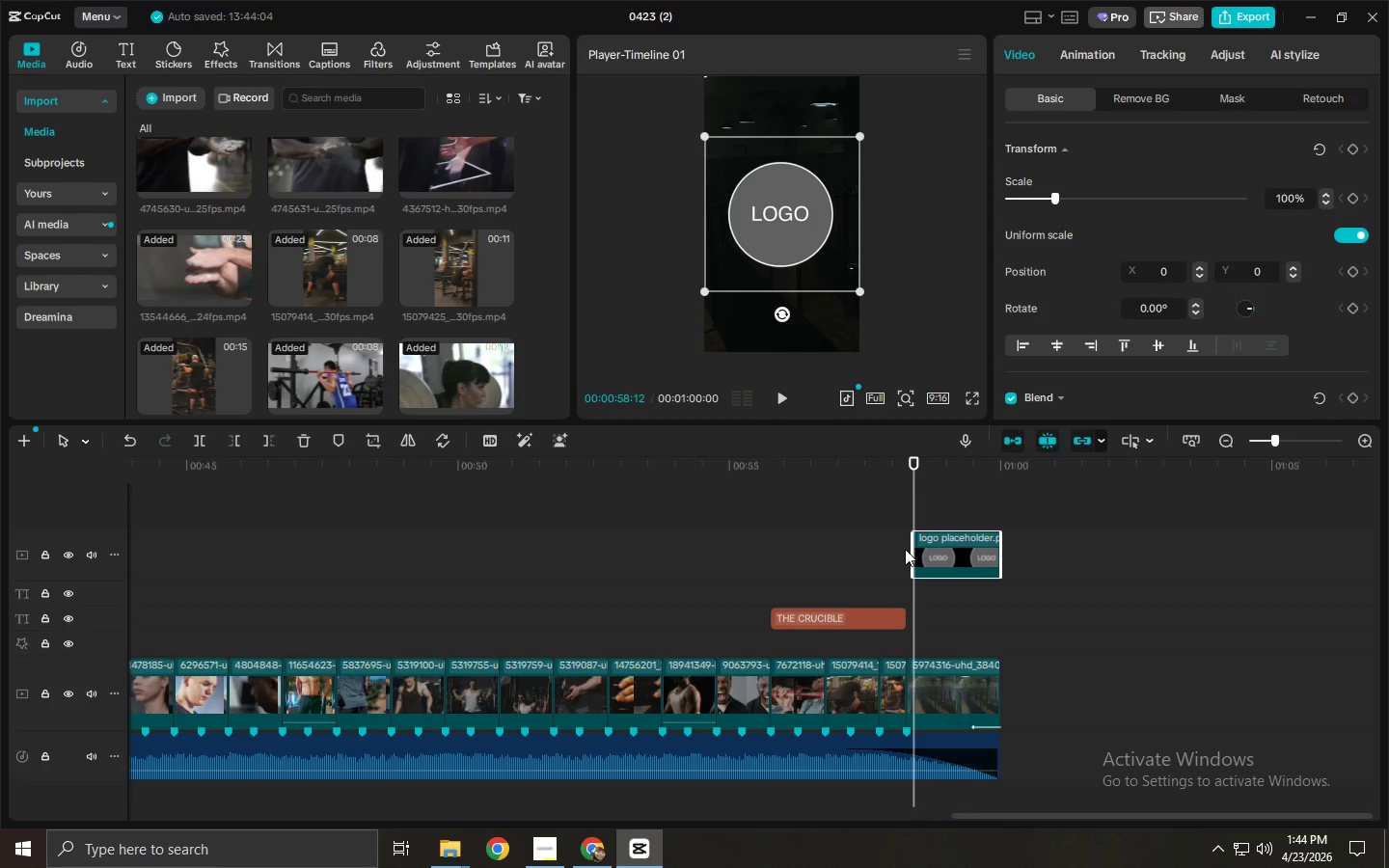 
left_click_drag(start_coordinate=[911, 548], to_coordinate=[904, 550])
 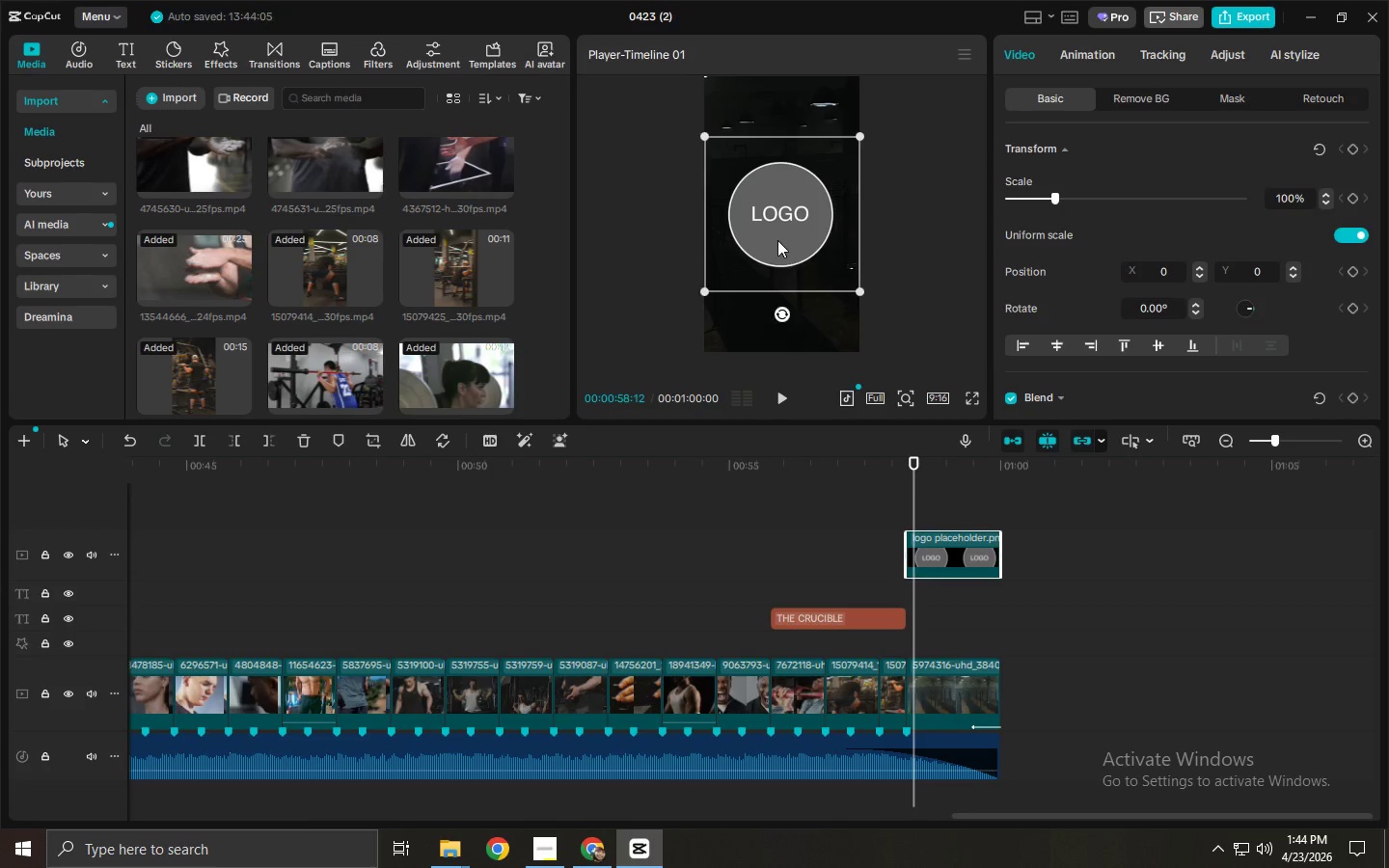 
left_click([775, 234])
 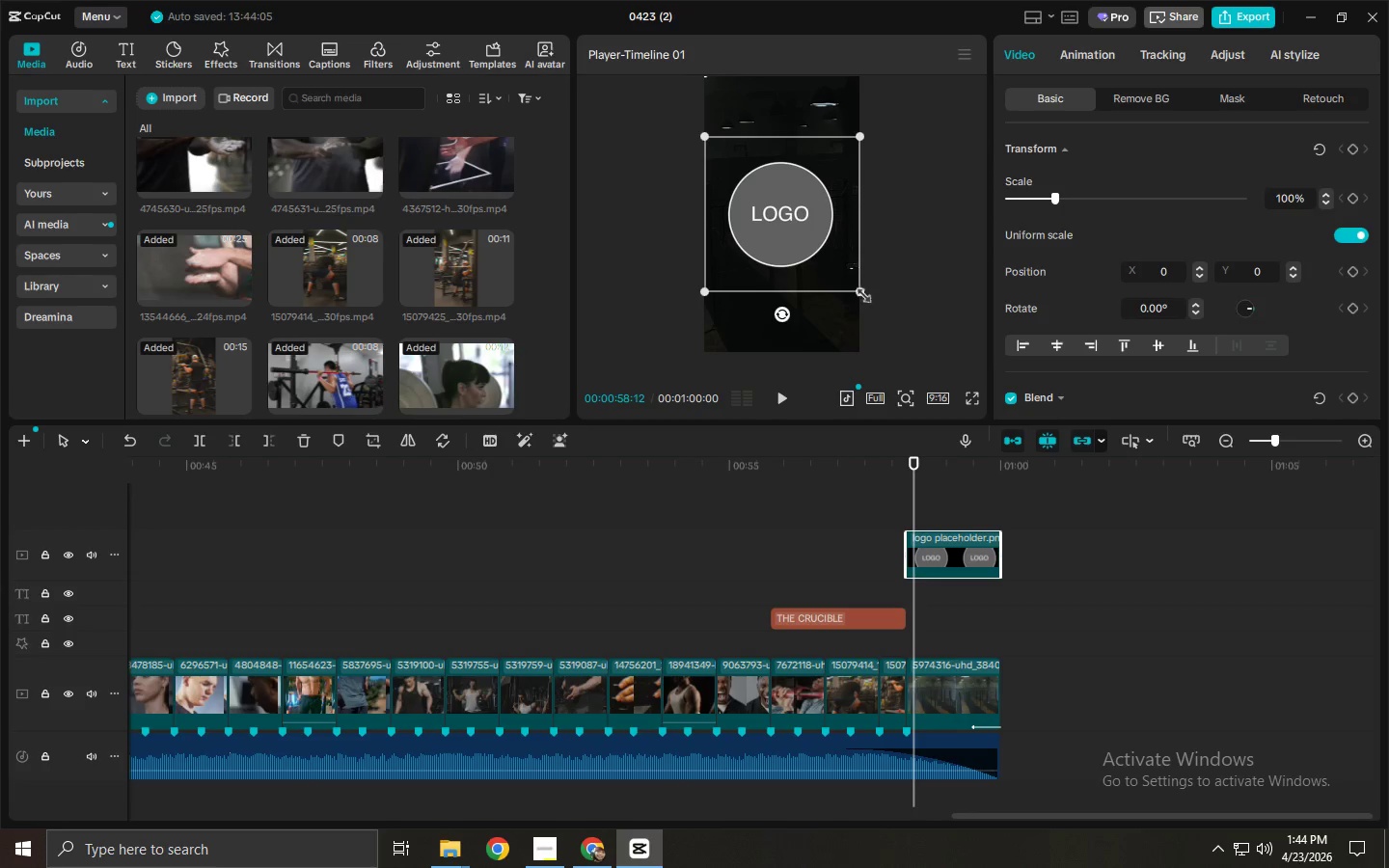 
left_click_drag(start_coordinate=[864, 293], to_coordinate=[787, 235])
 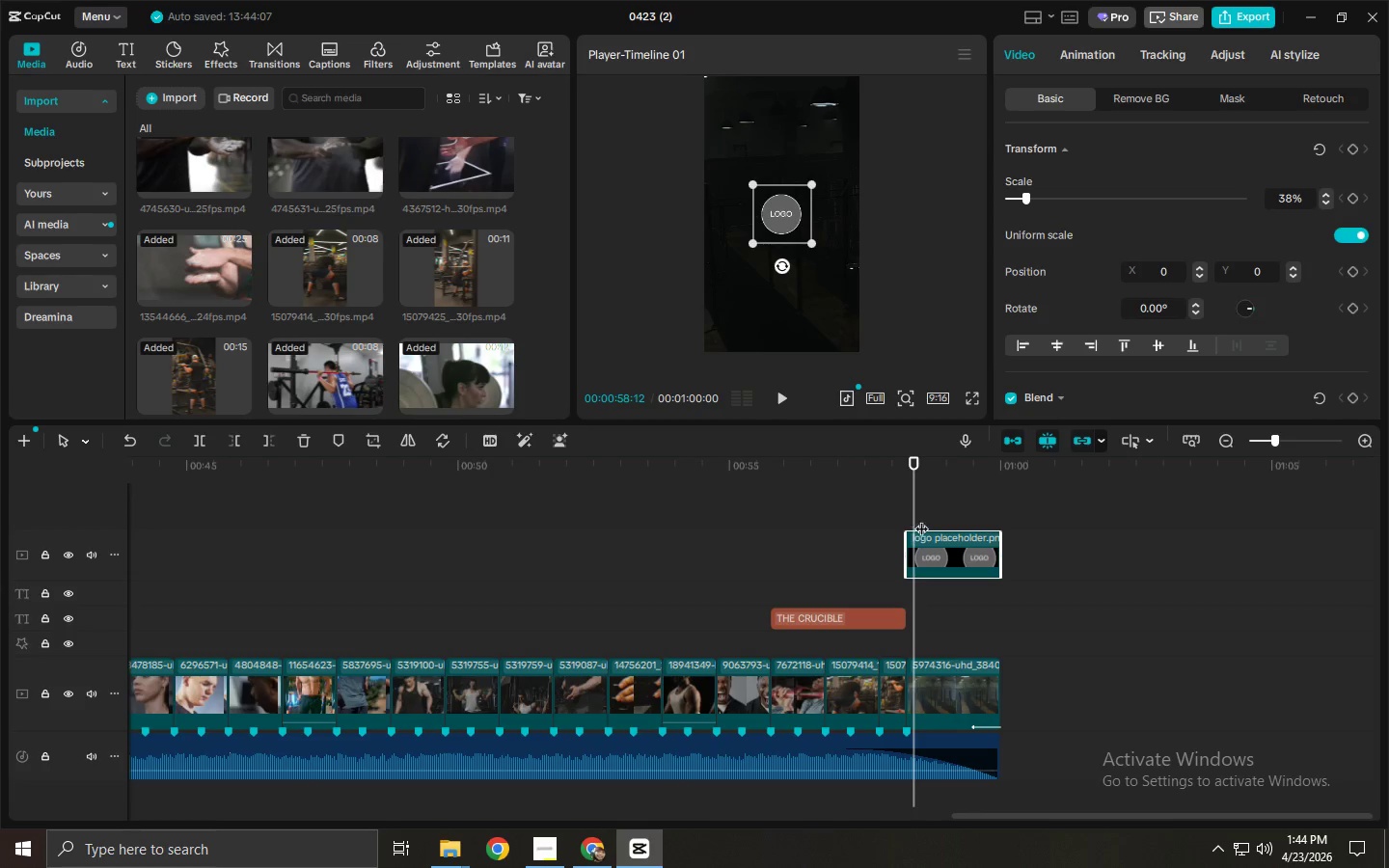 
left_click([951, 555])
 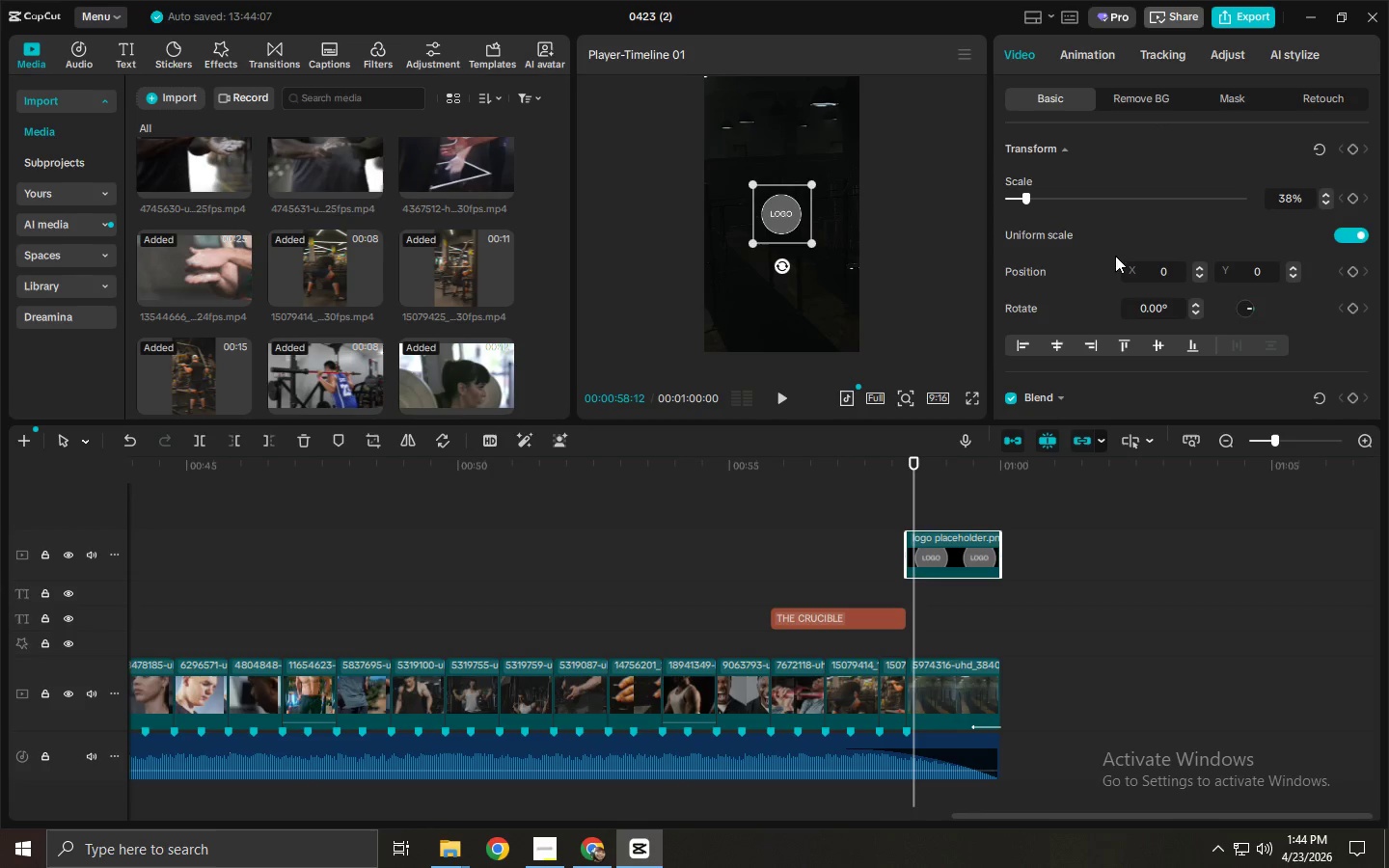 
scroll: coordinate [1082, 256], scroll_direction: down, amount: 4.0
 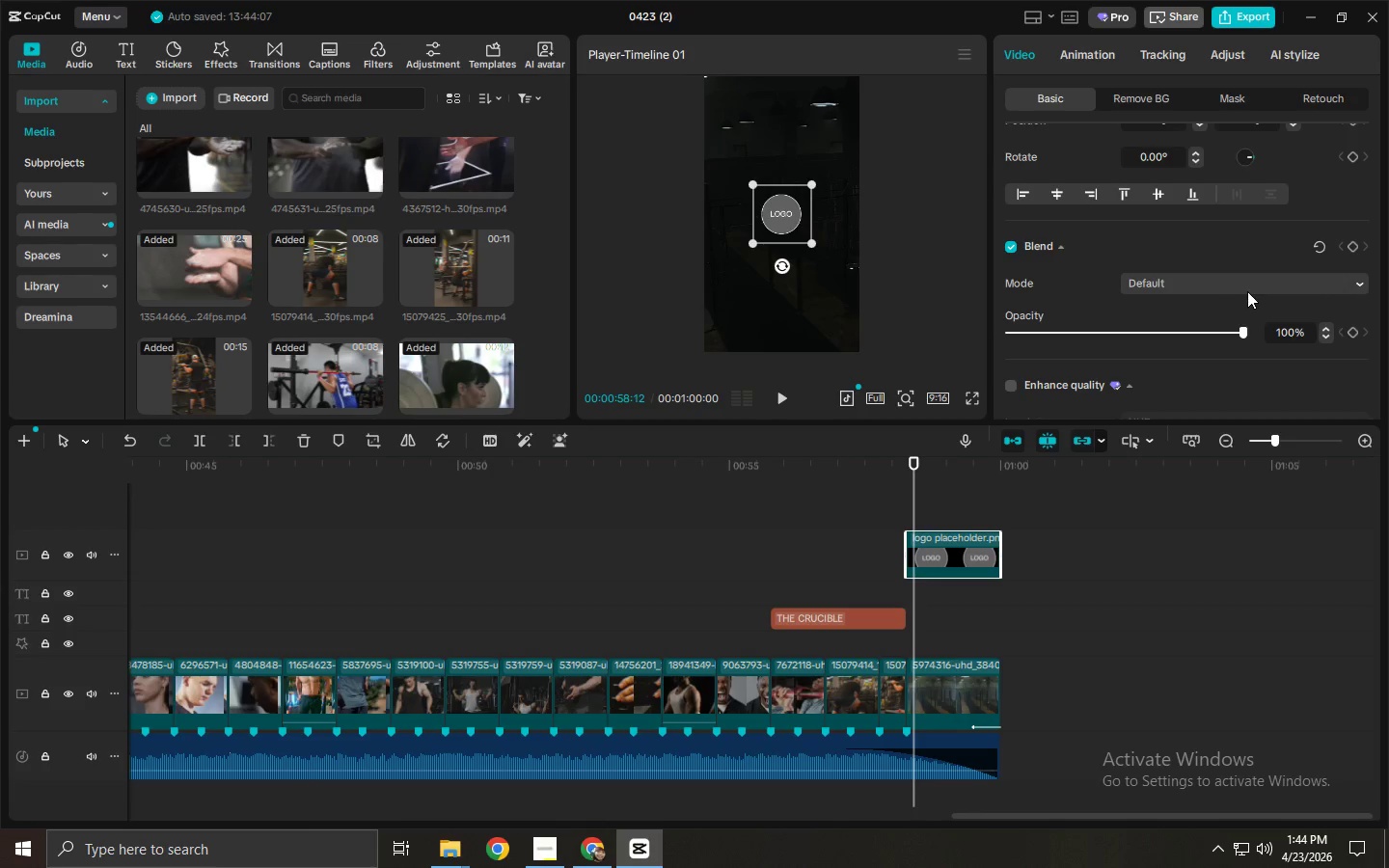 
left_click_drag(start_coordinate=[1228, 328], to_coordinate=[1163, 334])
 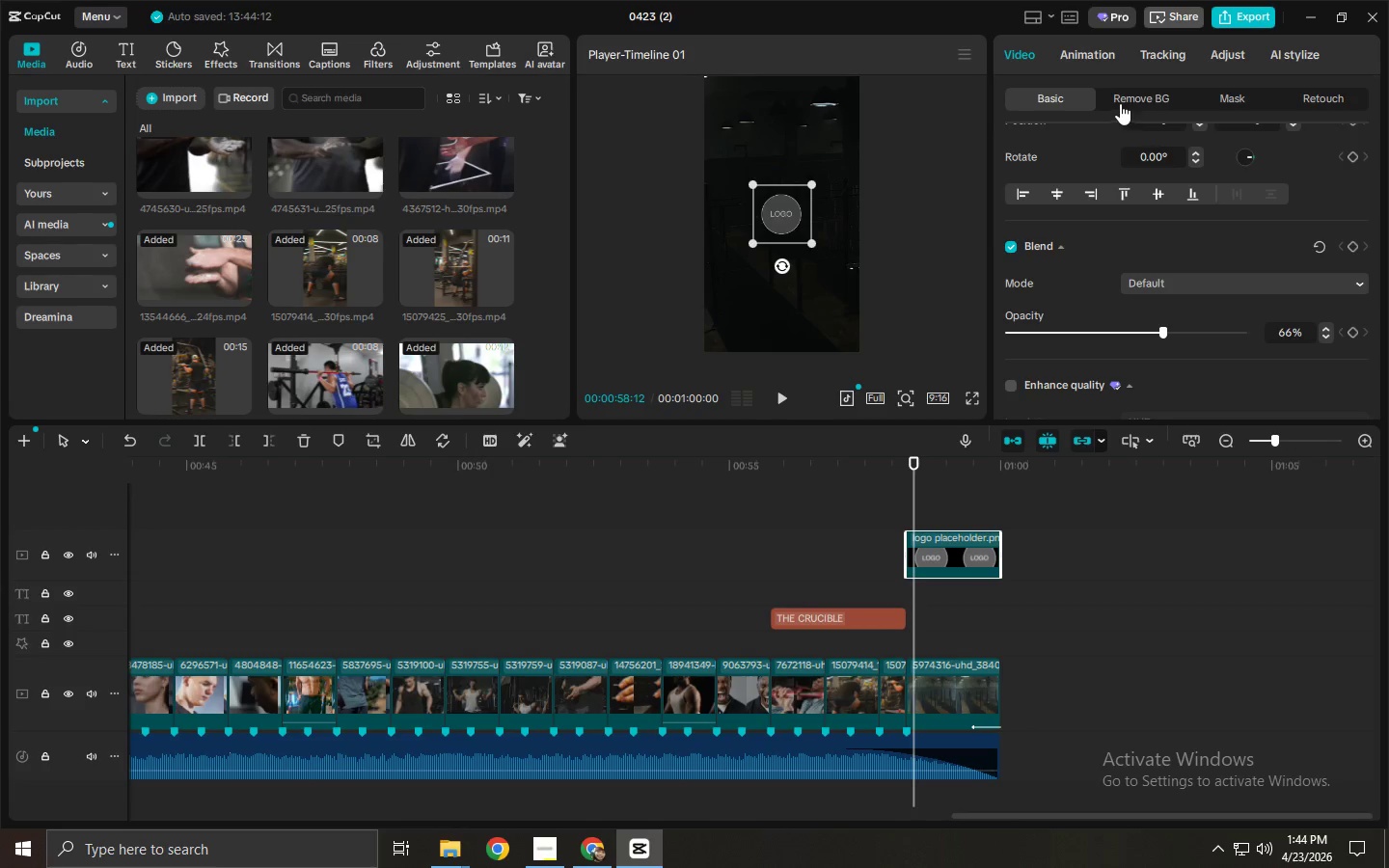 
left_click([1094, 67])
 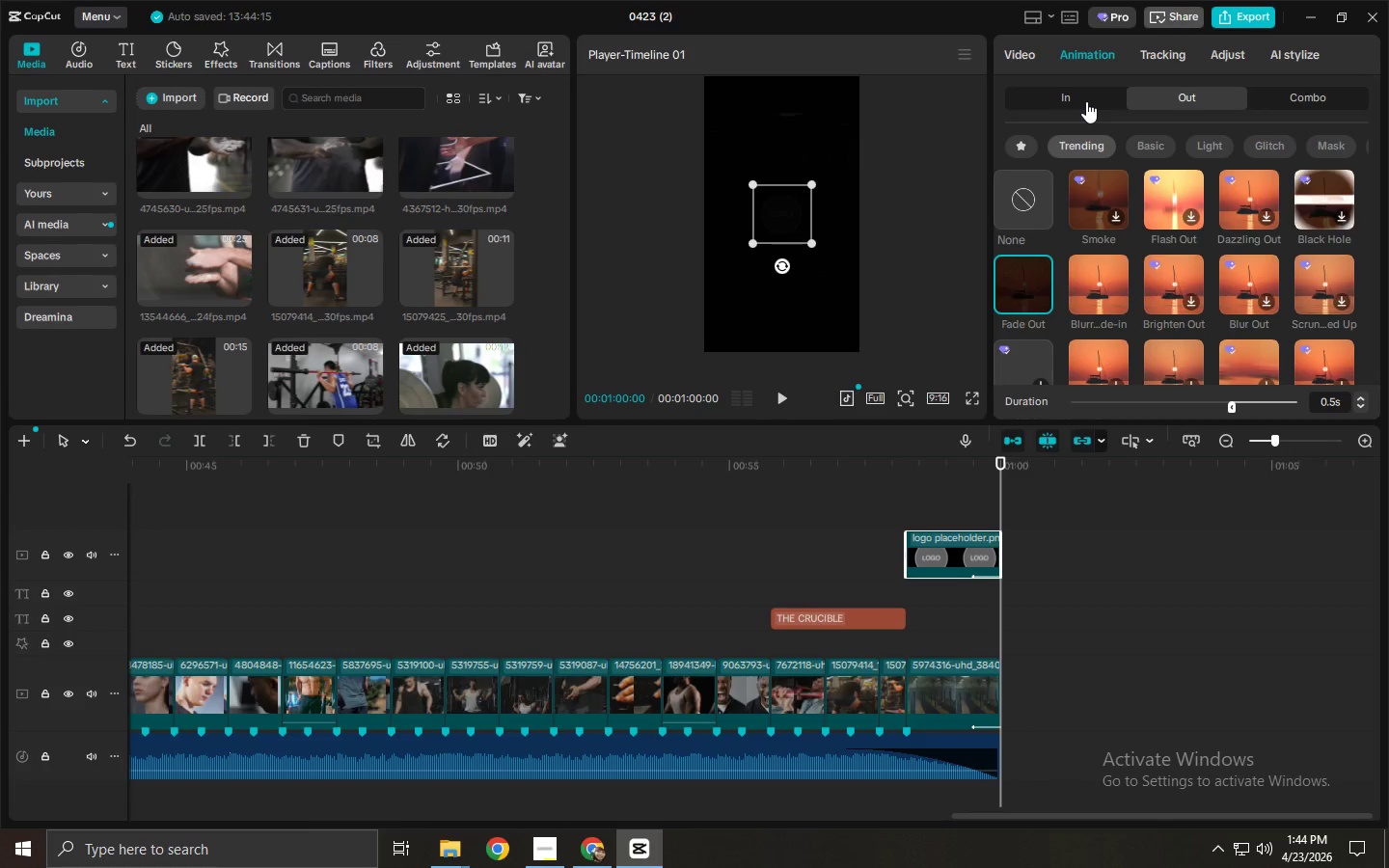 
left_click([1083, 99])
 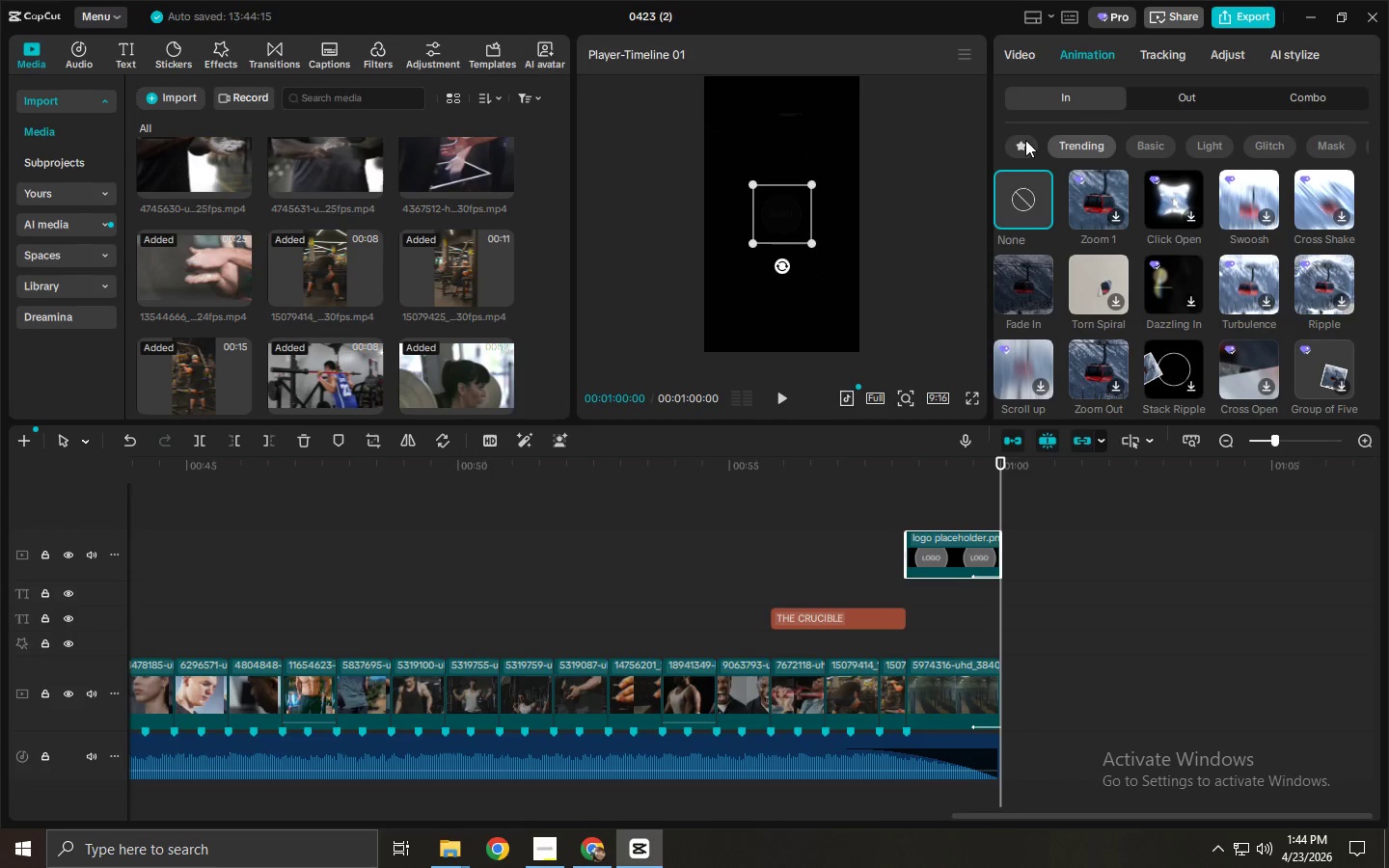 
left_click([1018, 141])
 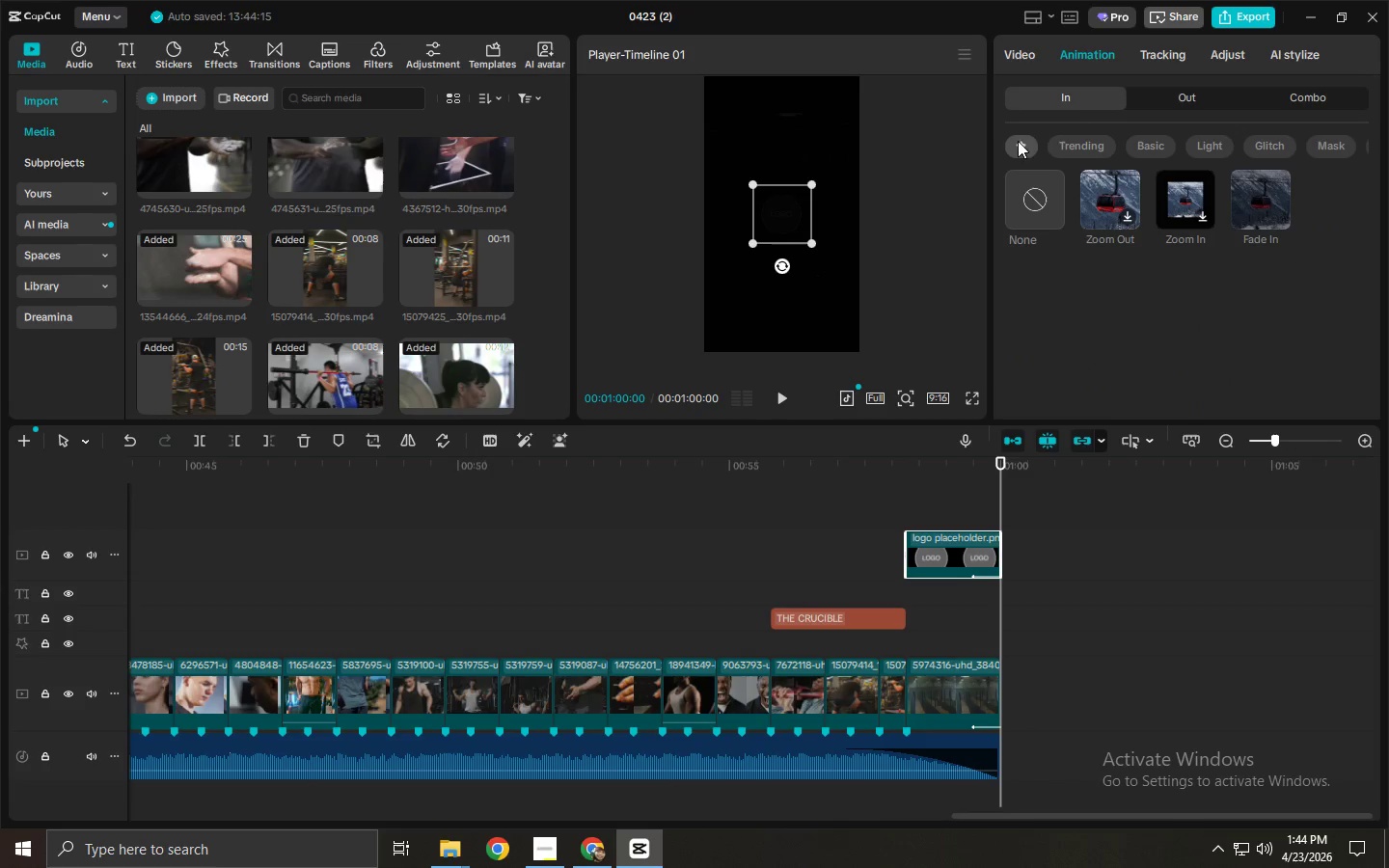 
left_click([1061, 140])
 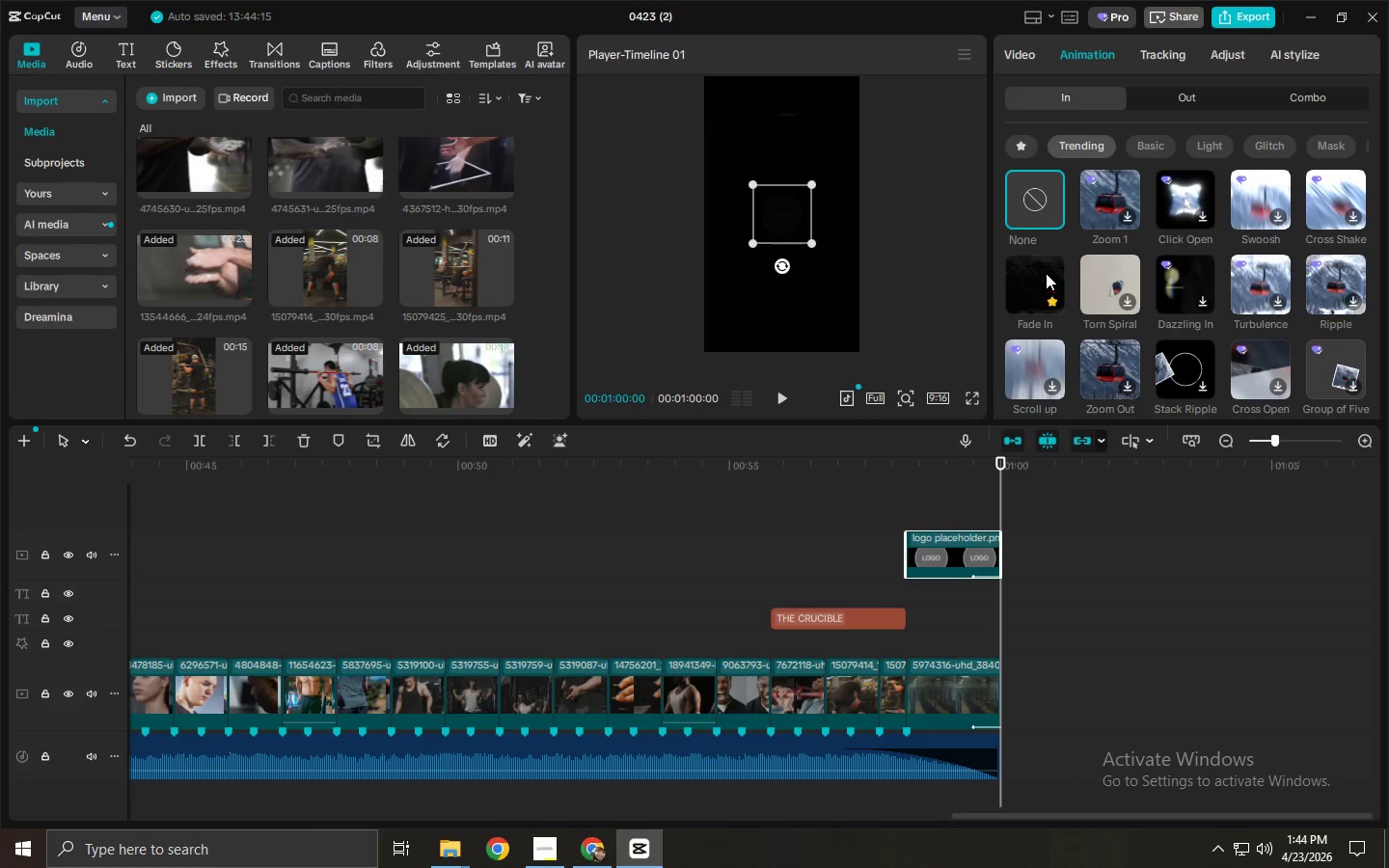 
scroll: coordinate [1240, 267], scroll_direction: down, amount: 2.0
 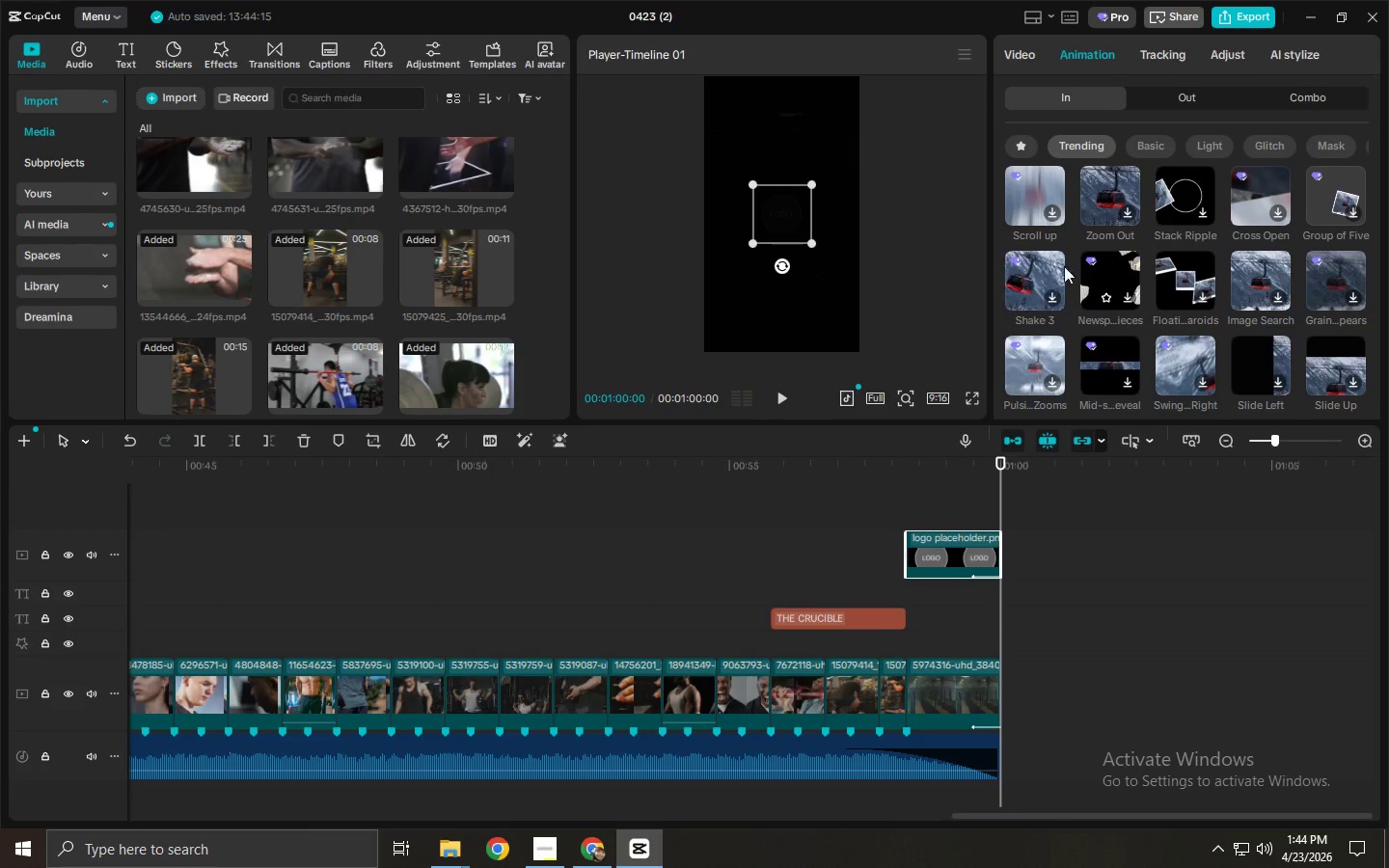 
left_click([1038, 266])
 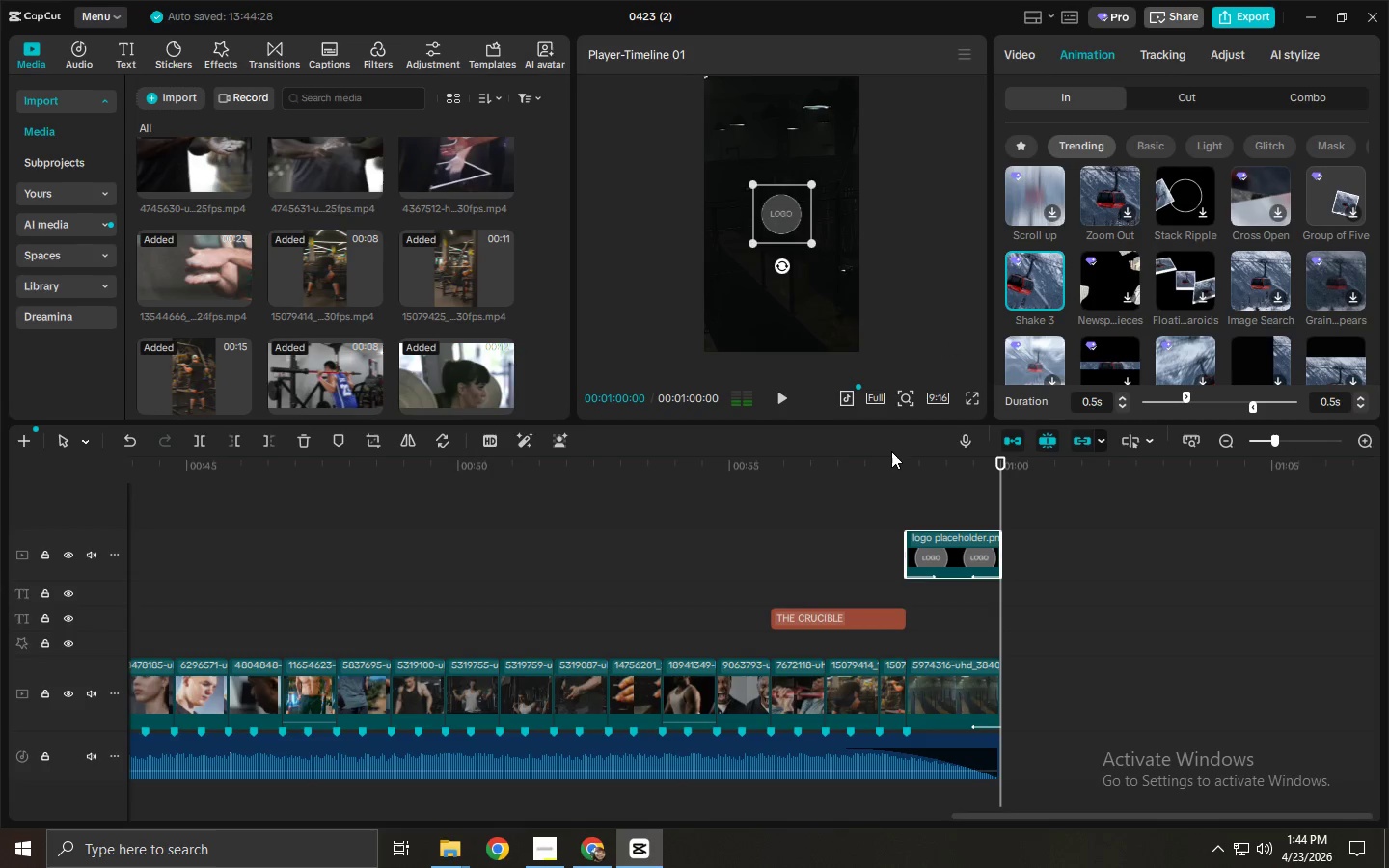 
left_click_drag(start_coordinate=[895, 455], to_coordinate=[897, 460])
 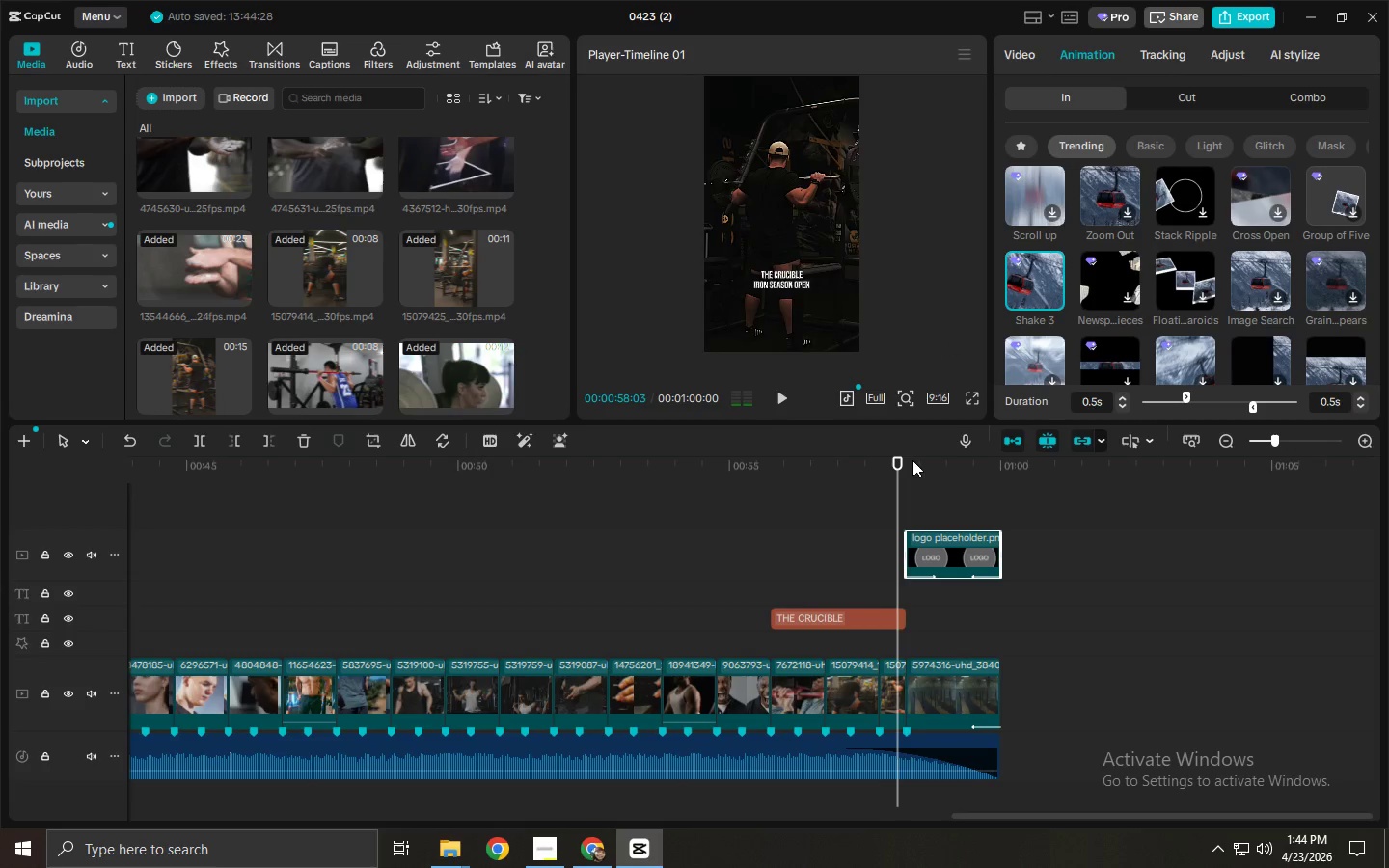 
key(Space)
 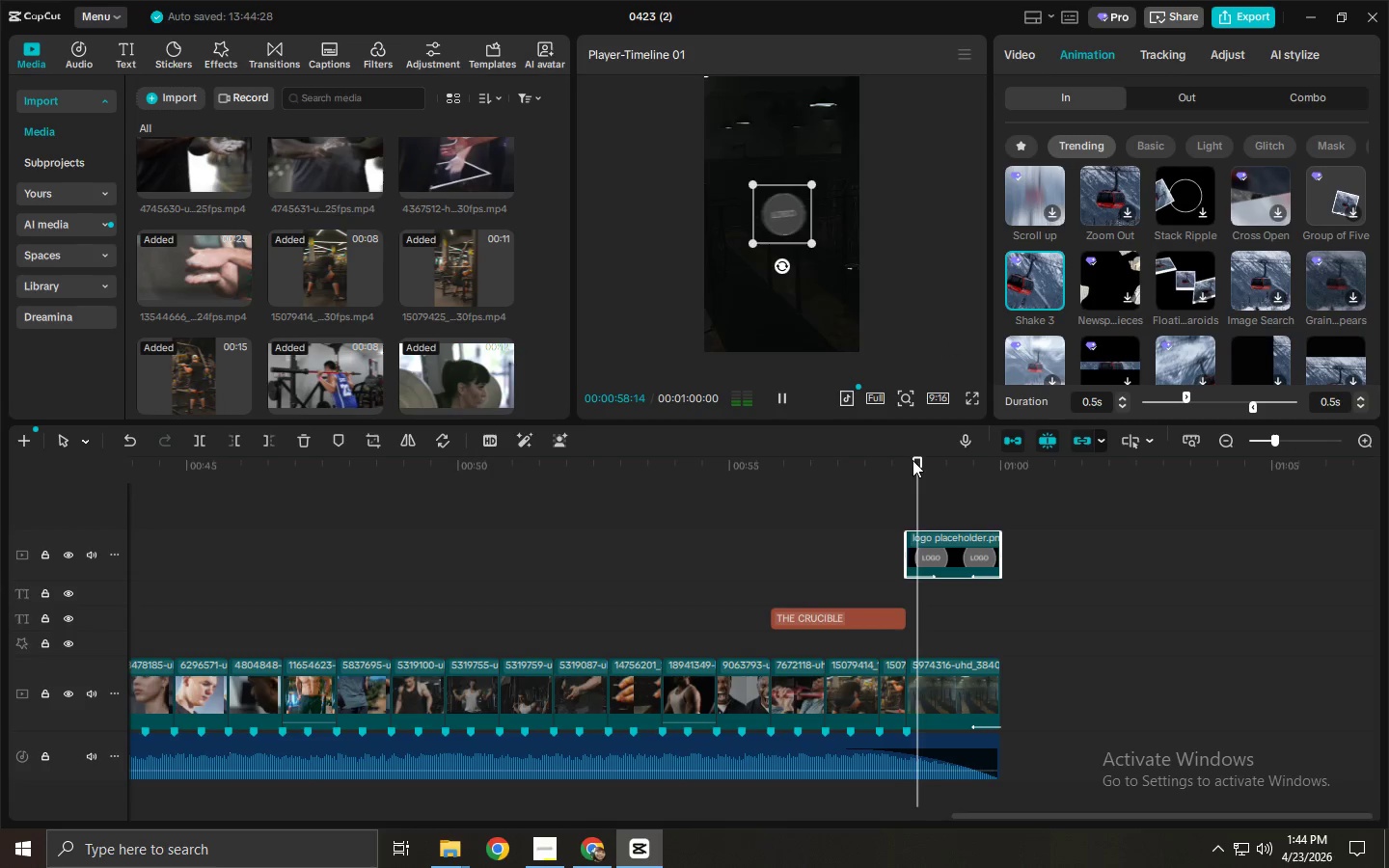 
key(Space)
 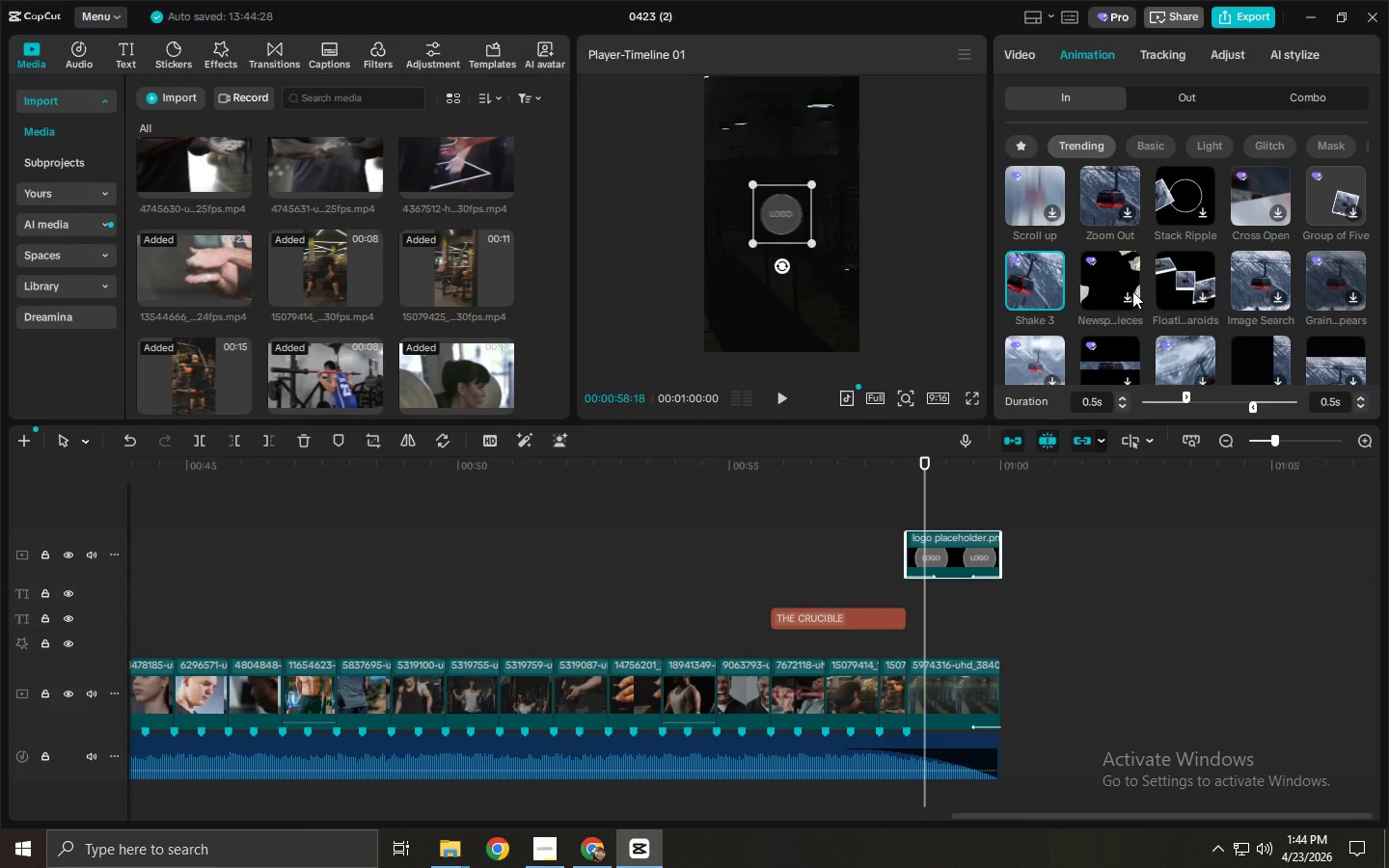 
scroll: coordinate [1088, 274], scroll_direction: down, amount: 5.0
 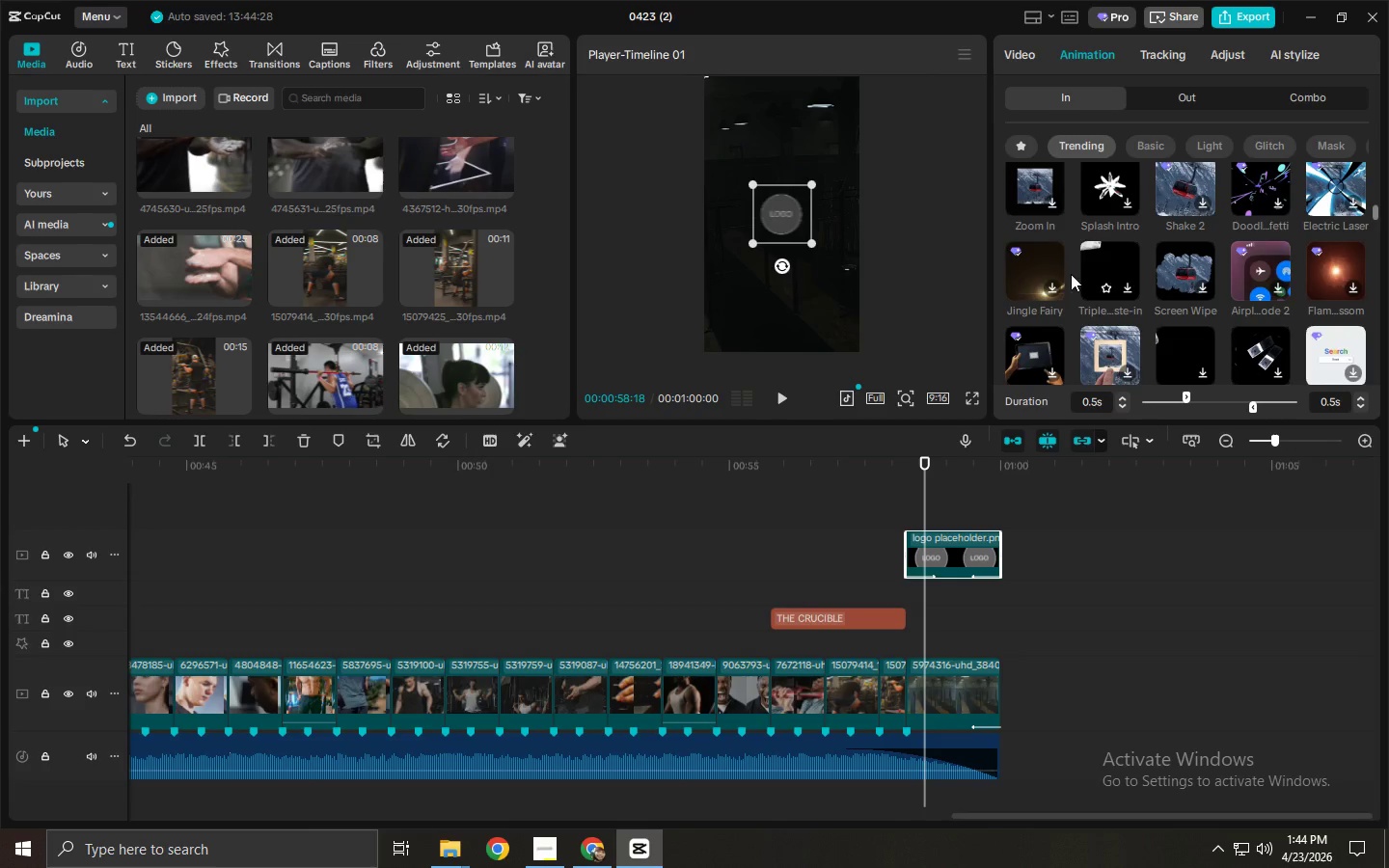 
scroll: coordinate [1042, 240], scroll_direction: up, amount: 14.0
 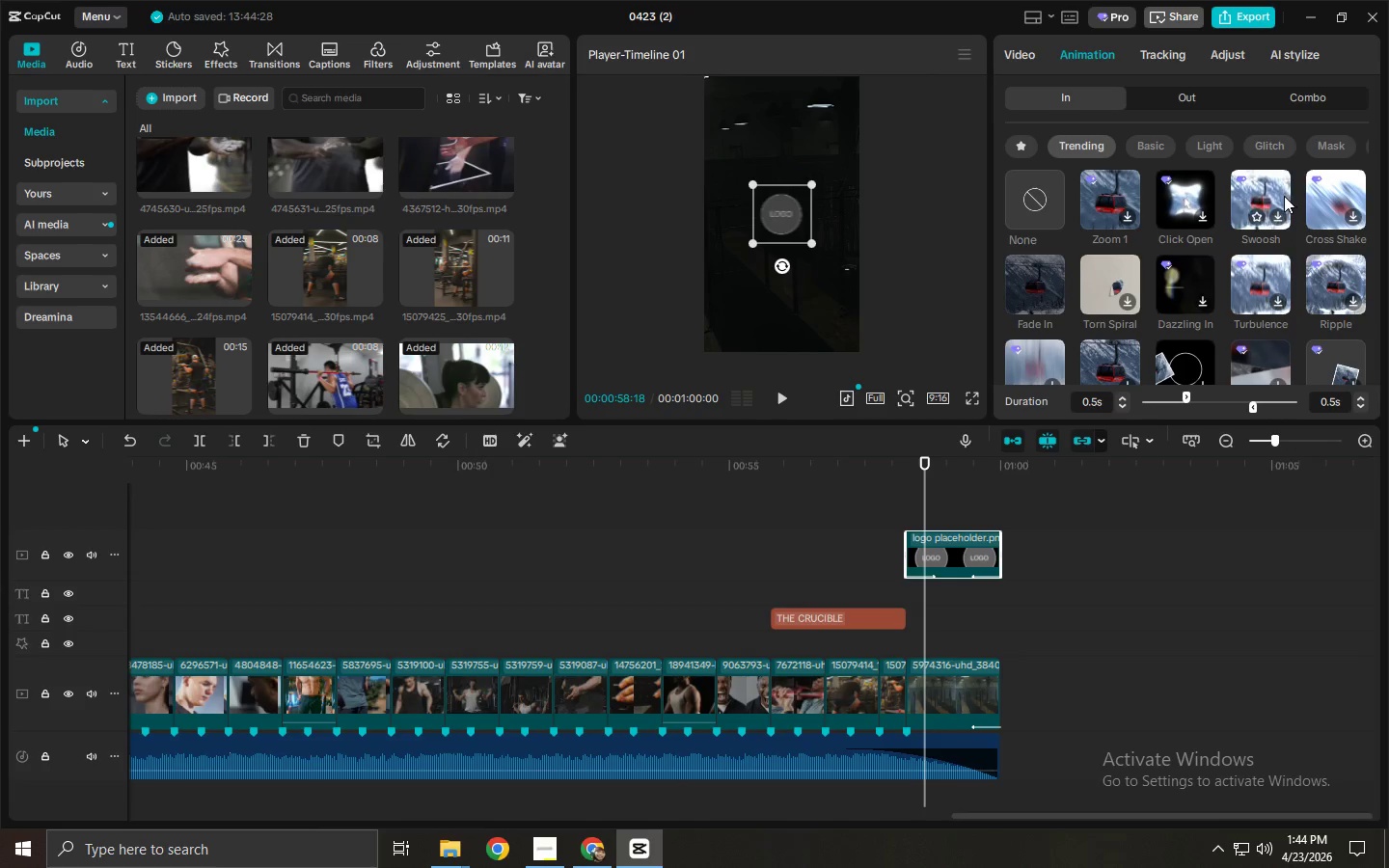 
left_click([1092, 197])
 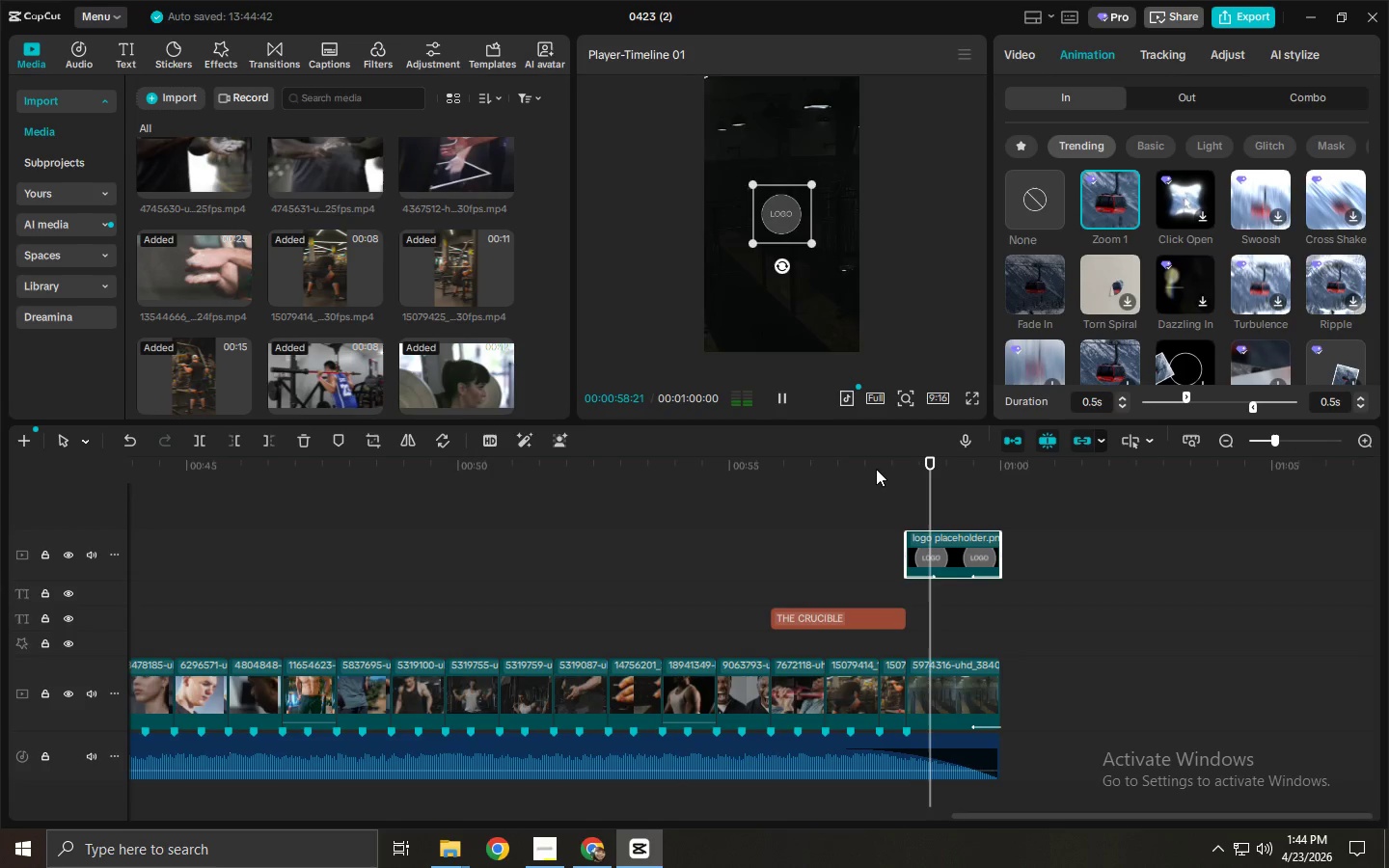 
left_click_drag(start_coordinate=[878, 471], to_coordinate=[884, 471])
 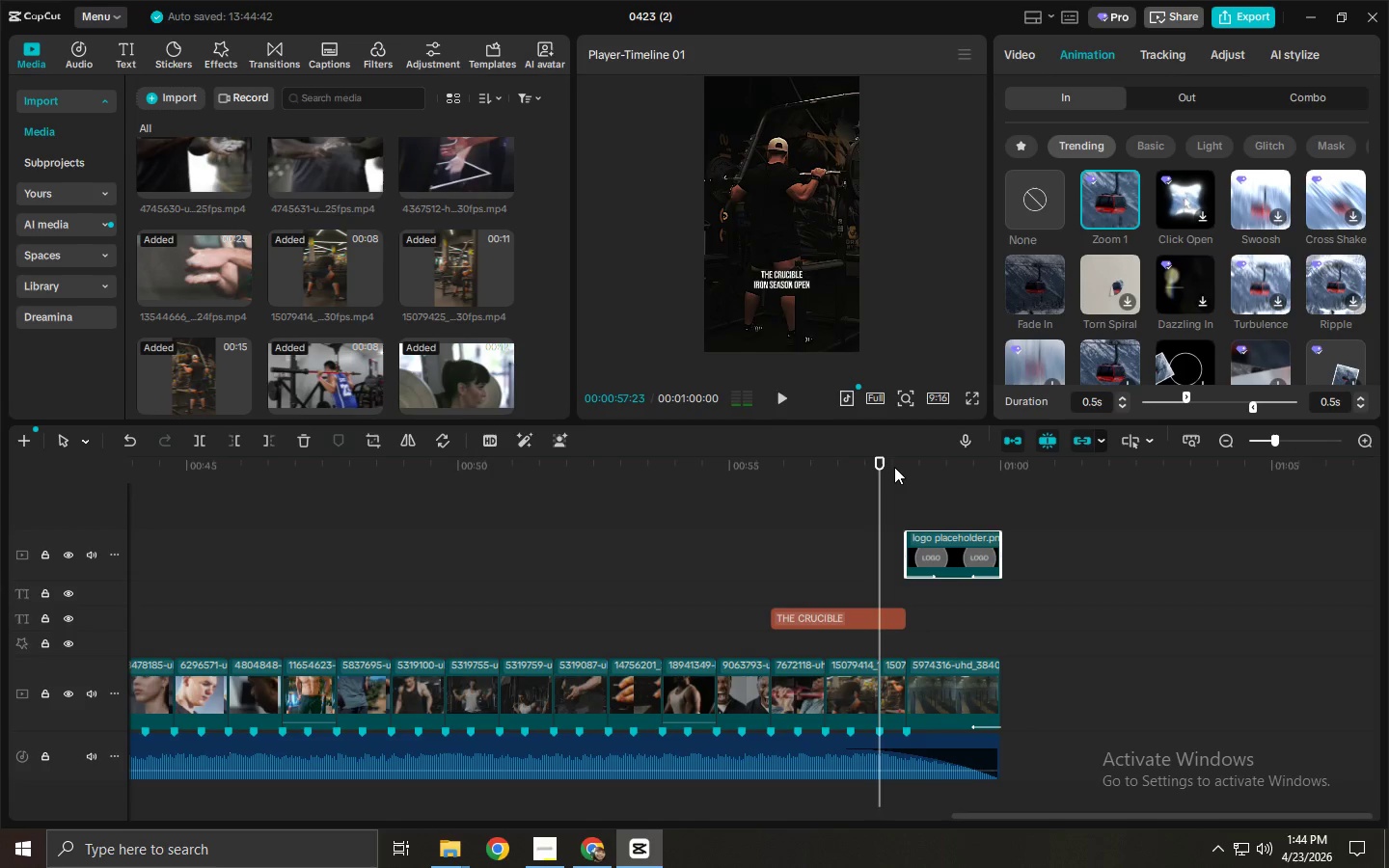 
key(Space)
 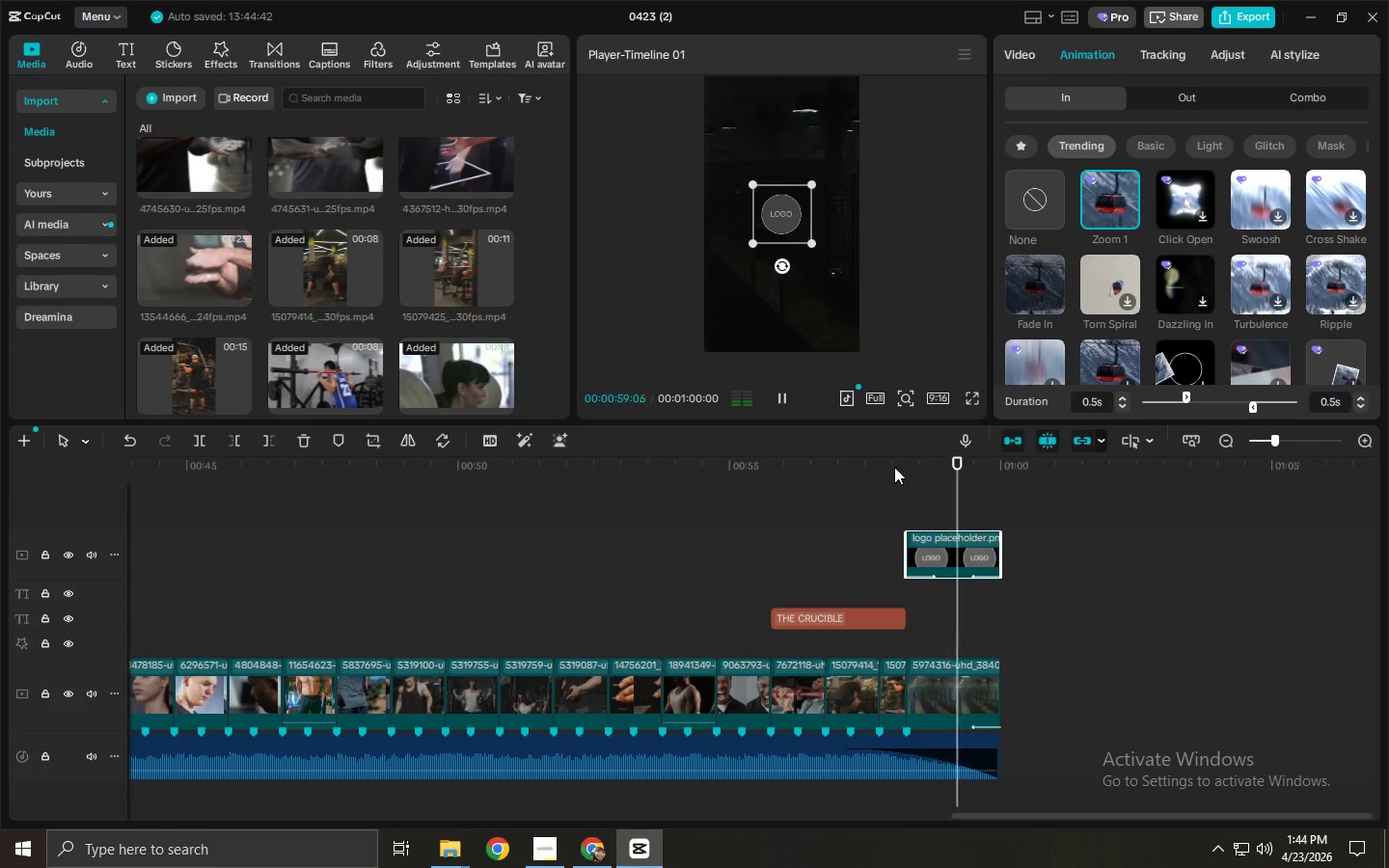 
key(Space)
 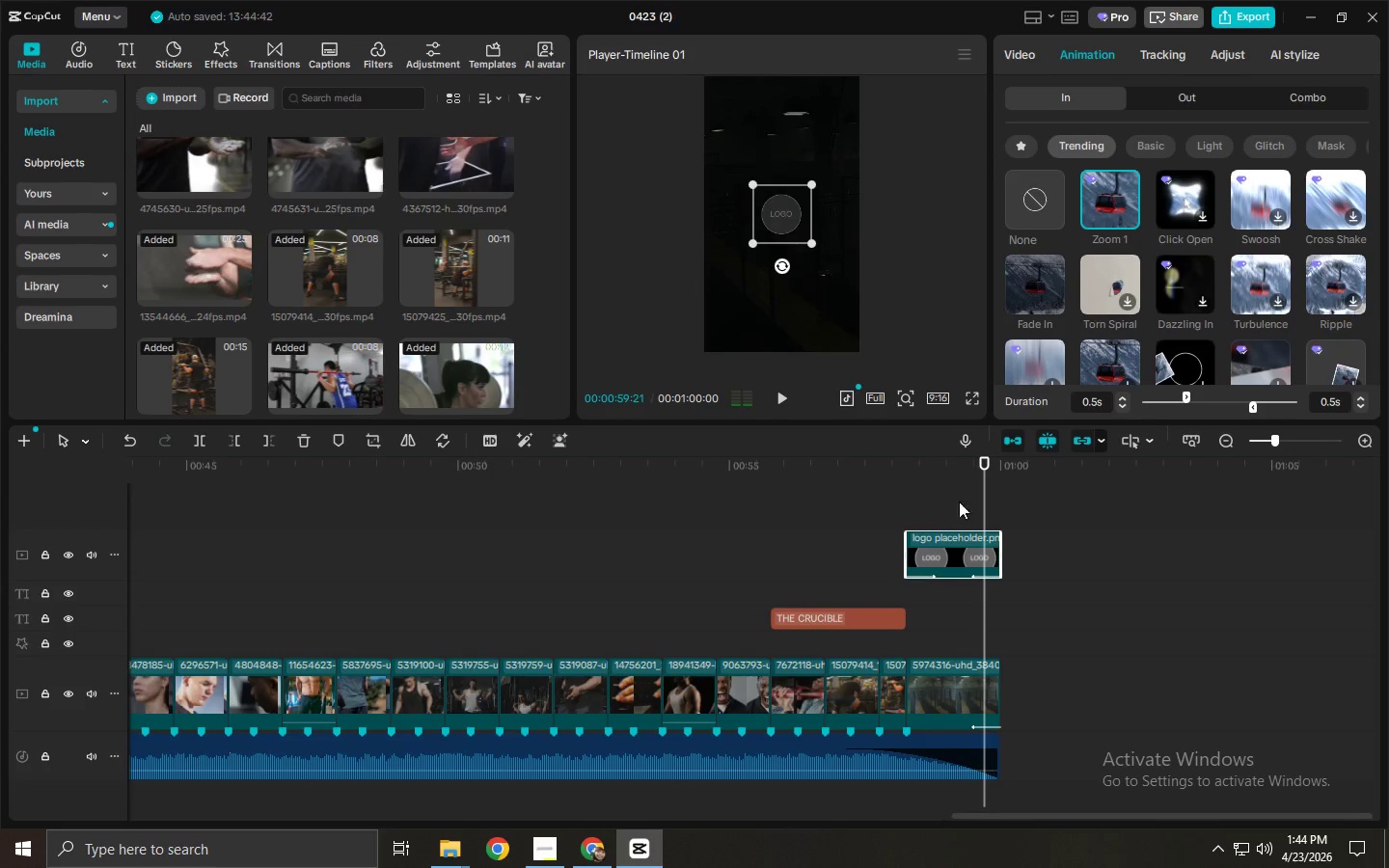 
key(Space)
 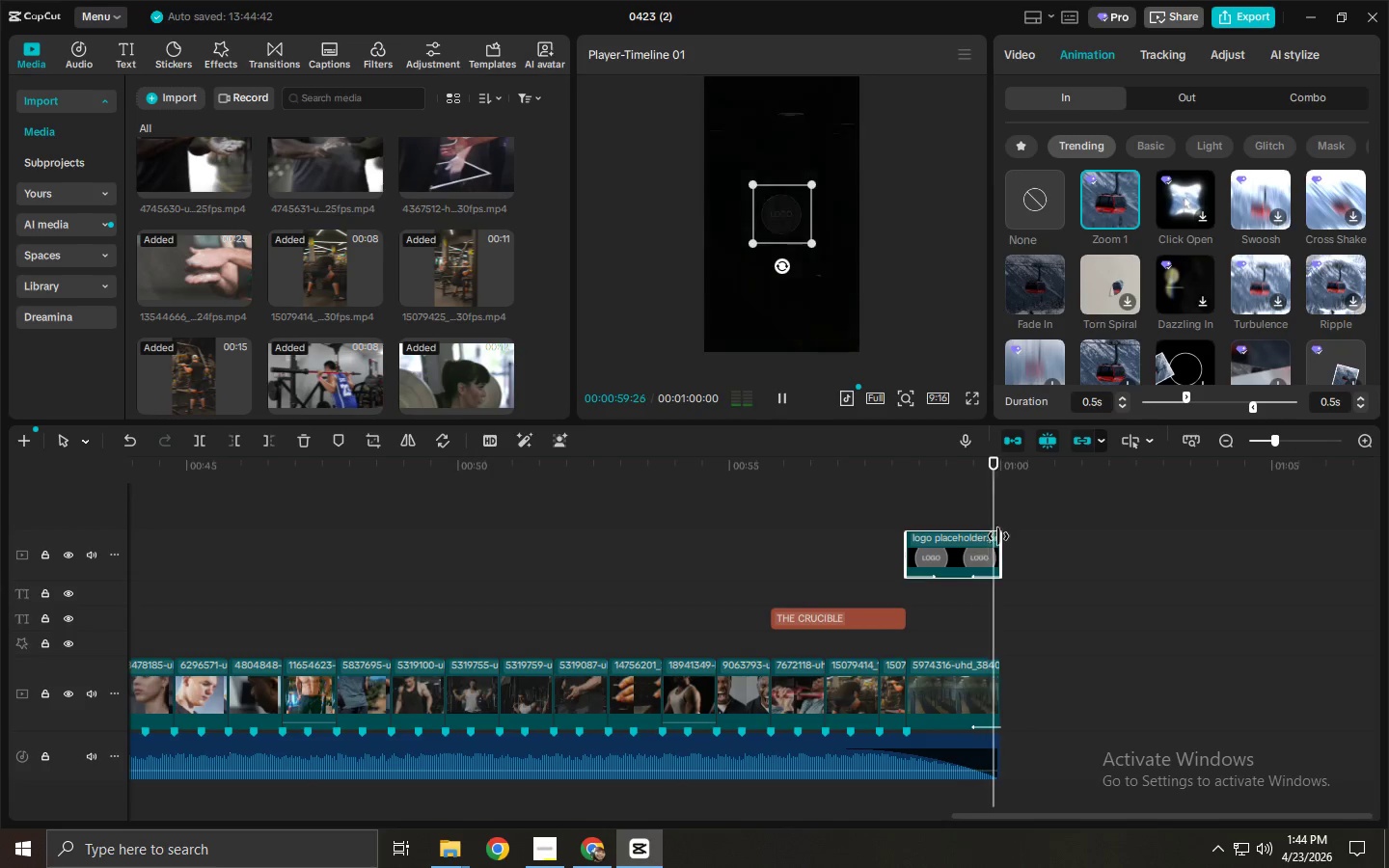 
key(Space)
 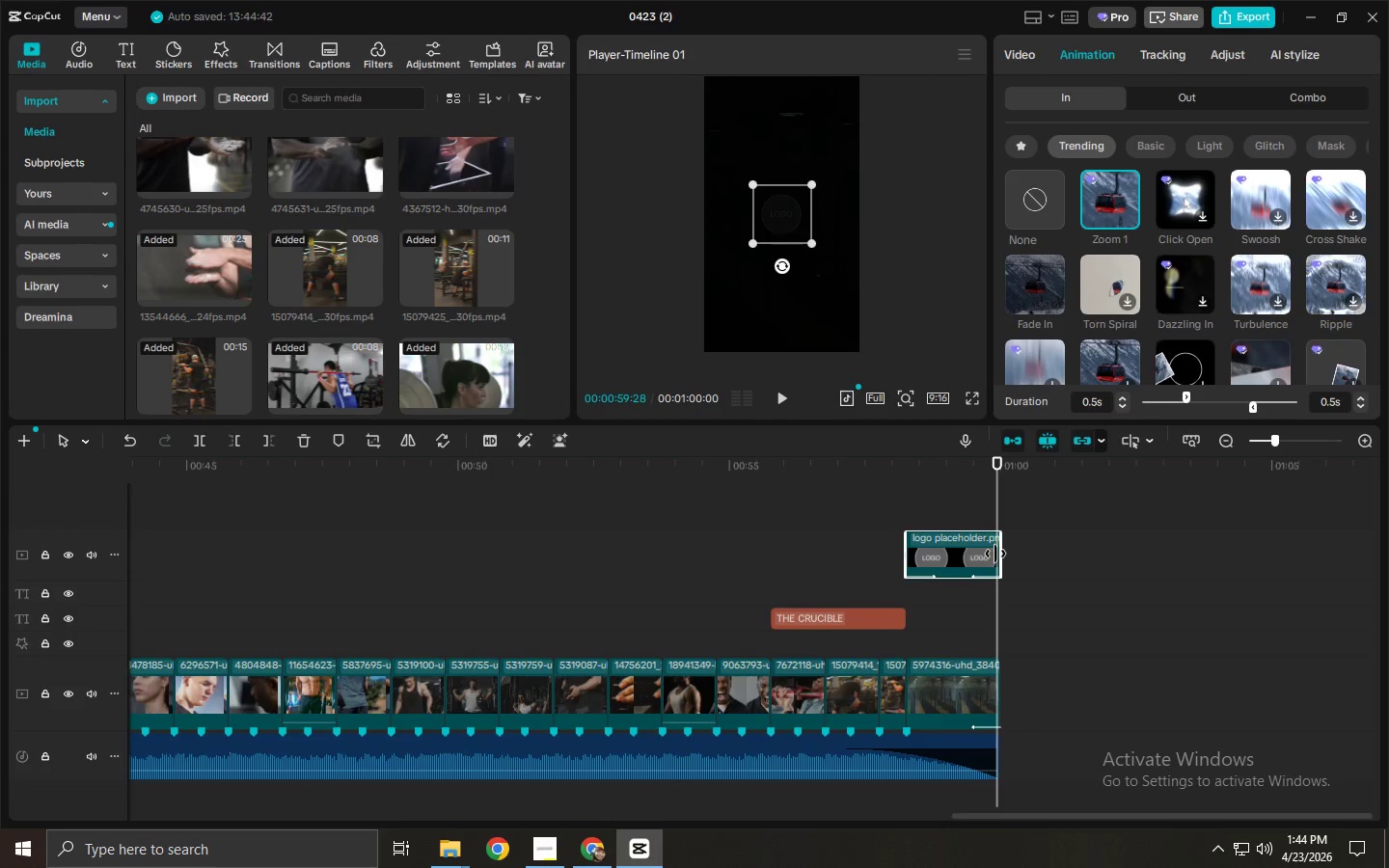 
left_click([993, 555])
 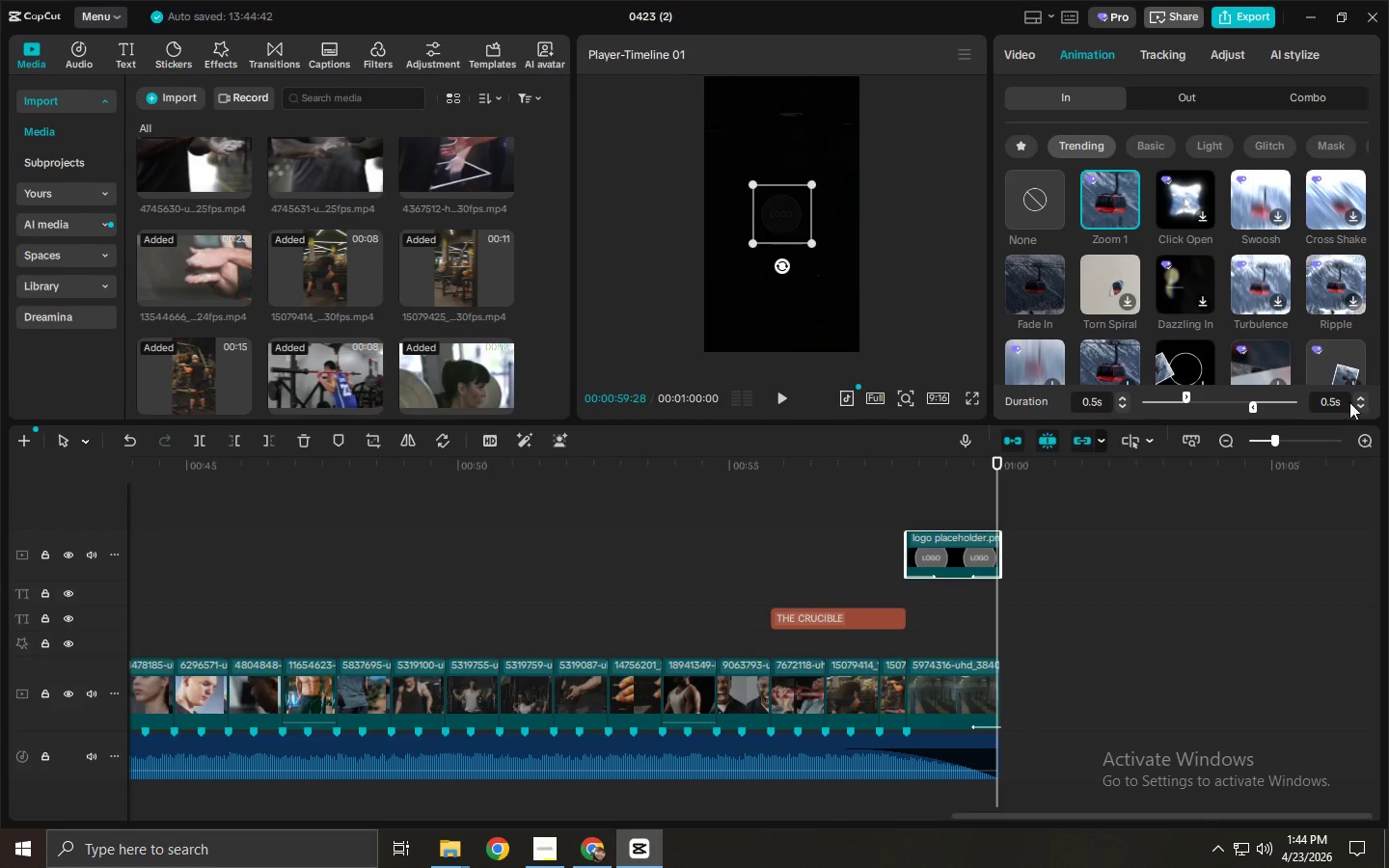 
double_click([1367, 408])
 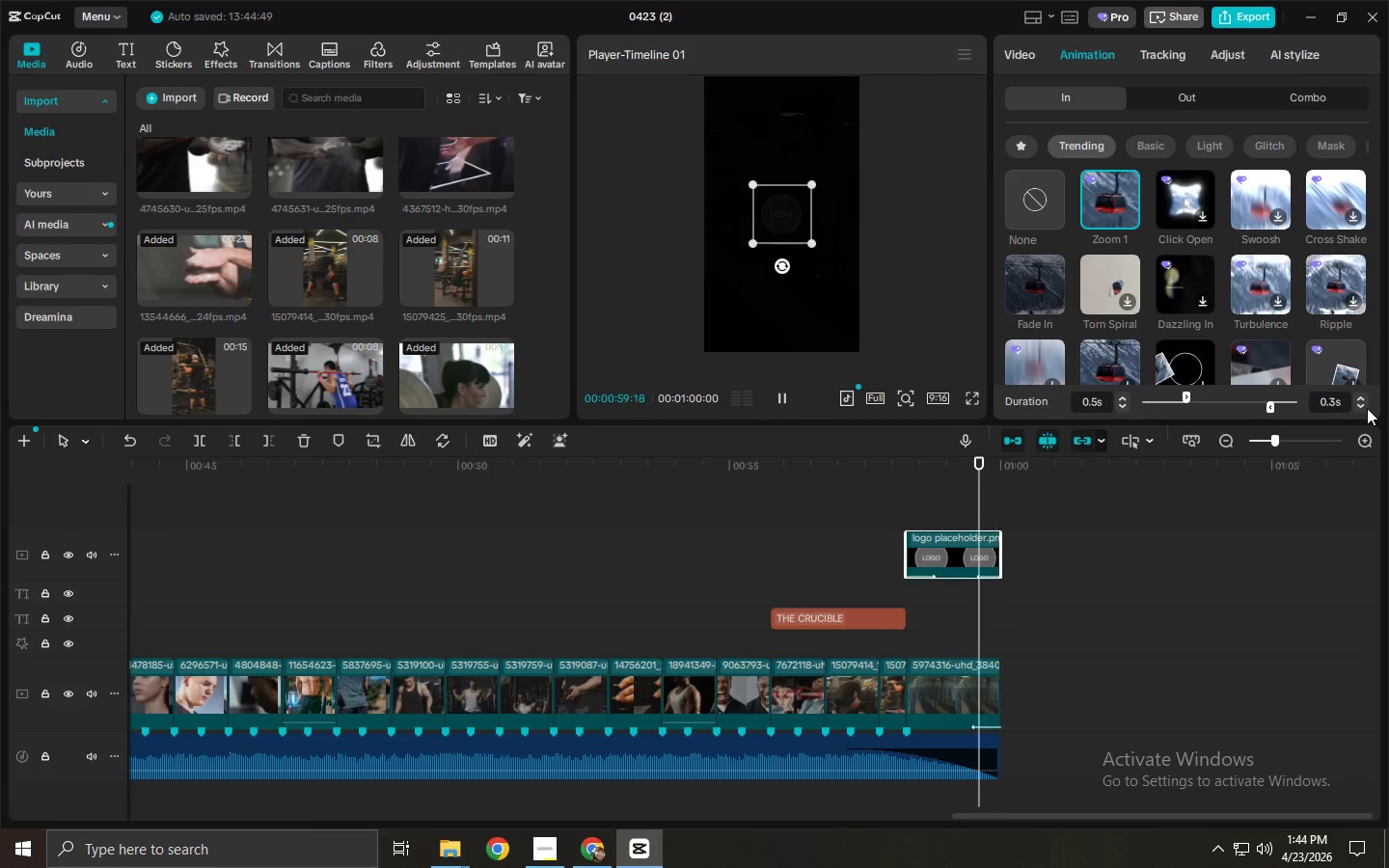 
triple_click([1367, 408])
 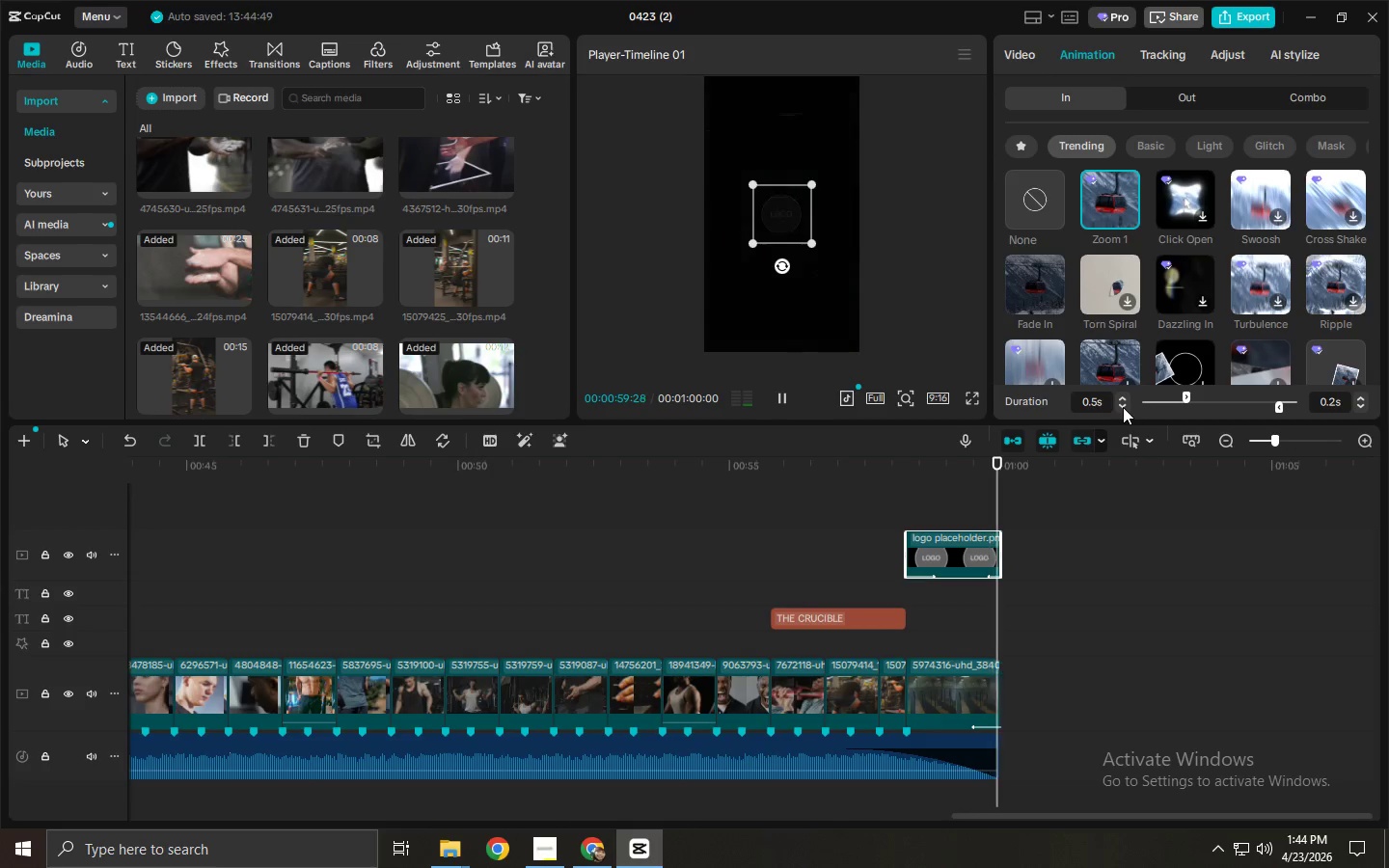 
double_click([1123, 407])
 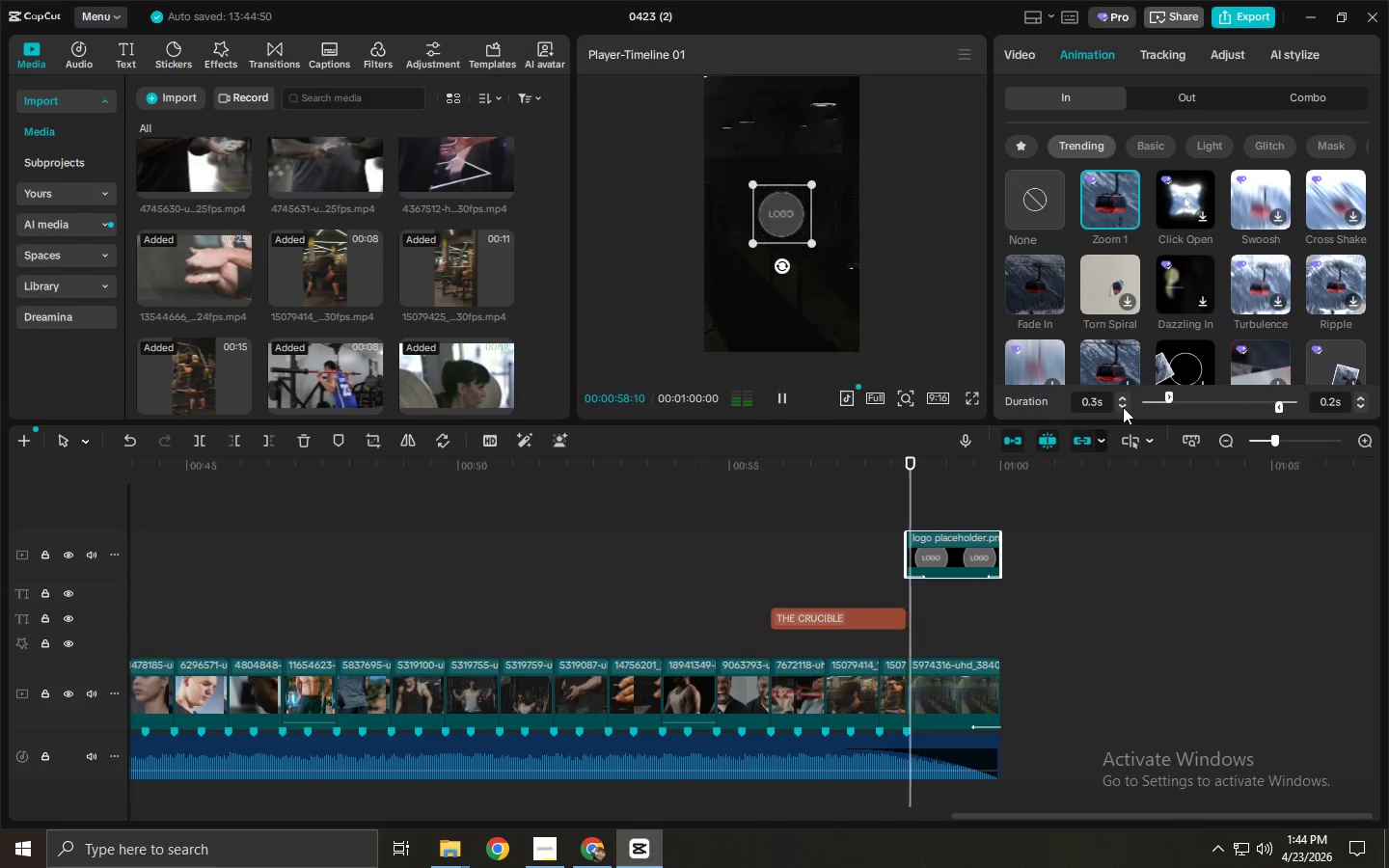 
triple_click([1123, 407])
 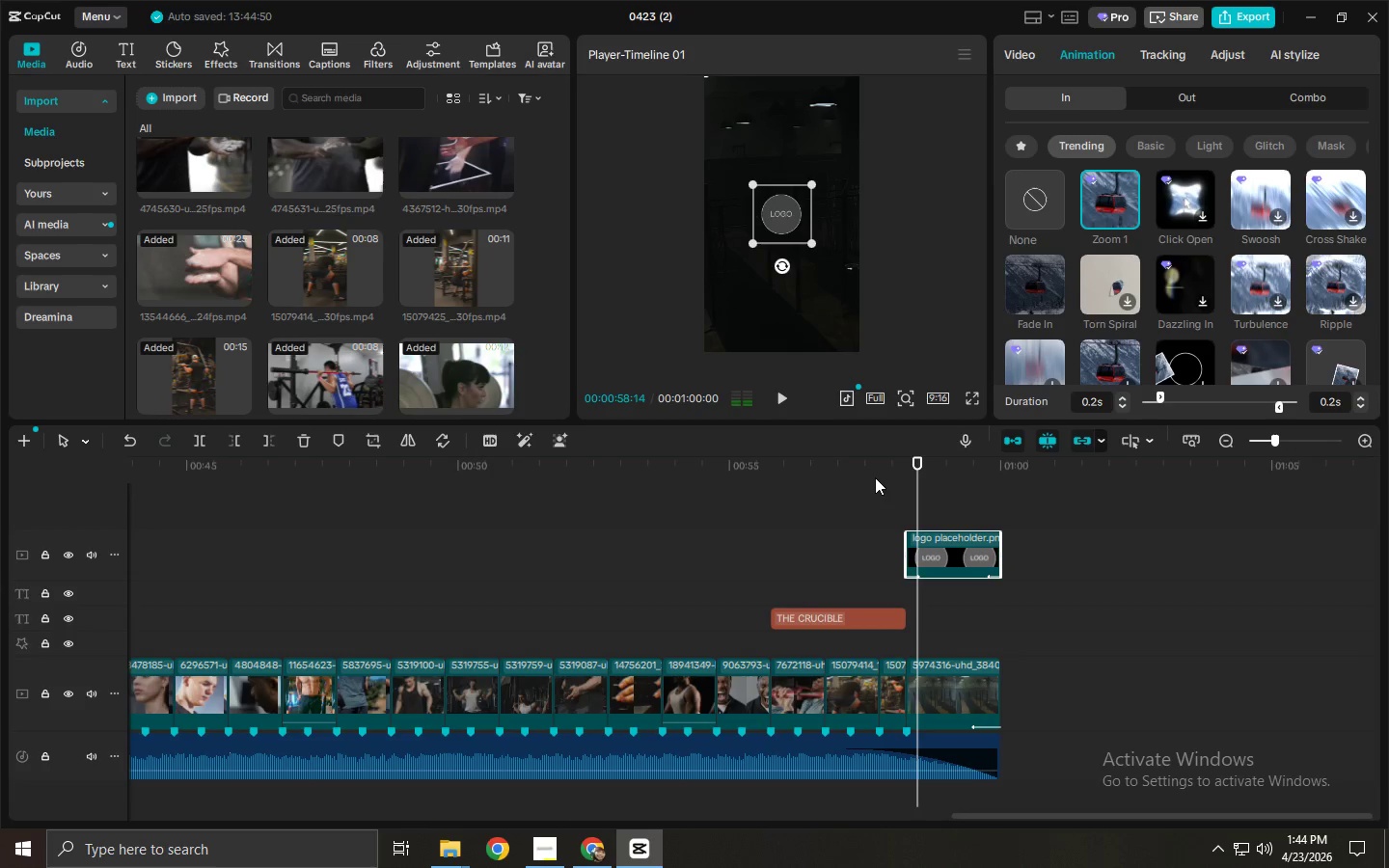 
left_click([887, 470])
 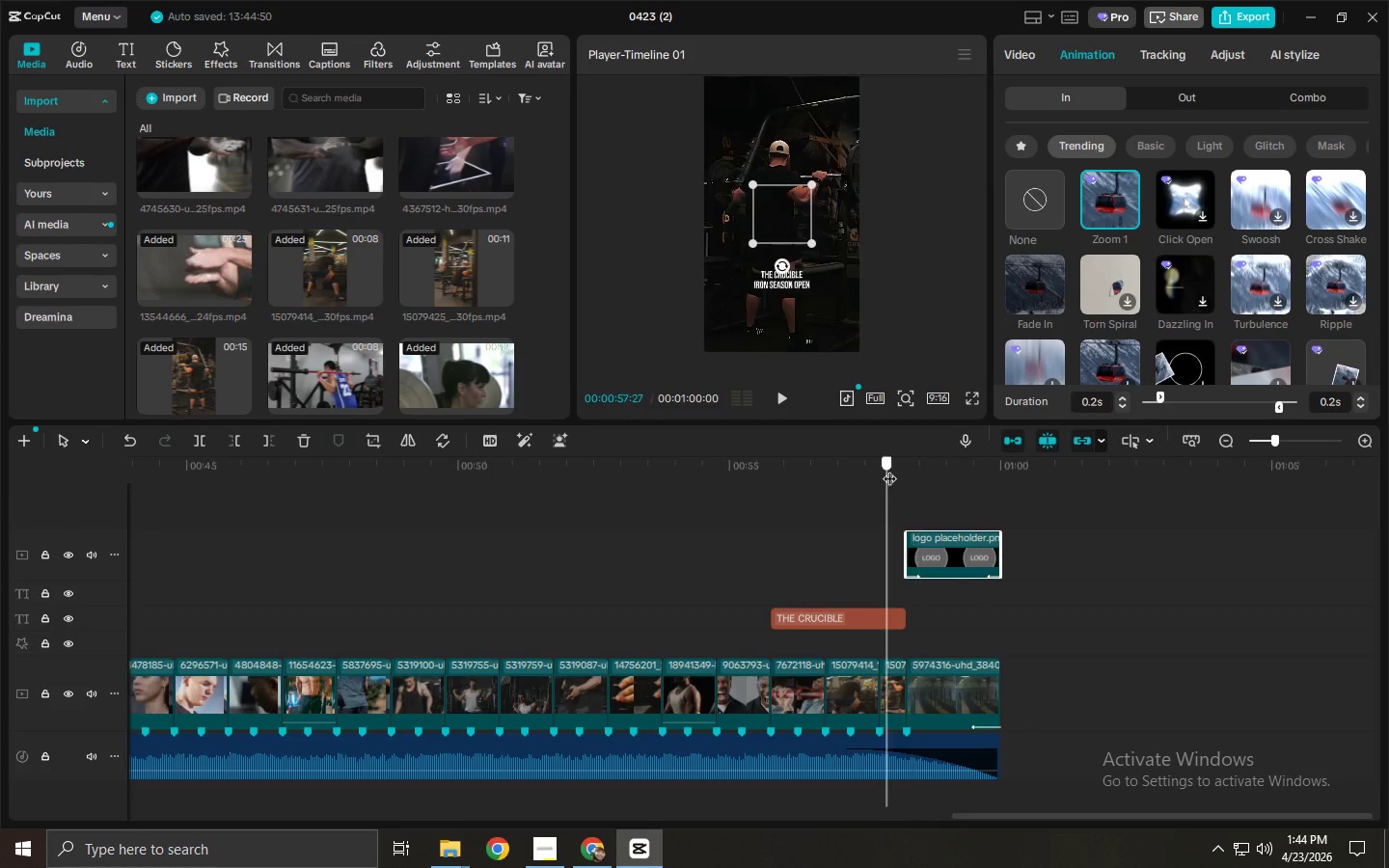 
key(Space)
 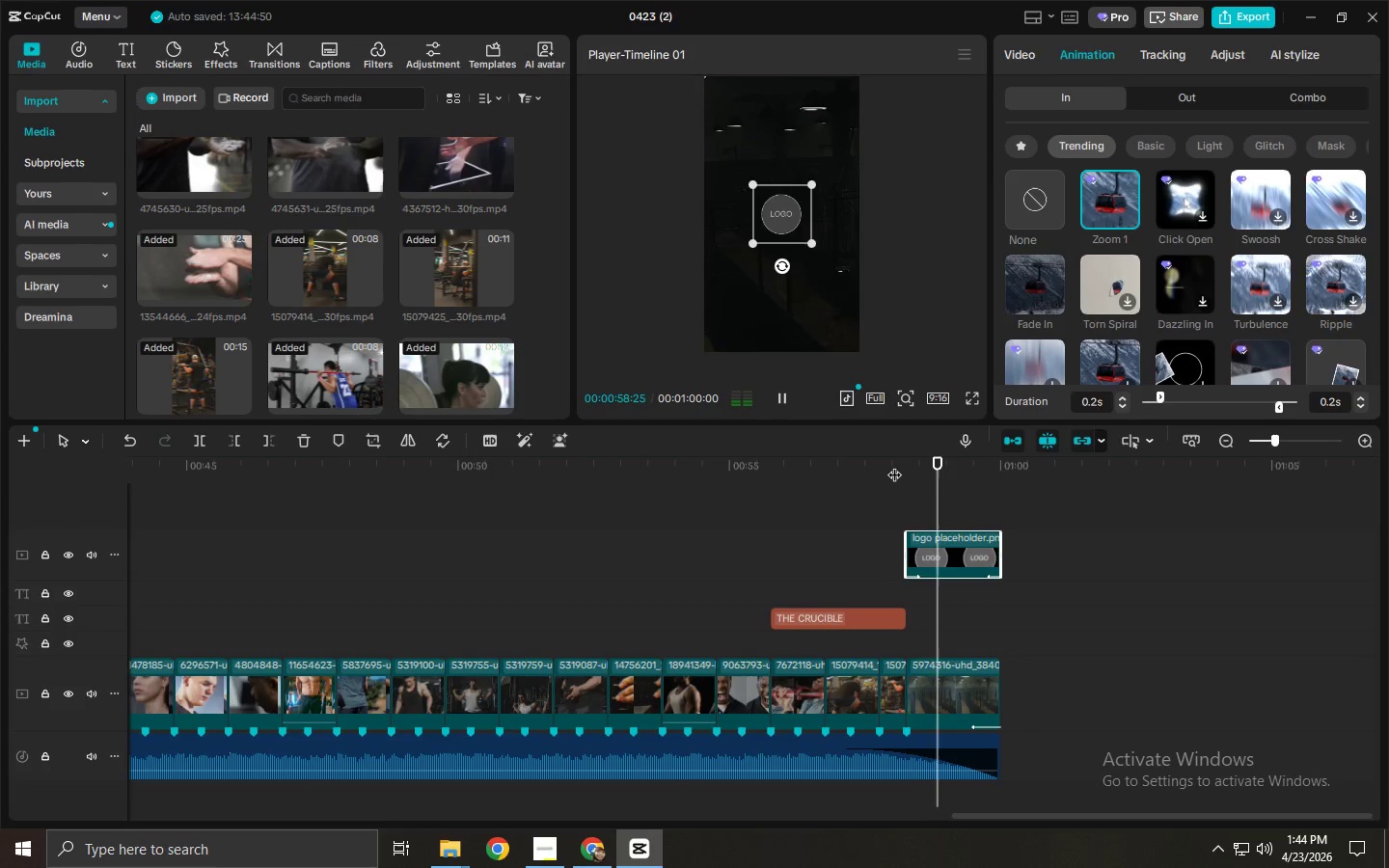 
key(Space)
 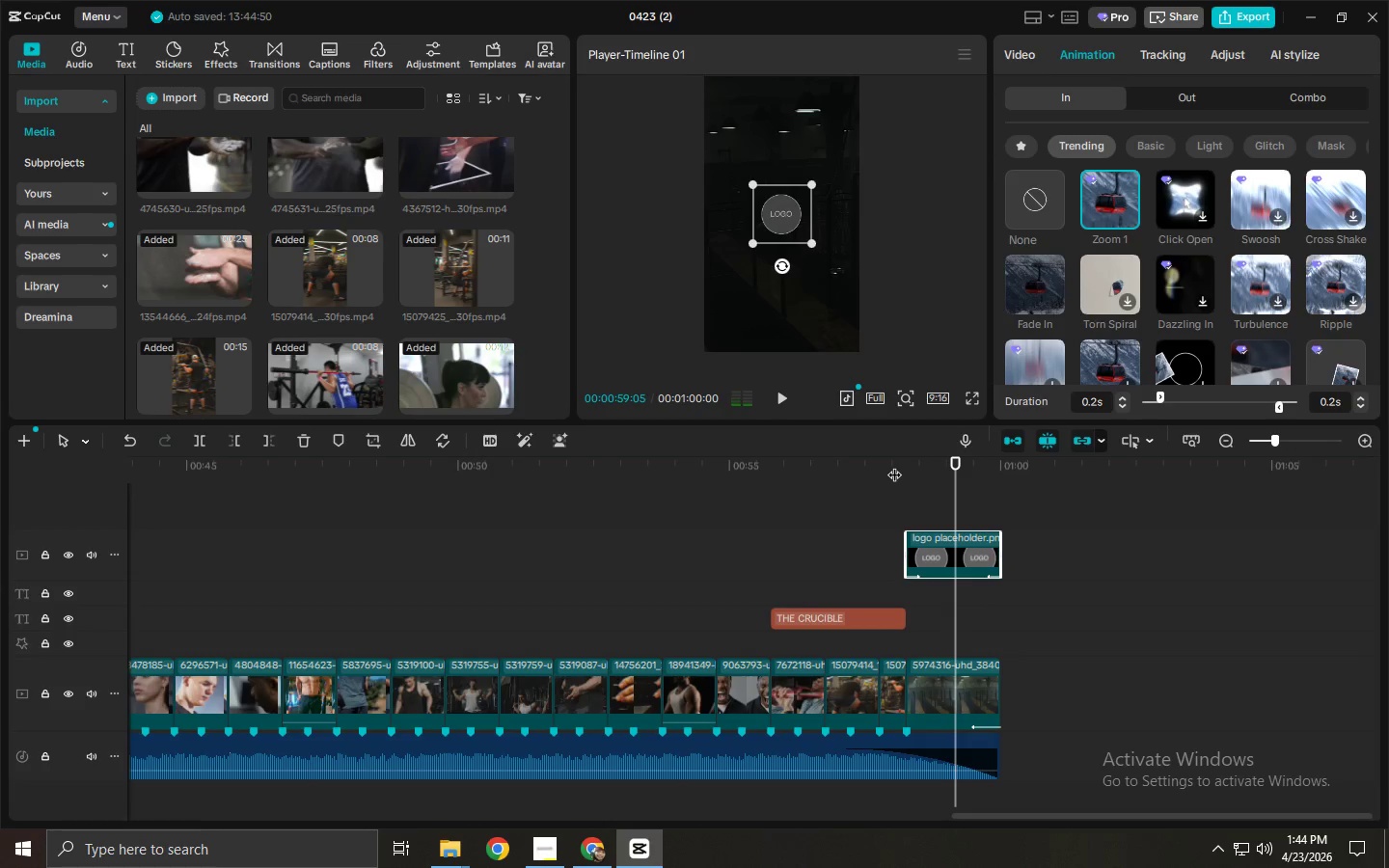 
key(Space)
 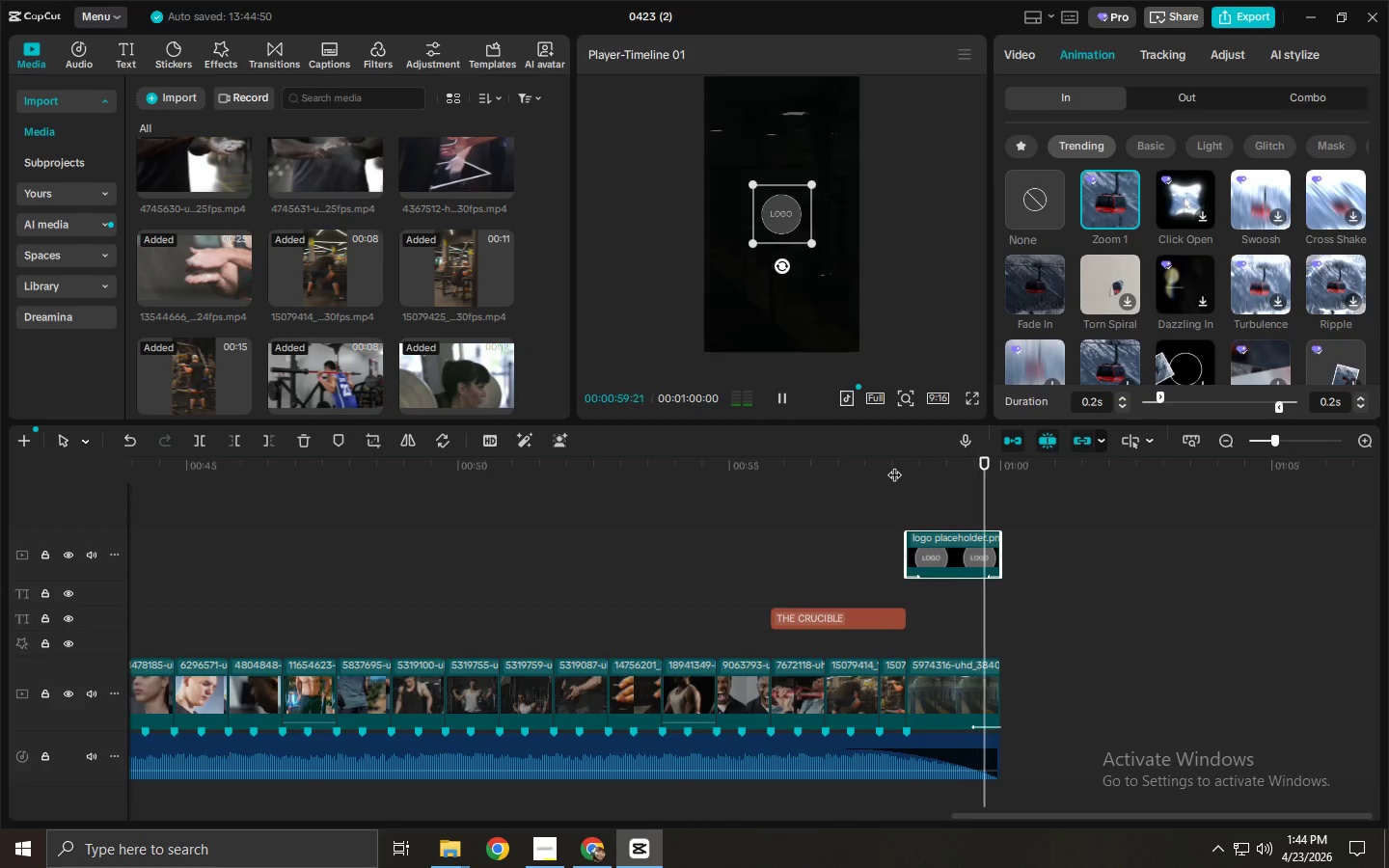 
key(Space)
 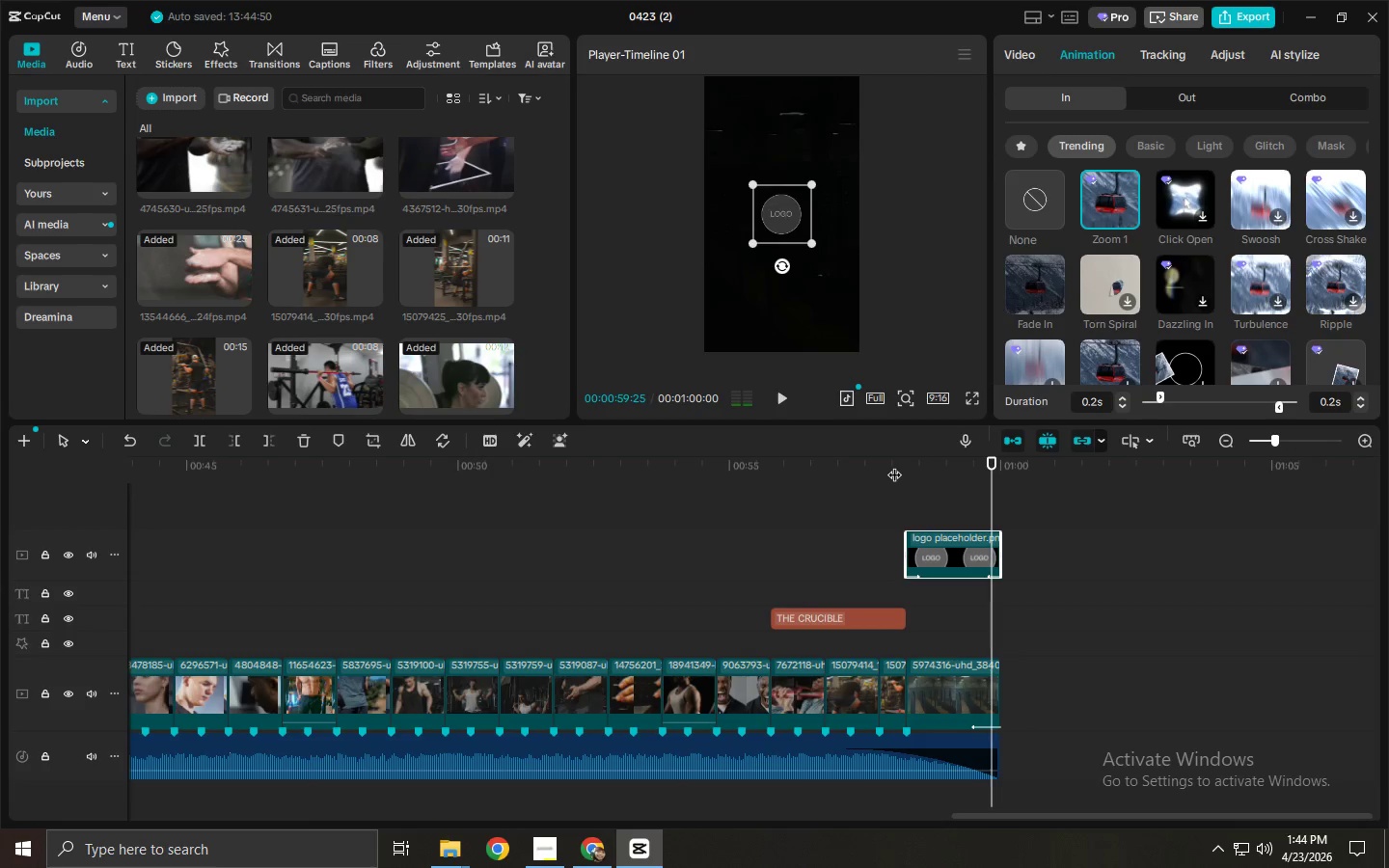 
key(Space)
 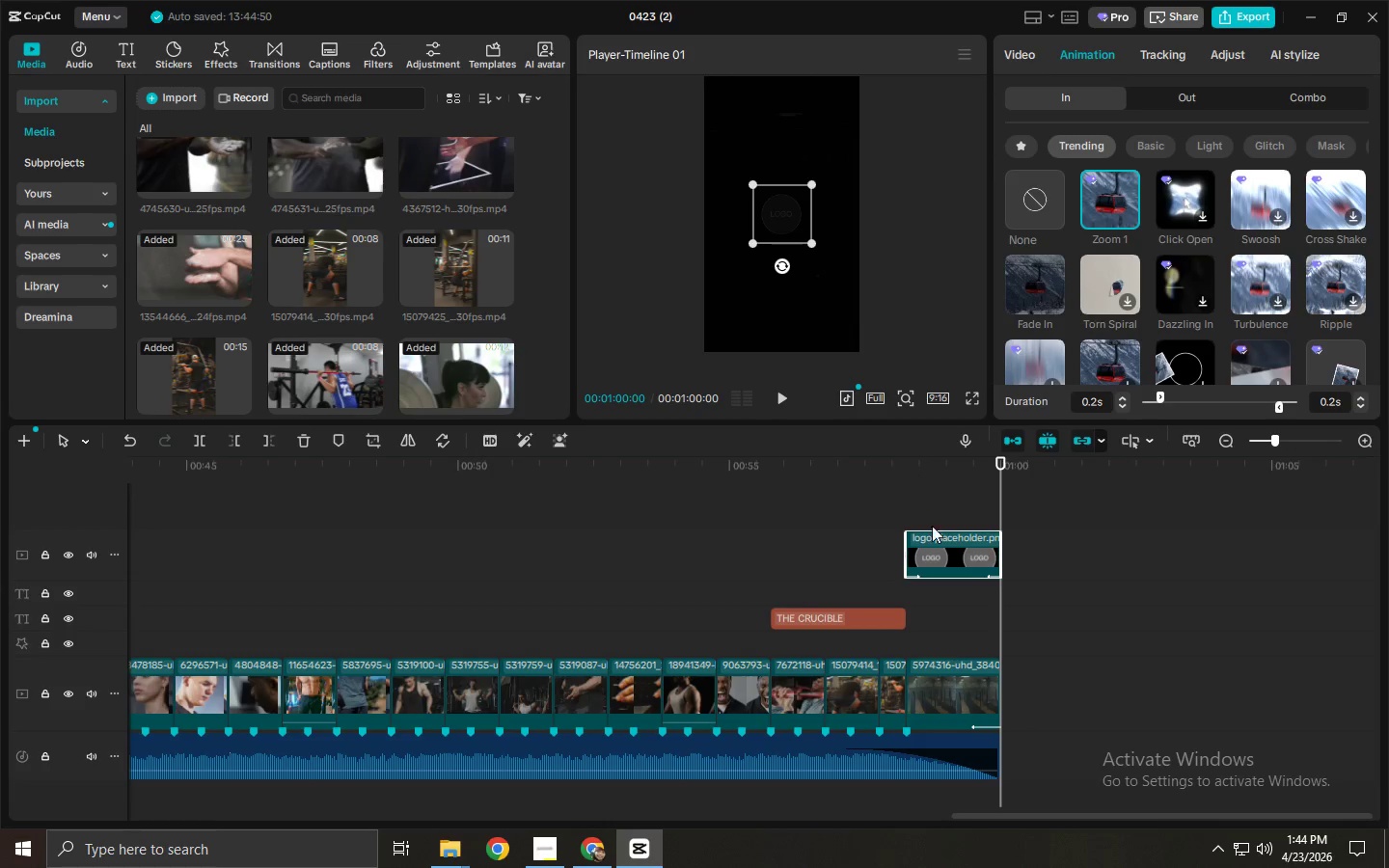 
left_click([946, 550])
 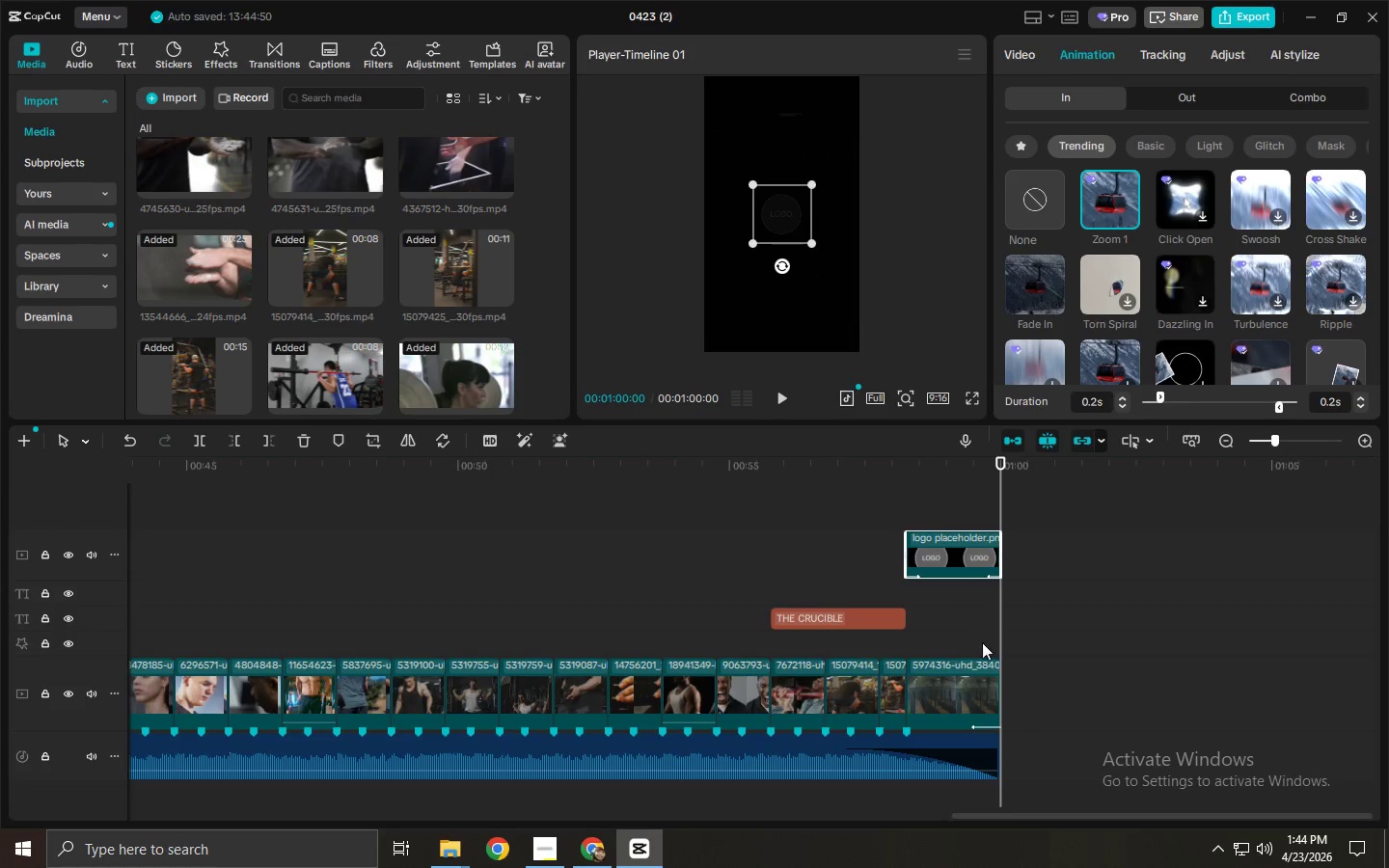 
left_click([978, 677])
 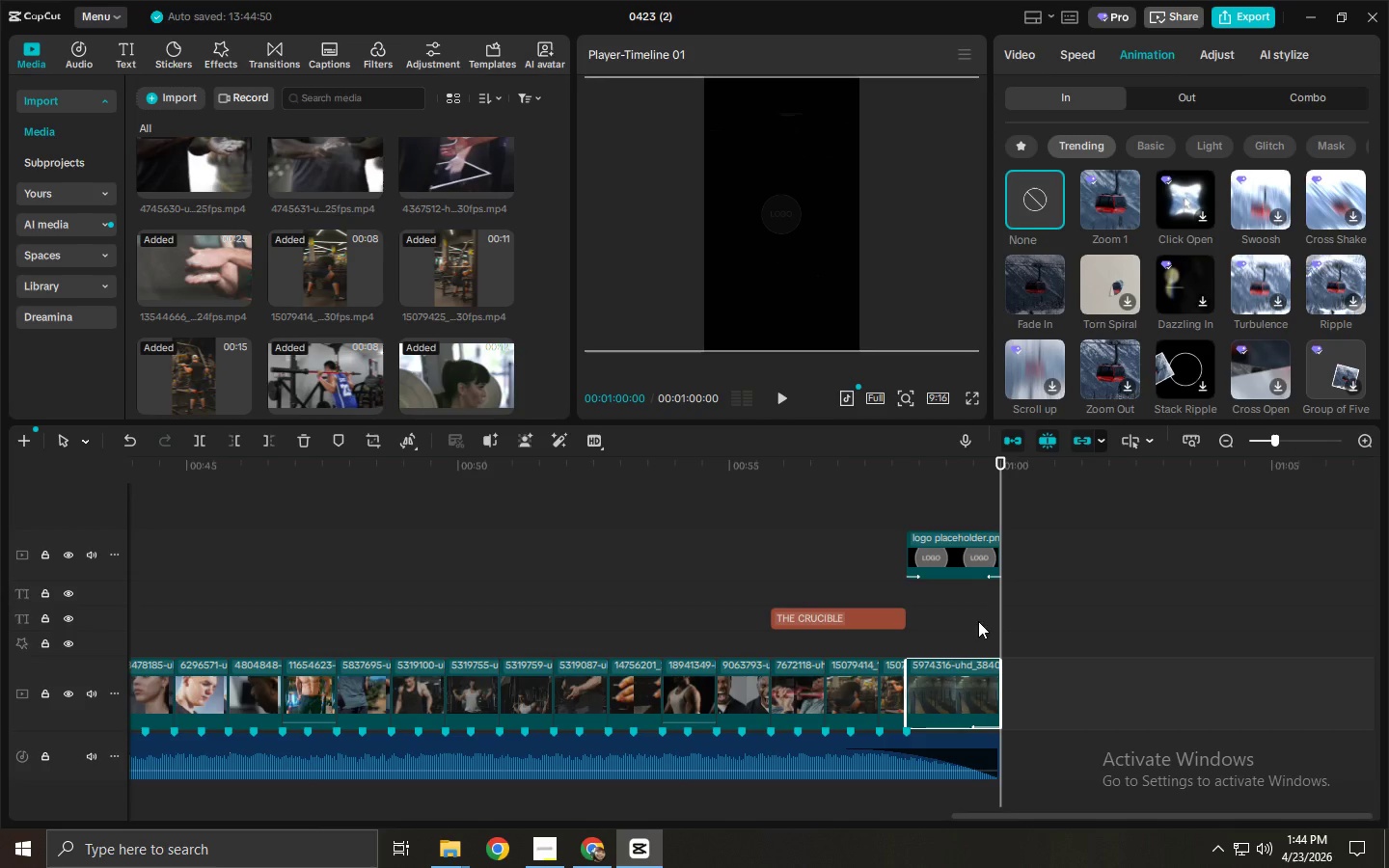 
left_click([969, 547])
 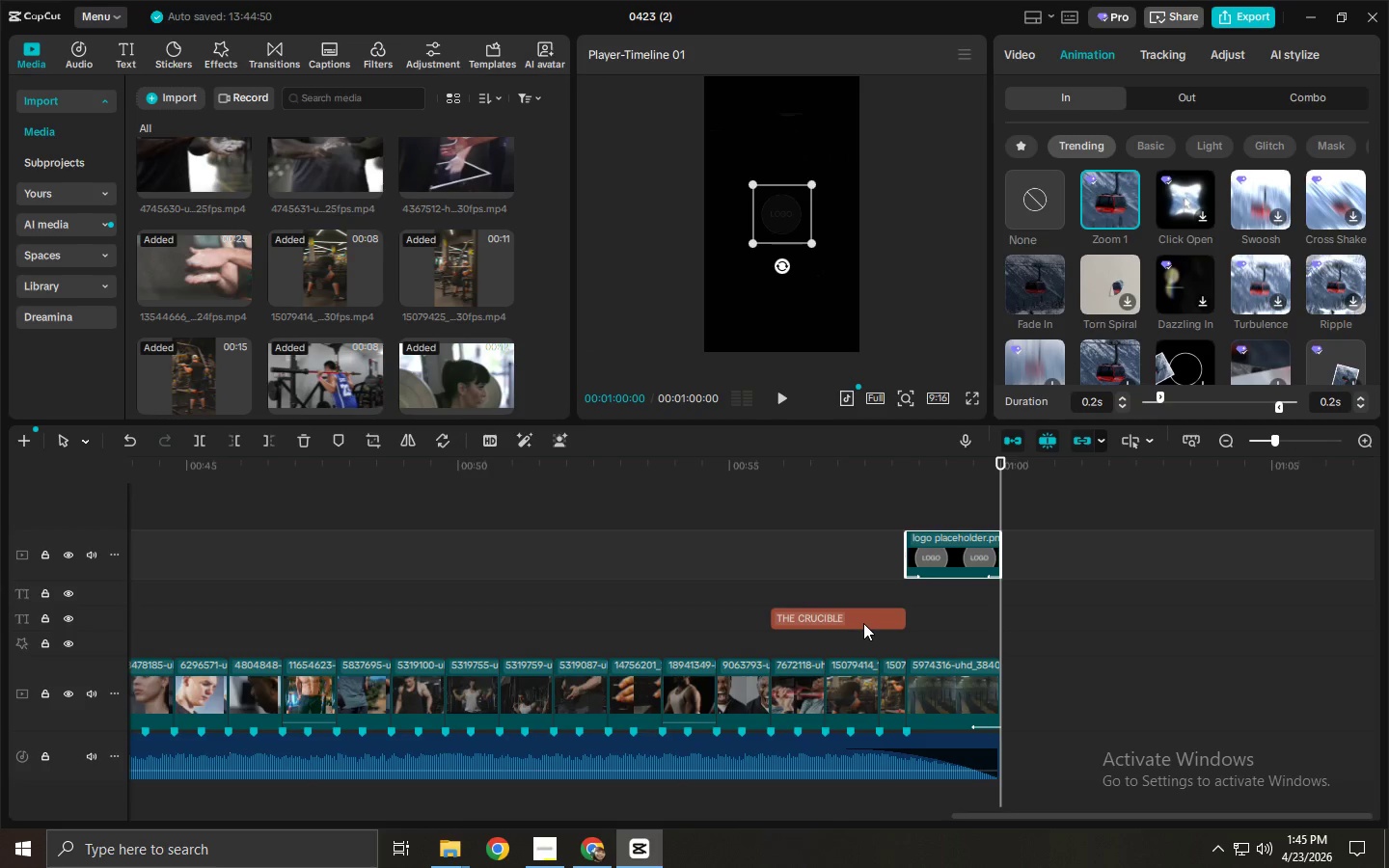 
wait(6.02)
 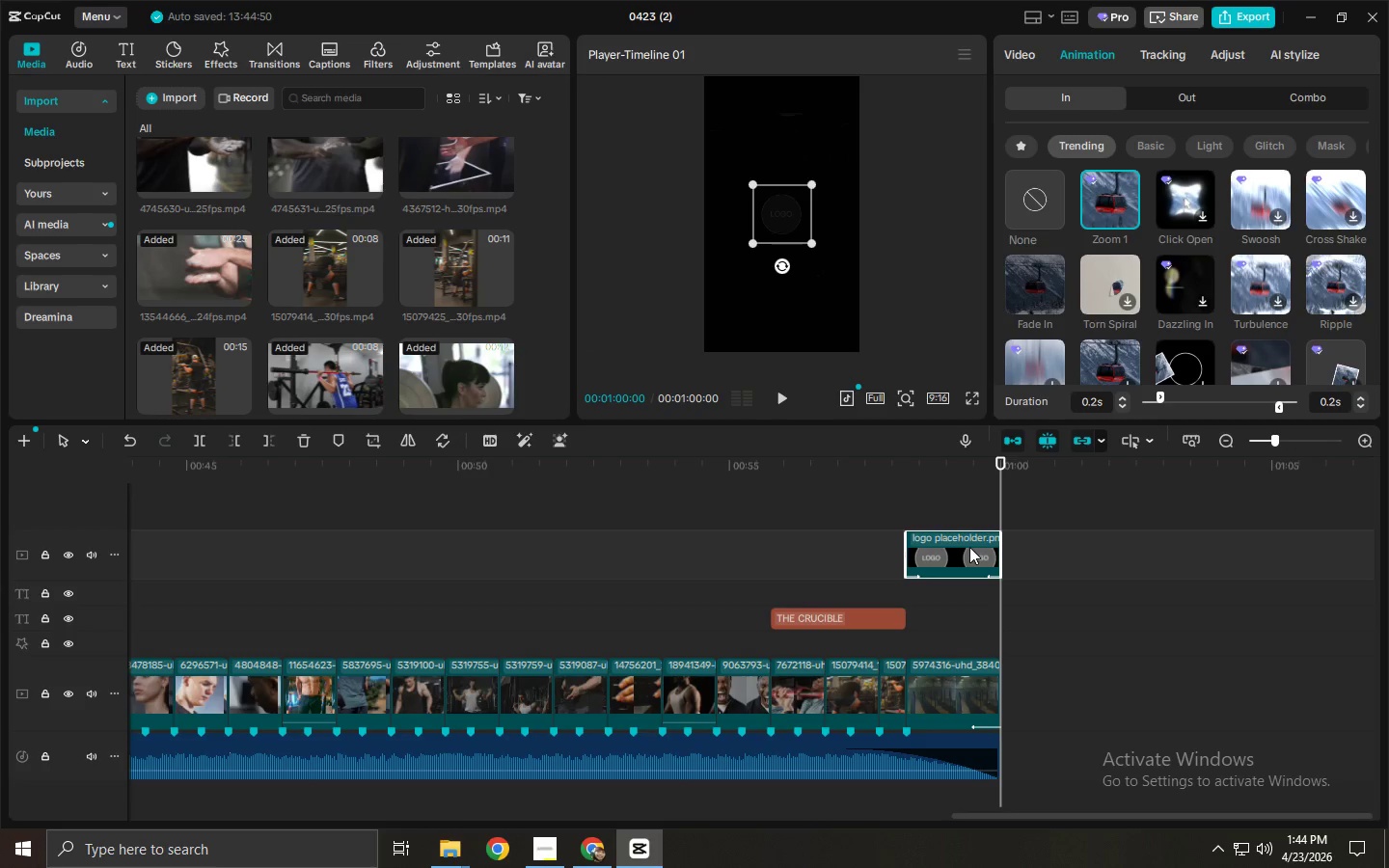 
hold_key(key=AltLeft, duration=1.5)
left_click_drag(start_coordinate=[861, 623], to_coordinate=[1002, 617])
 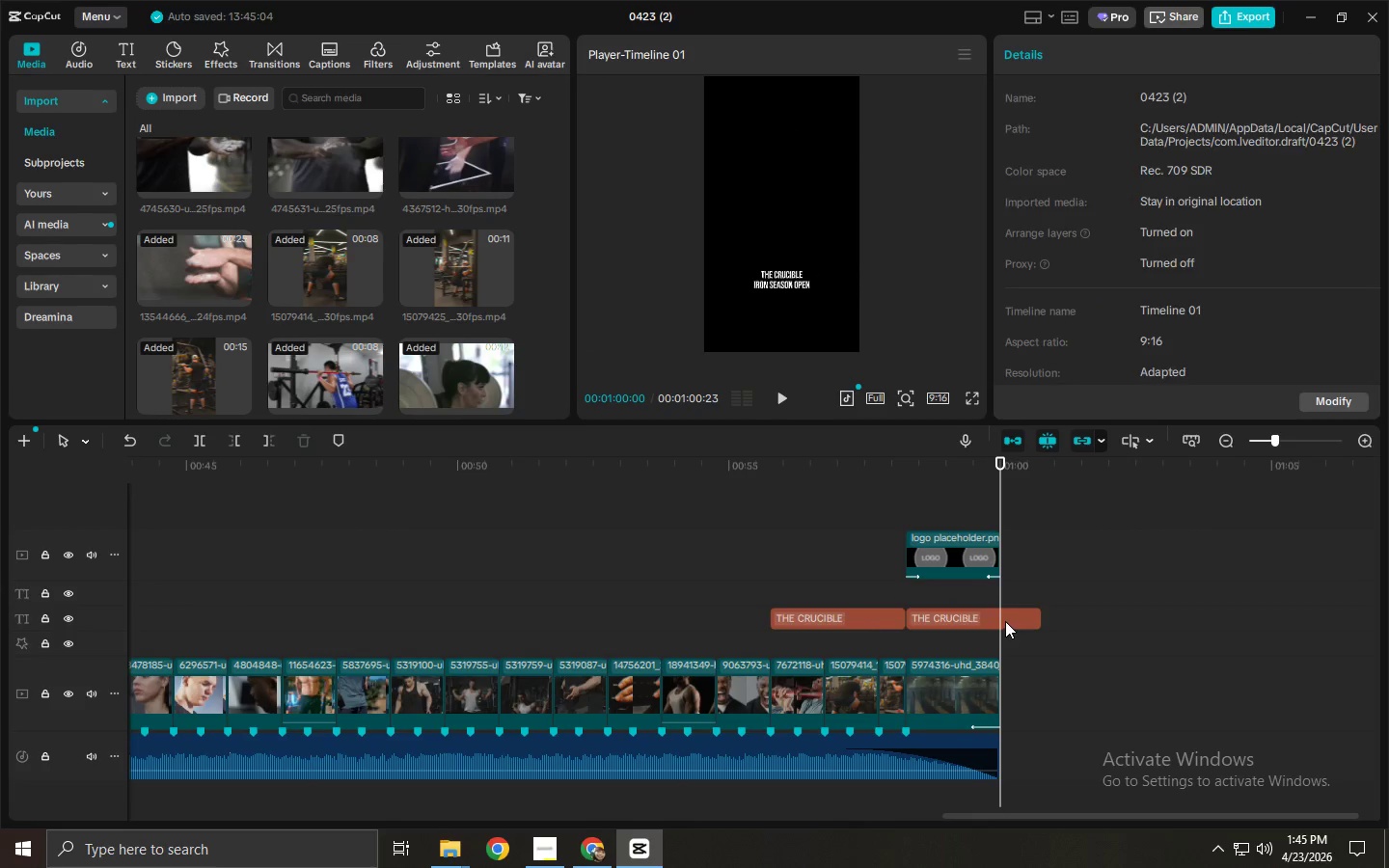 
key(Alt+AltLeft)
 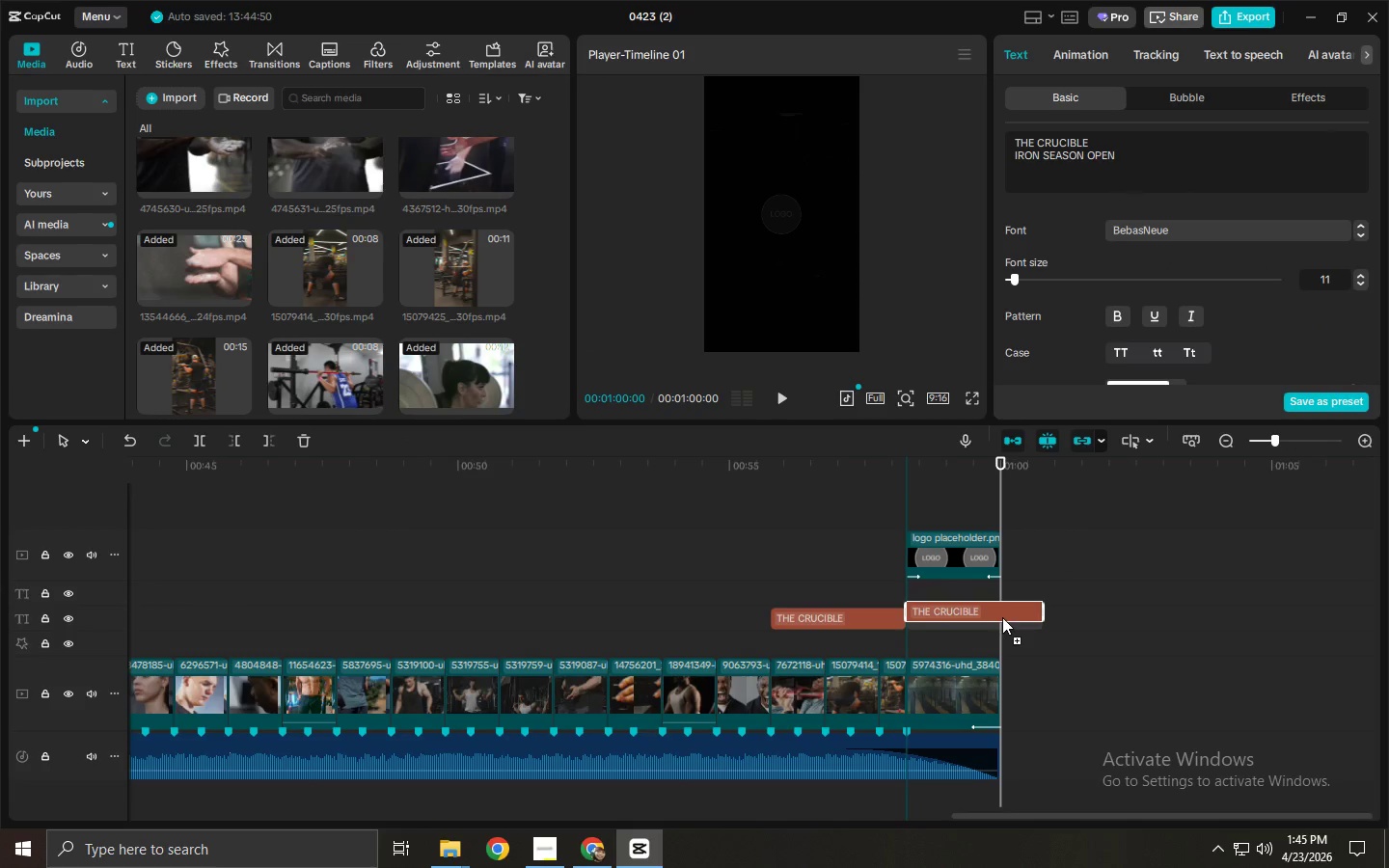 
key(Alt+AltLeft)
 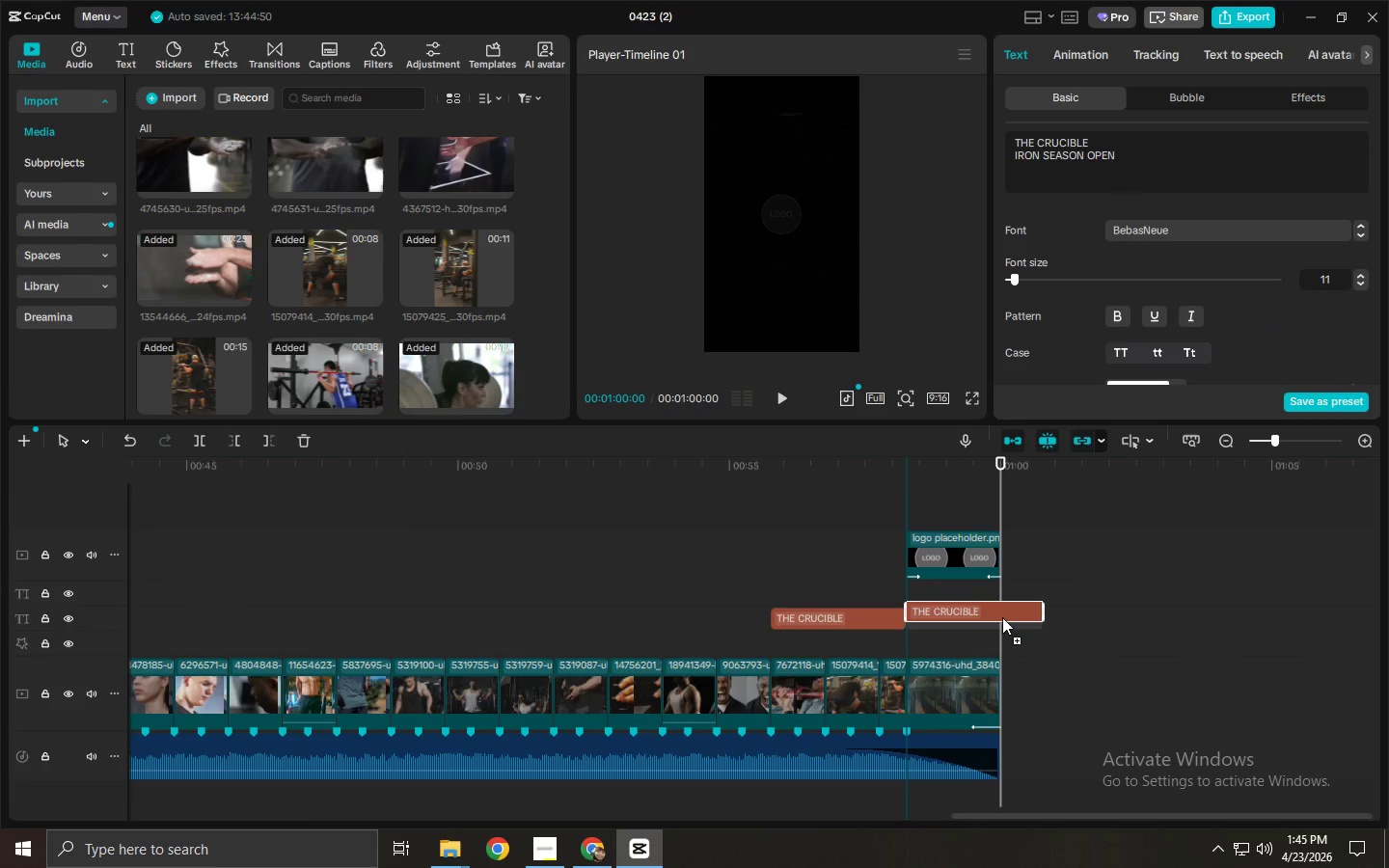 
key(Alt+AltLeft)
 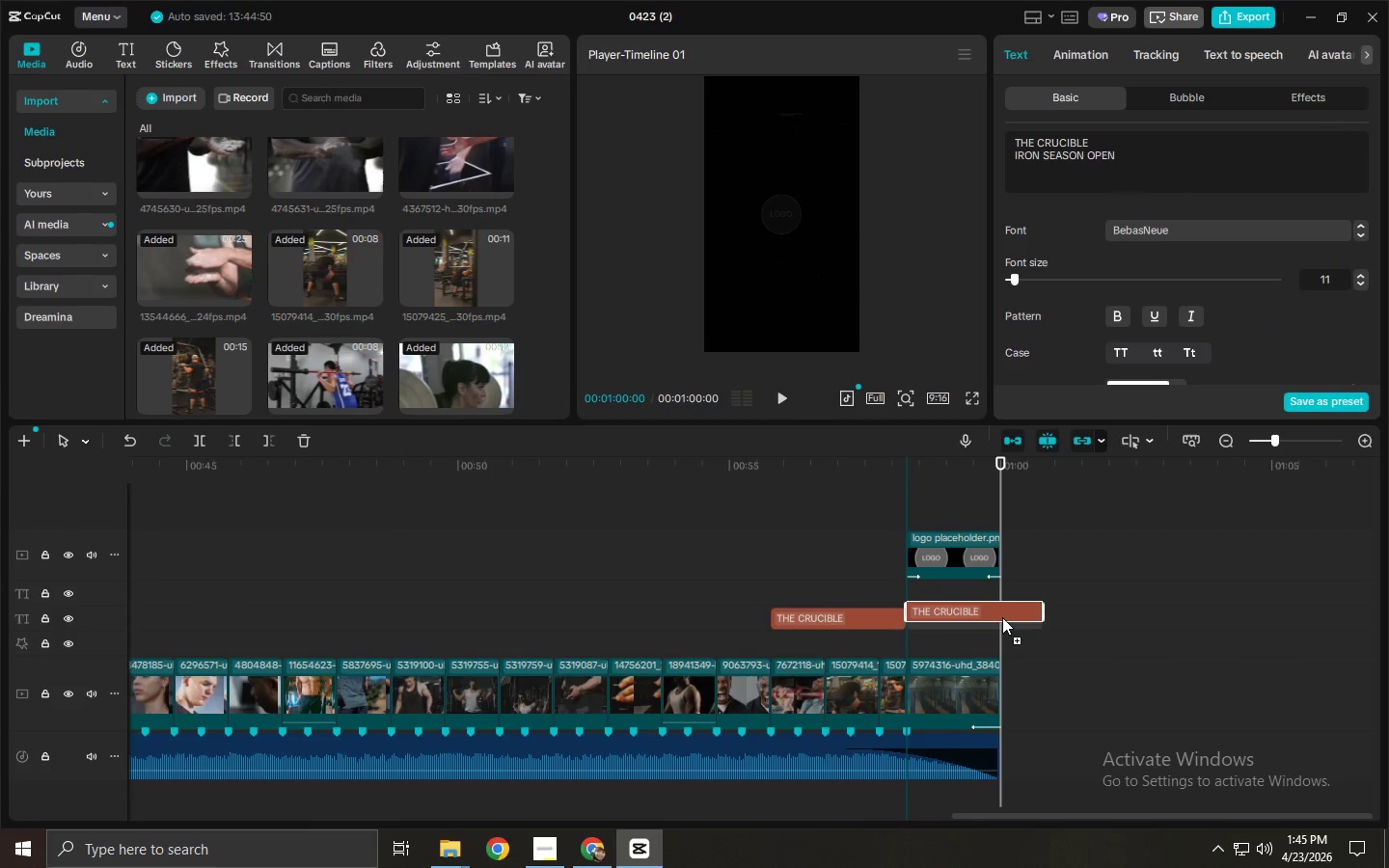 
key(Alt+AltLeft)
 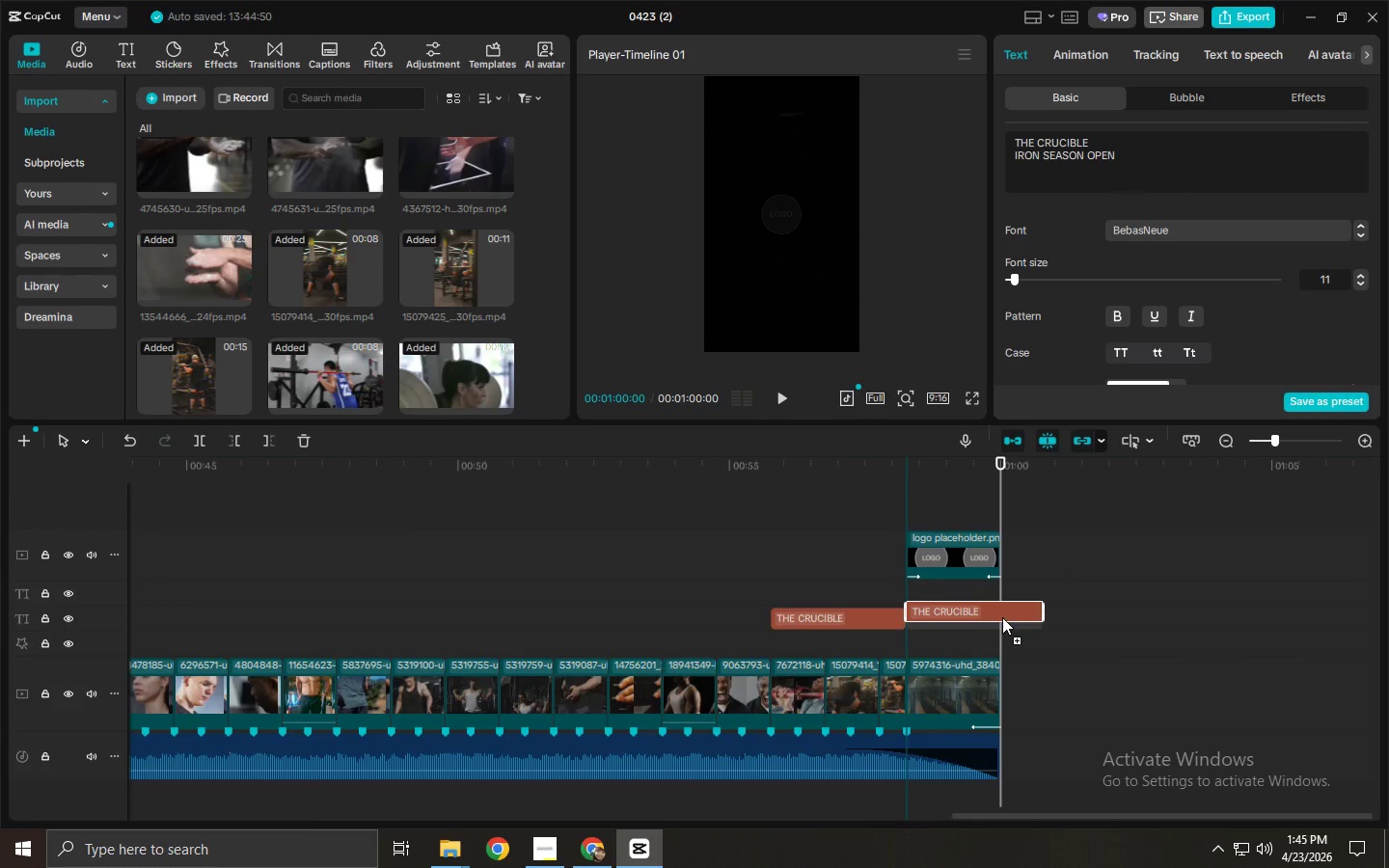 
key(Alt+AltLeft)
 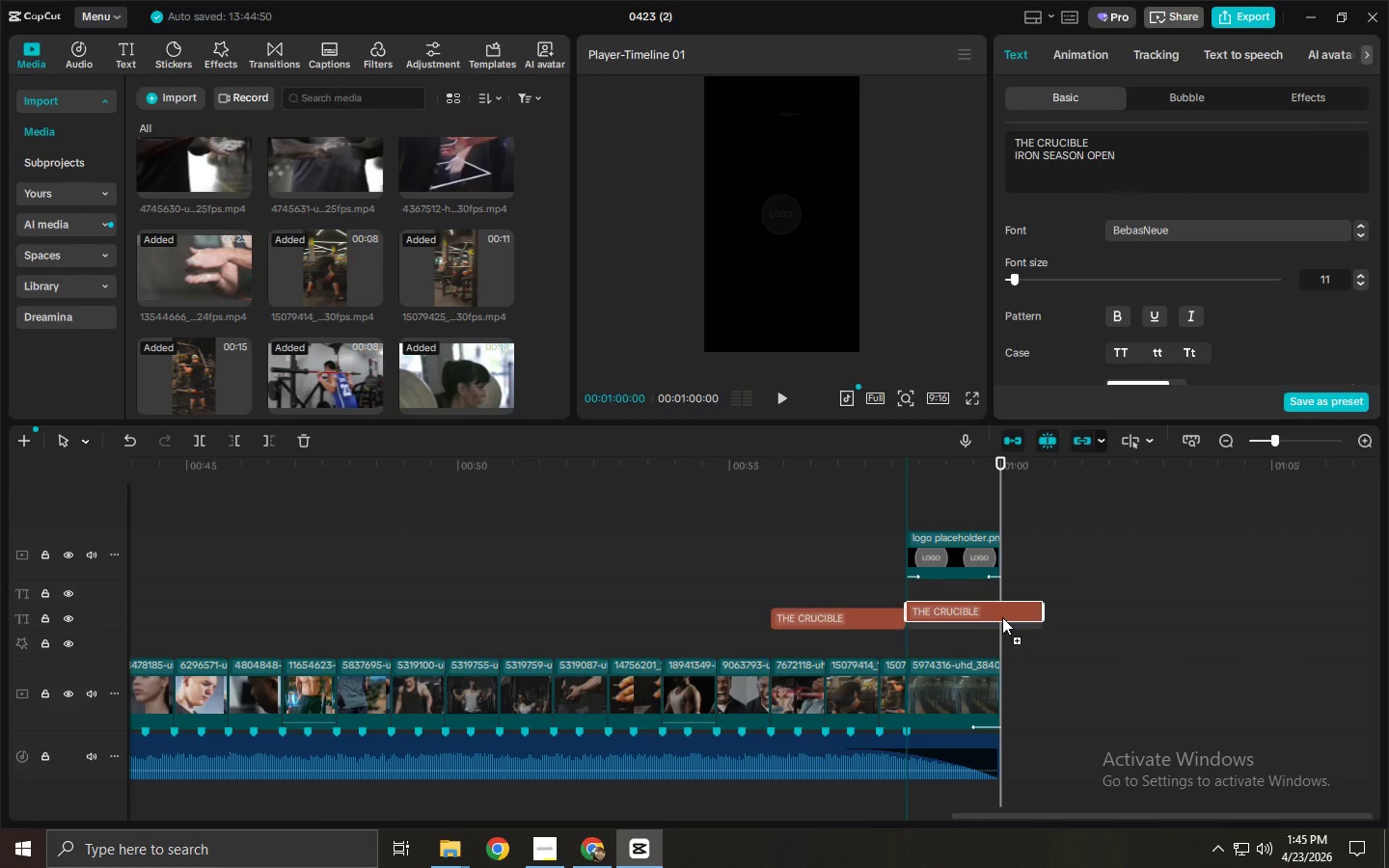 
key(Alt+AltLeft)
 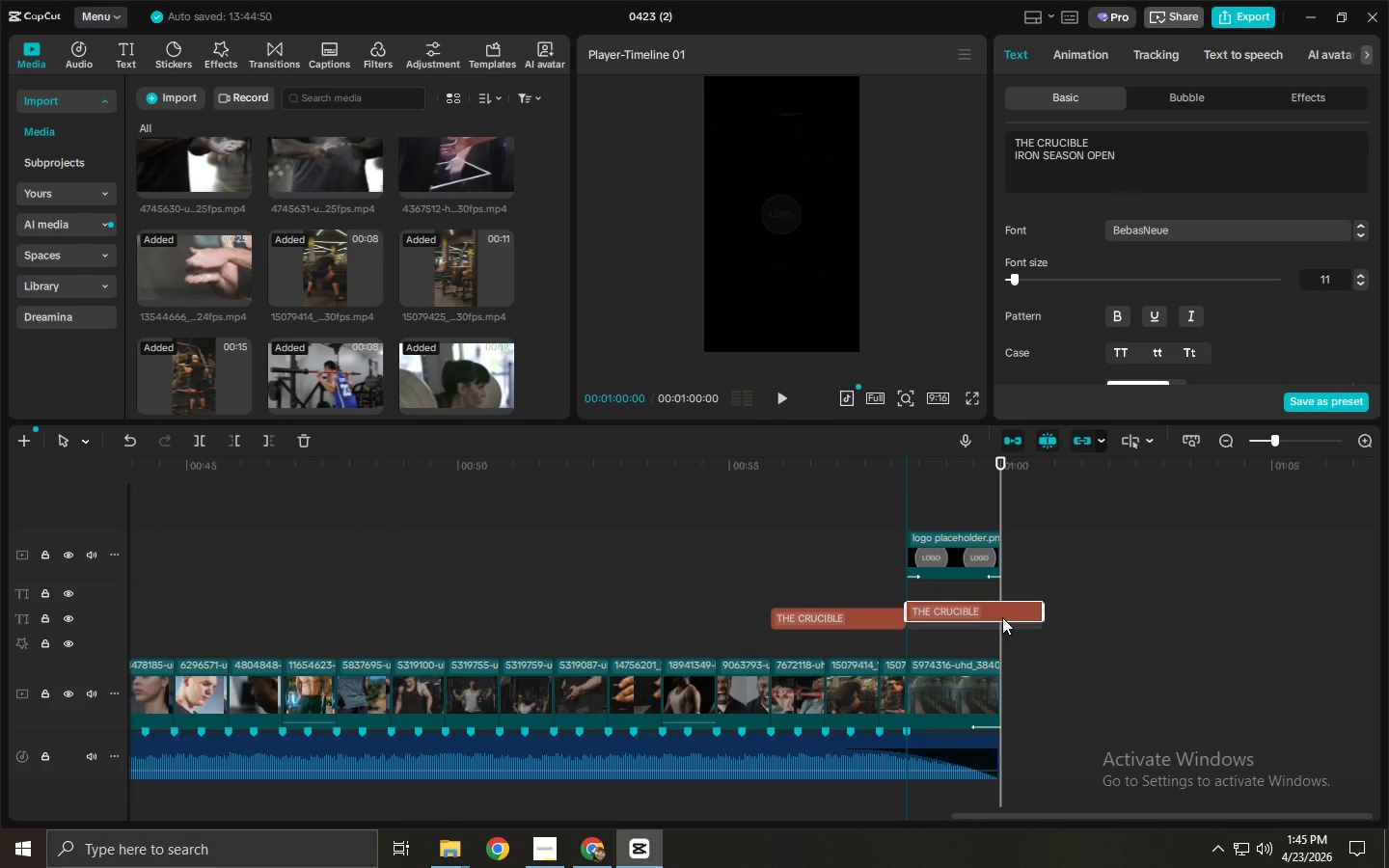 
key(Alt+AltLeft)
 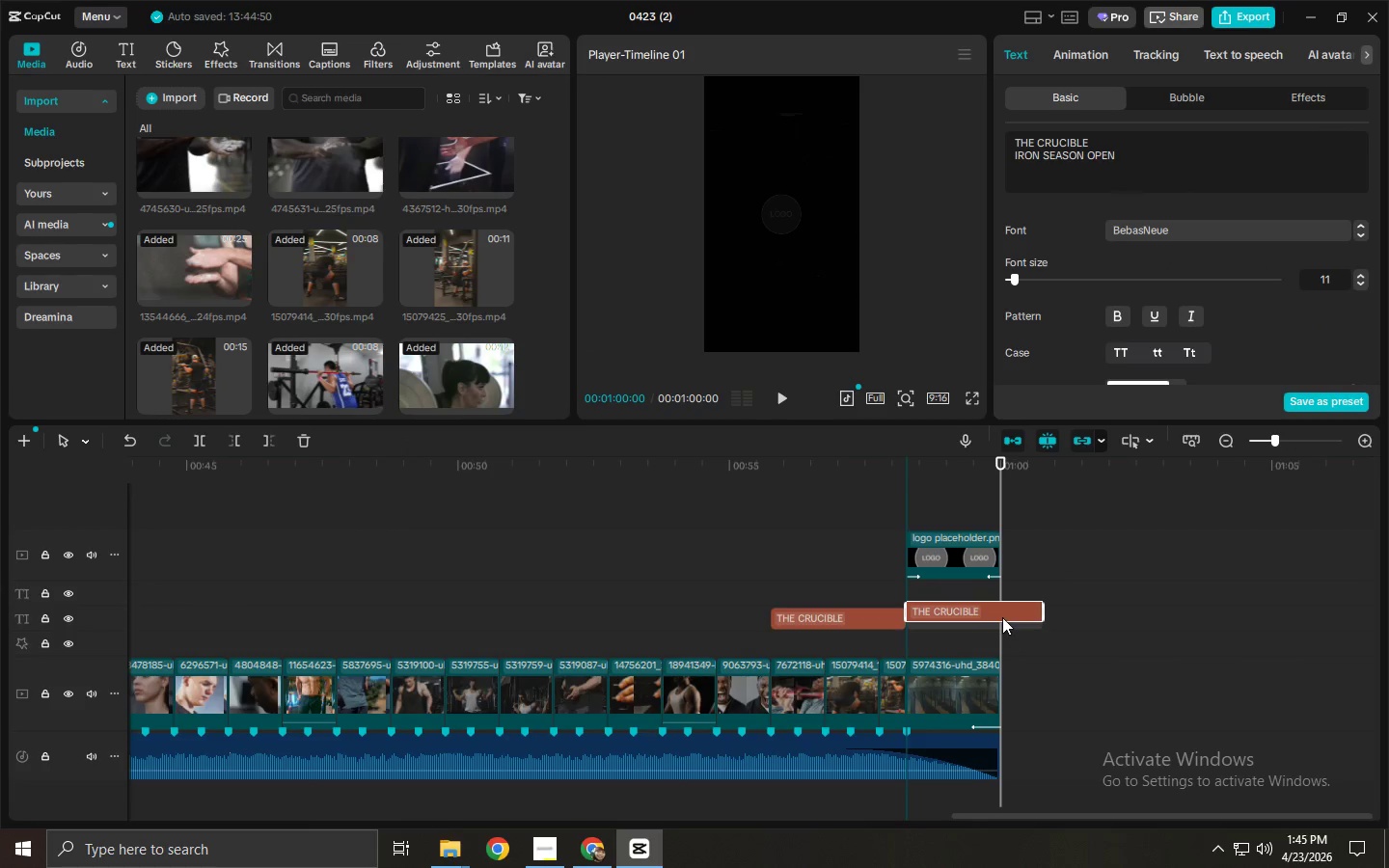 
key(Alt+AltLeft)
 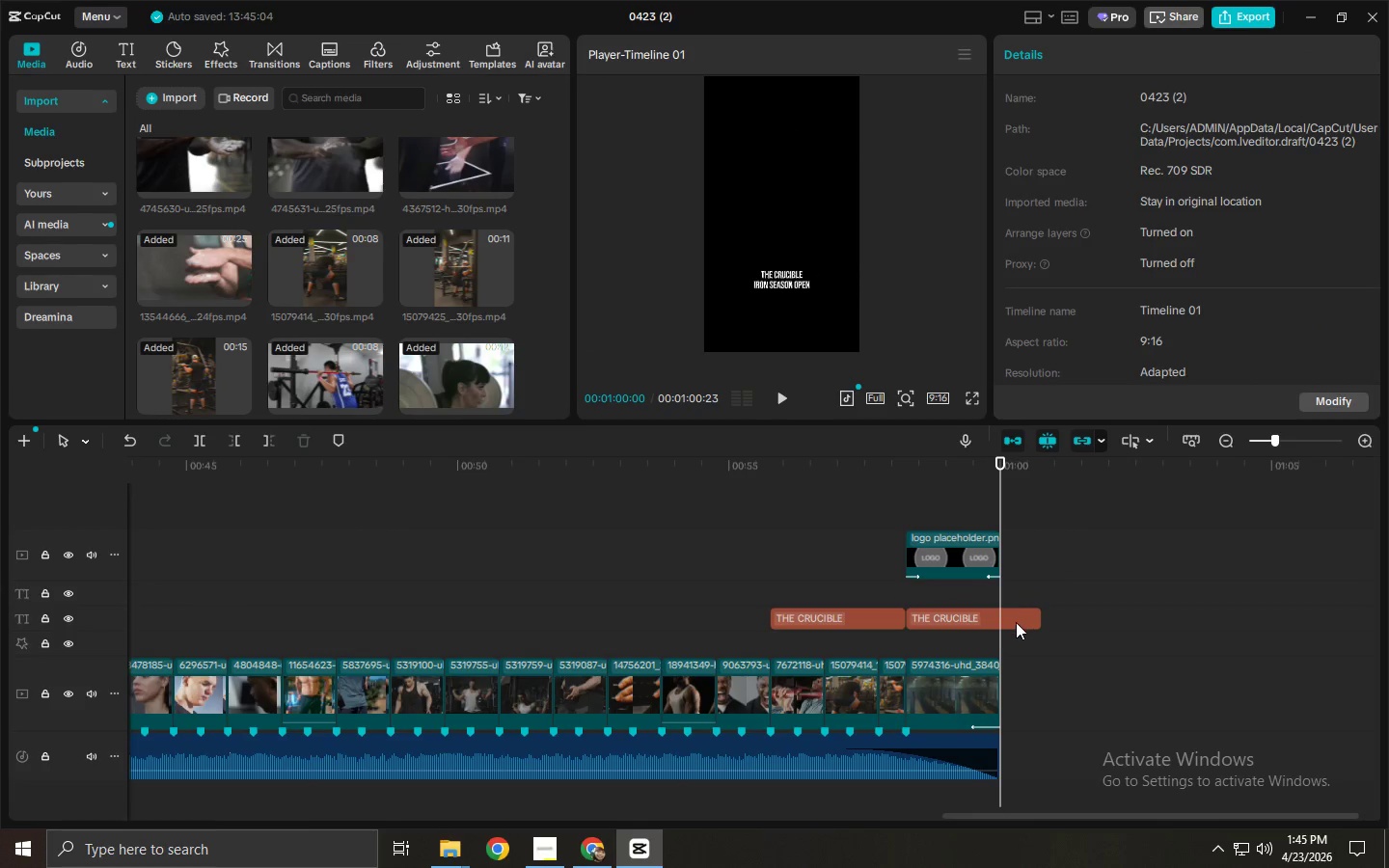 
left_click([1007, 622])
 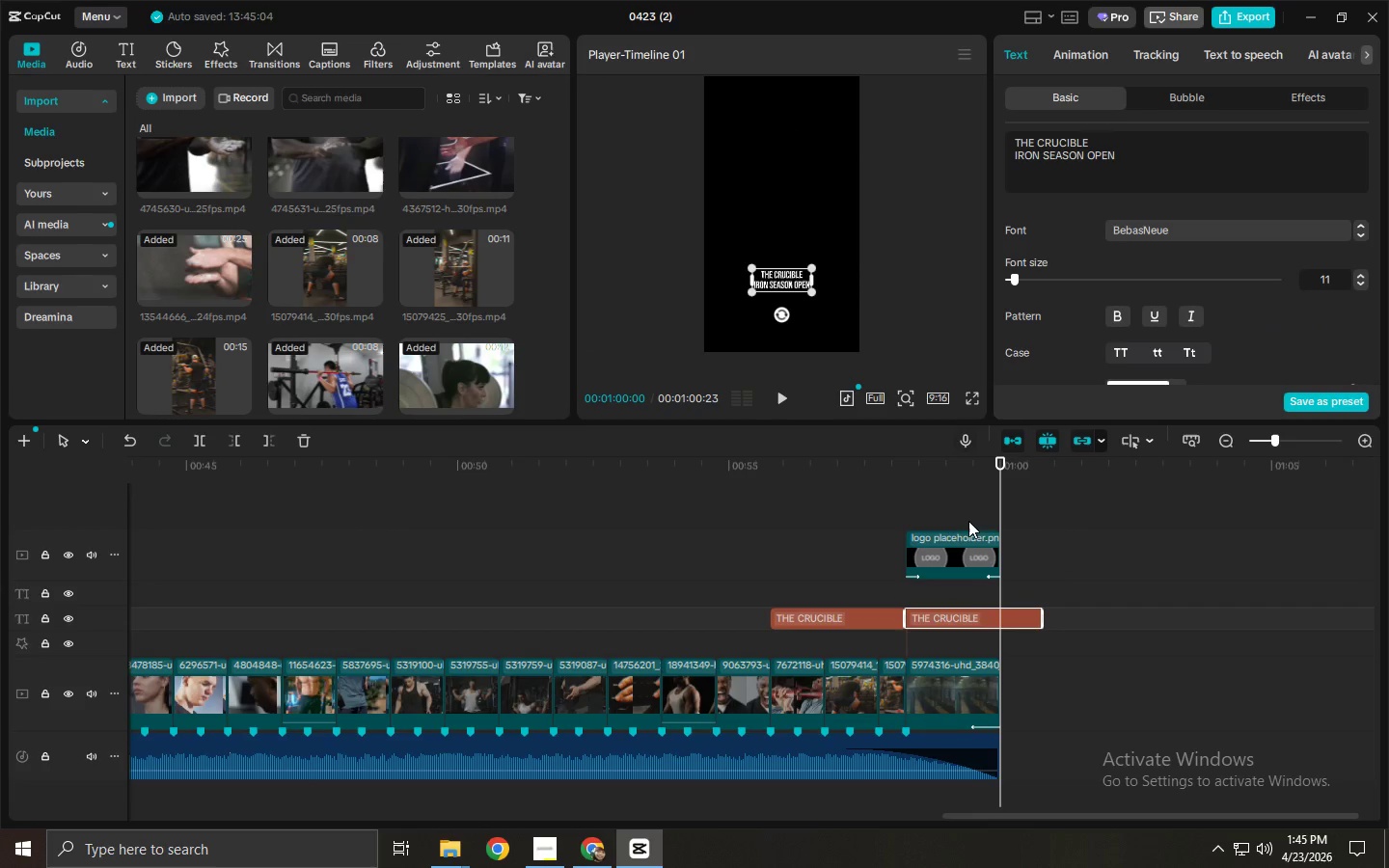 
left_click([959, 463])
 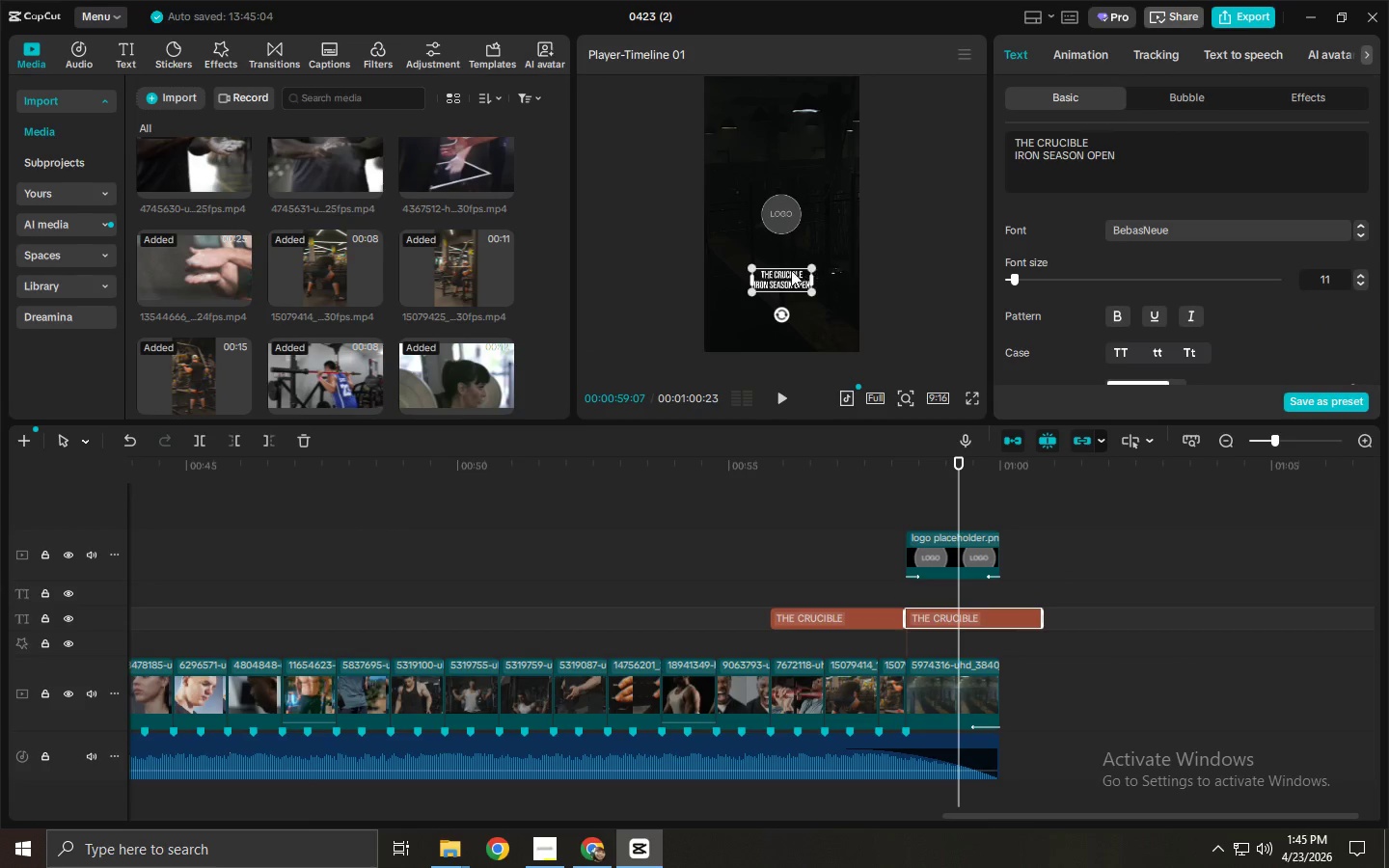 
double_click([781, 270])
 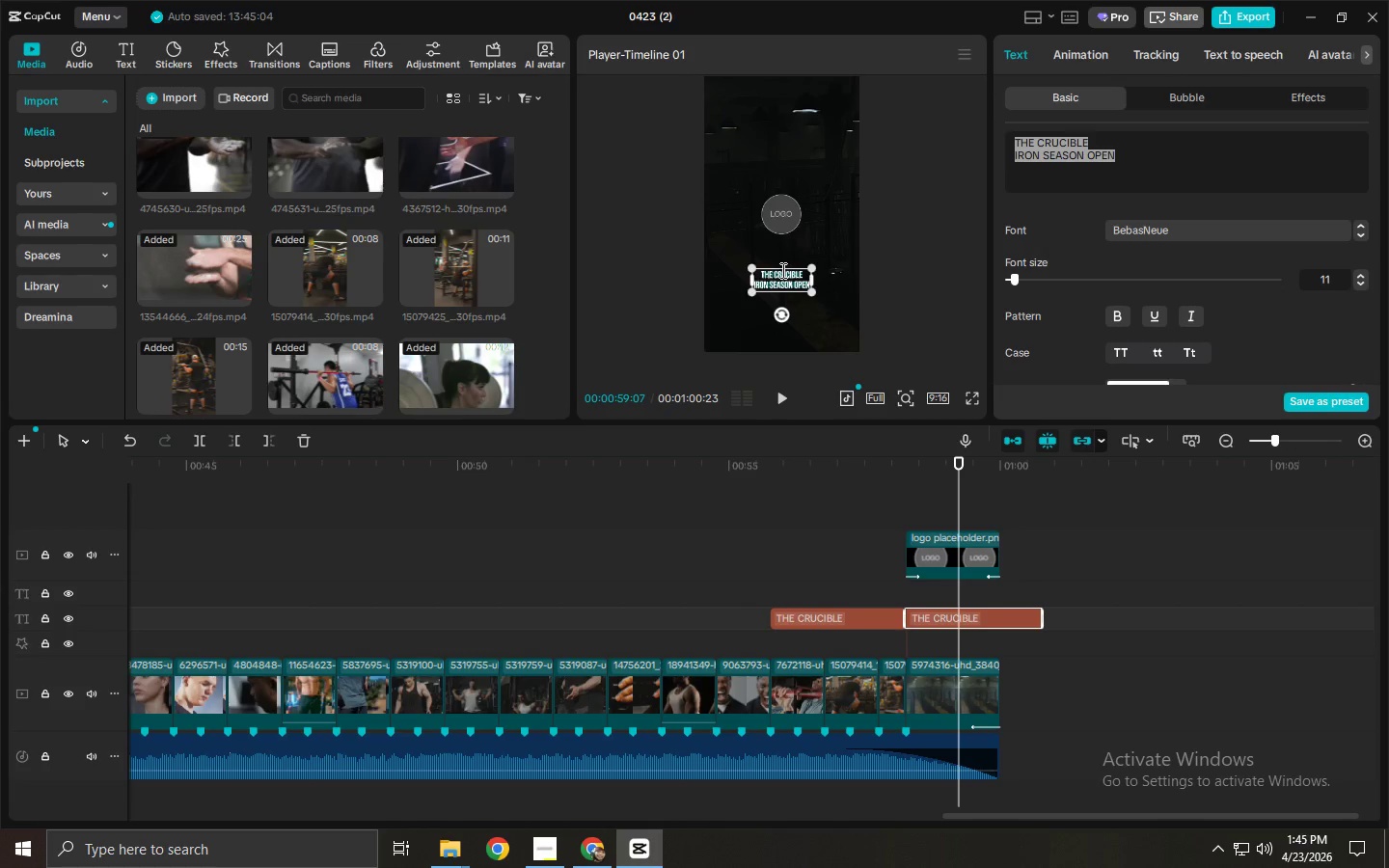 
type(JOIN THE FORGE)
 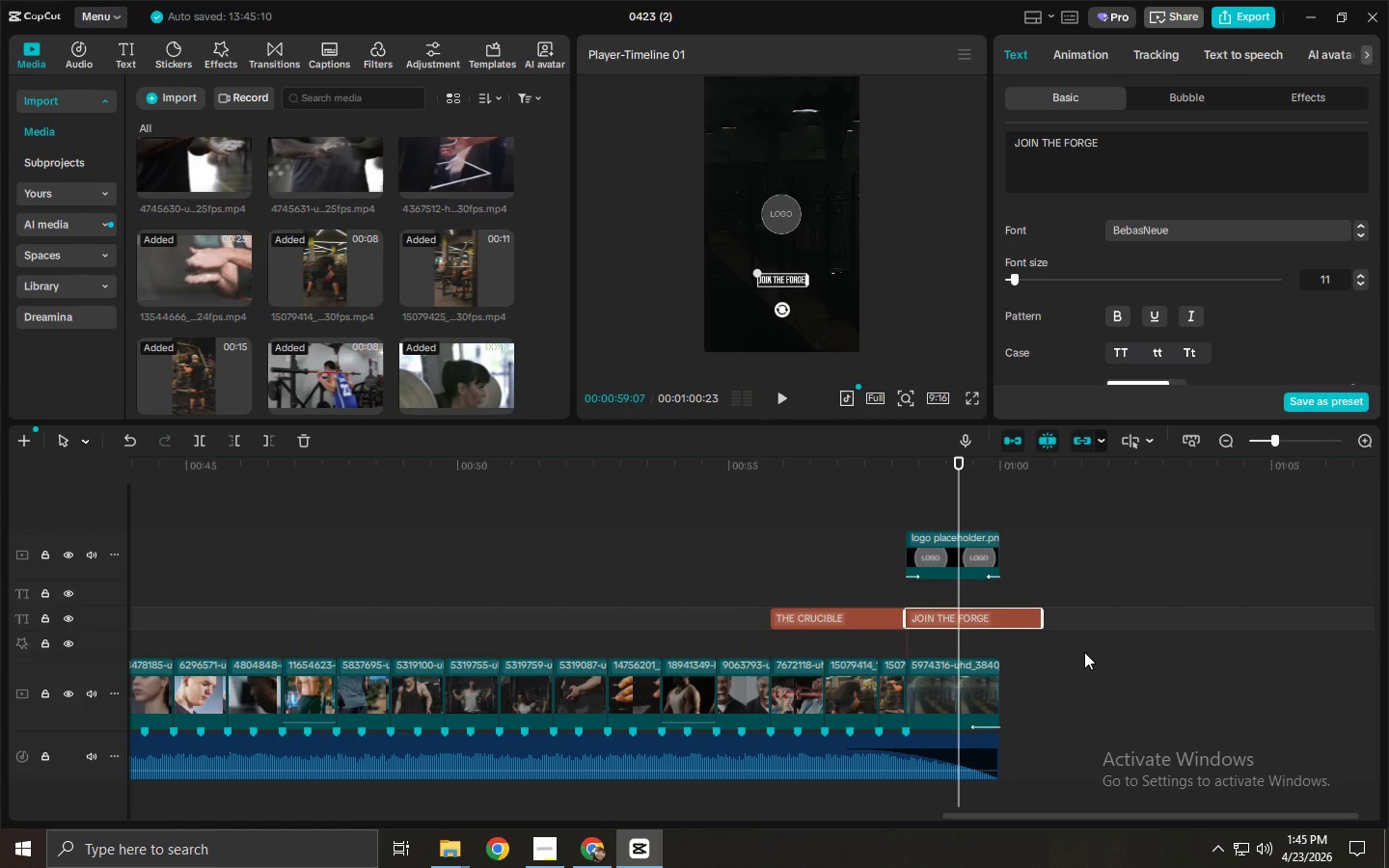 
left_click([1031, 617])
 